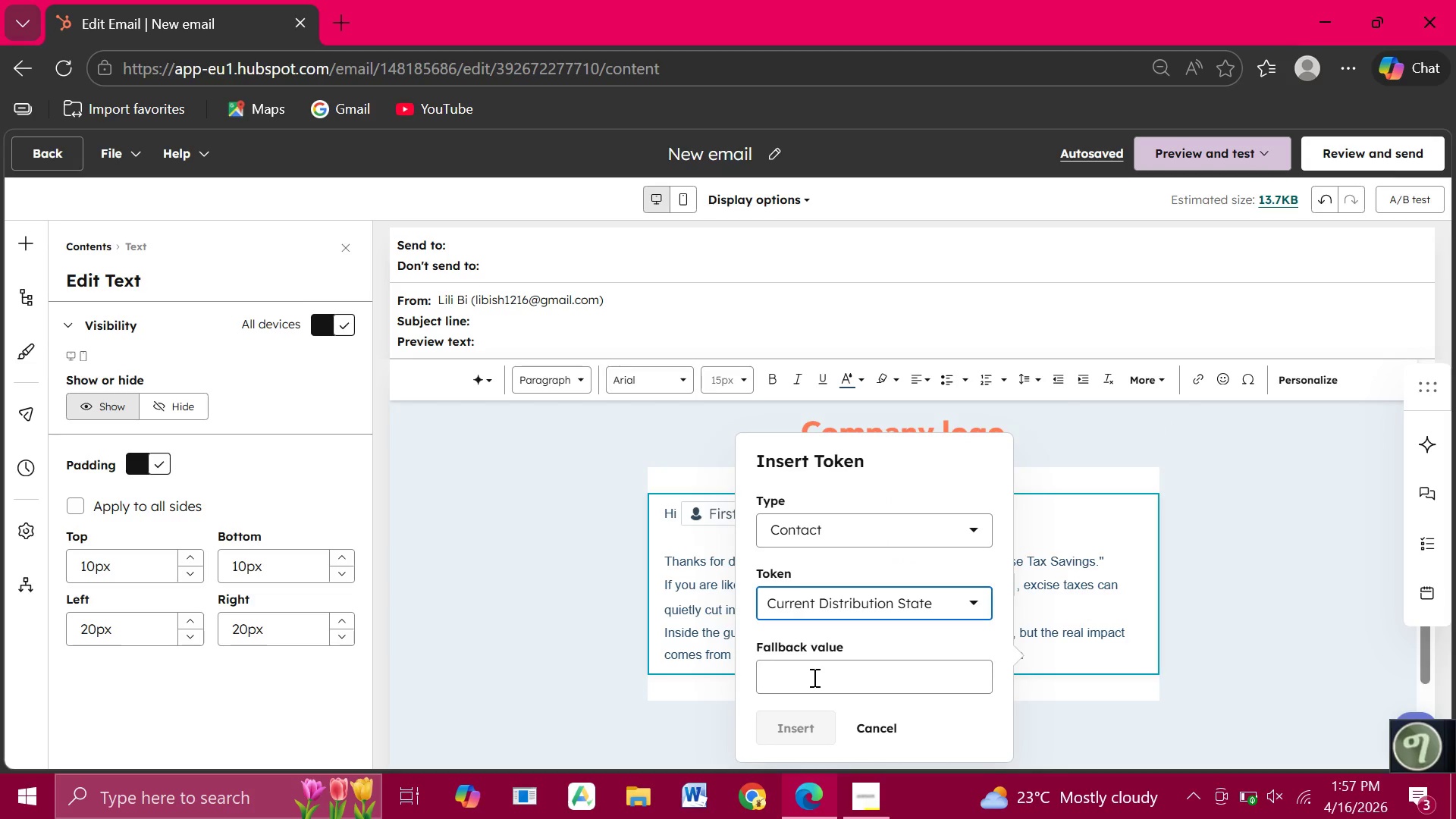 
left_click([813, 677])
 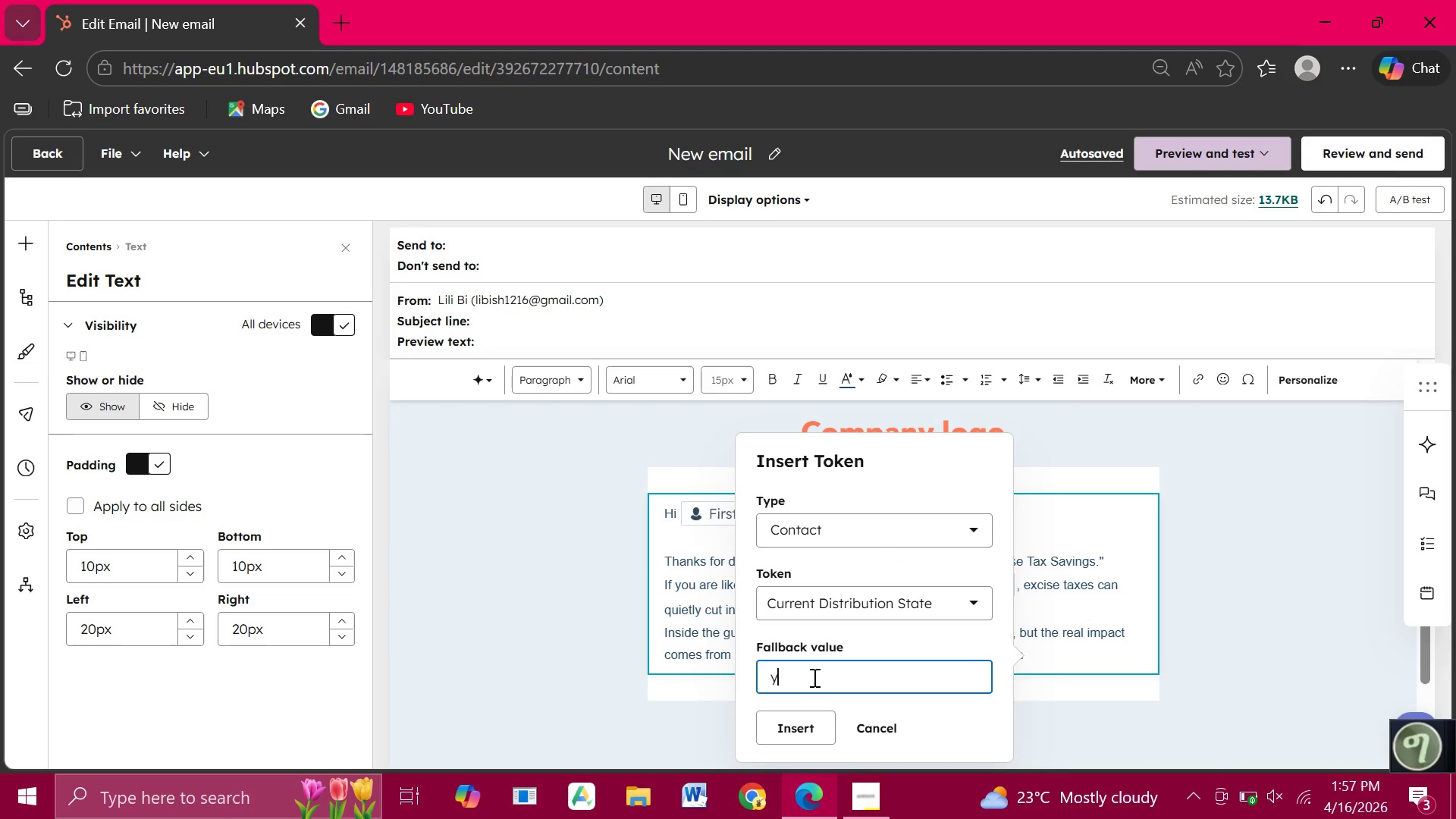 
type(your)
 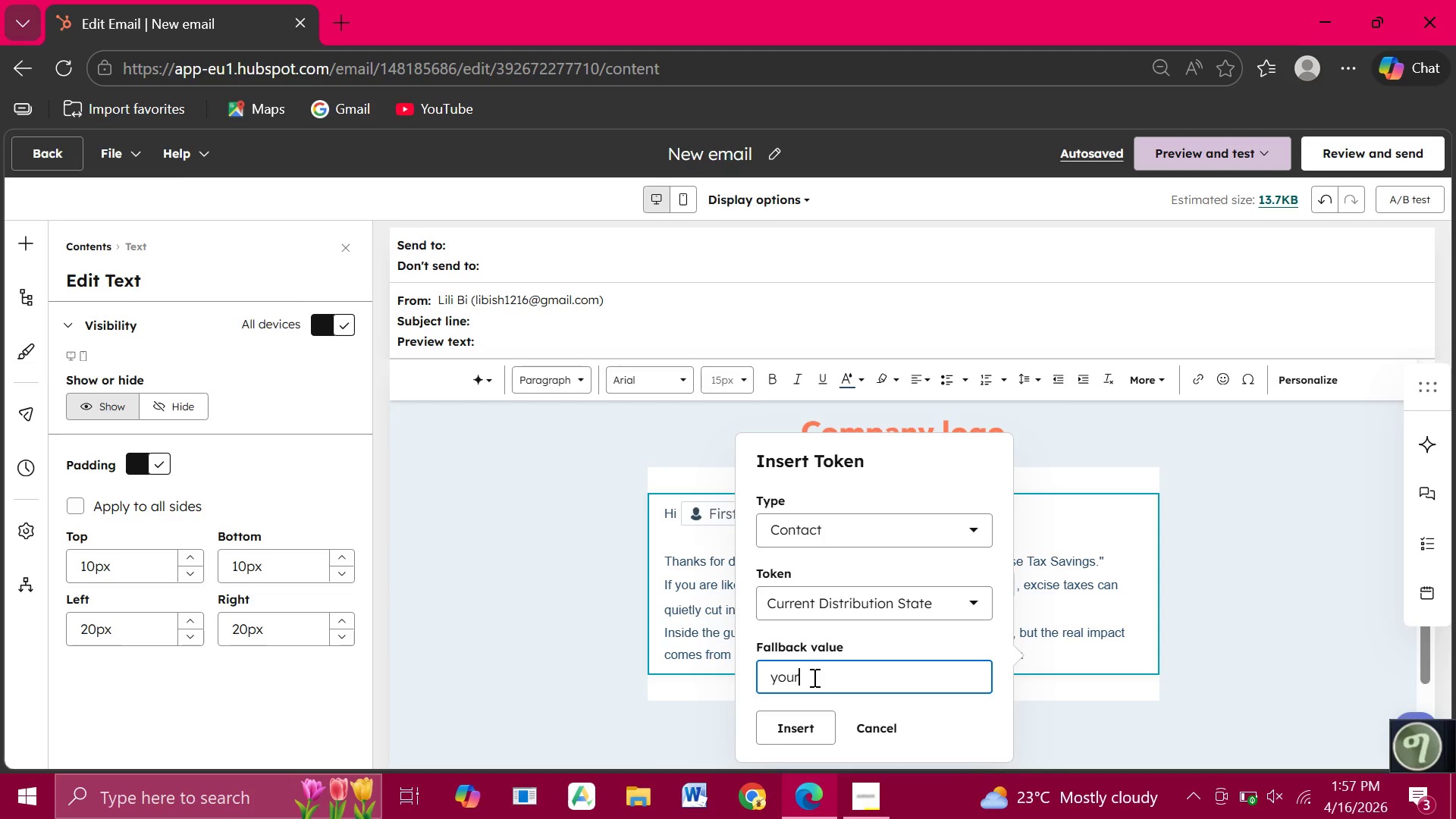 
wait(9.94)
 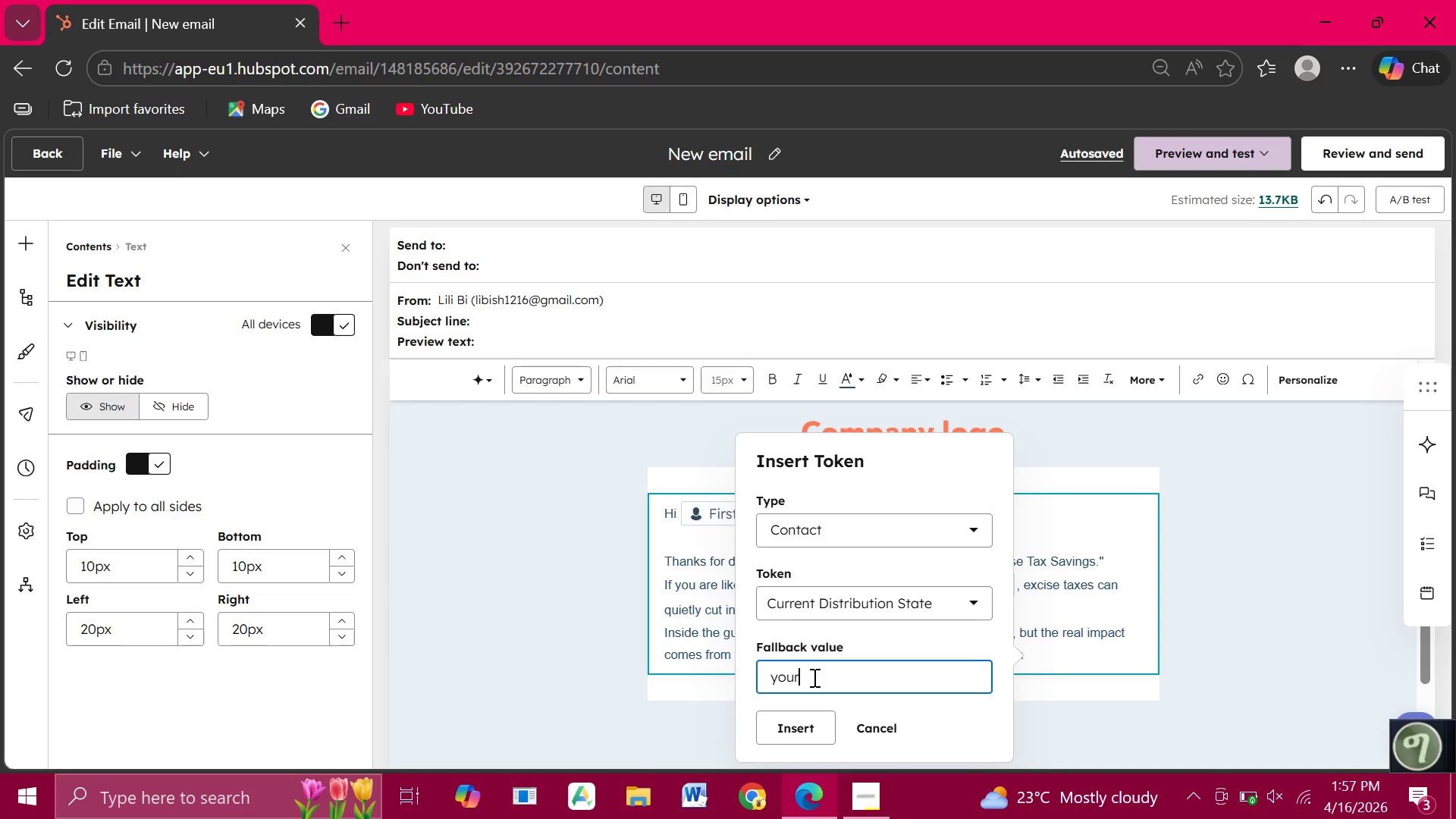 
type( state)
 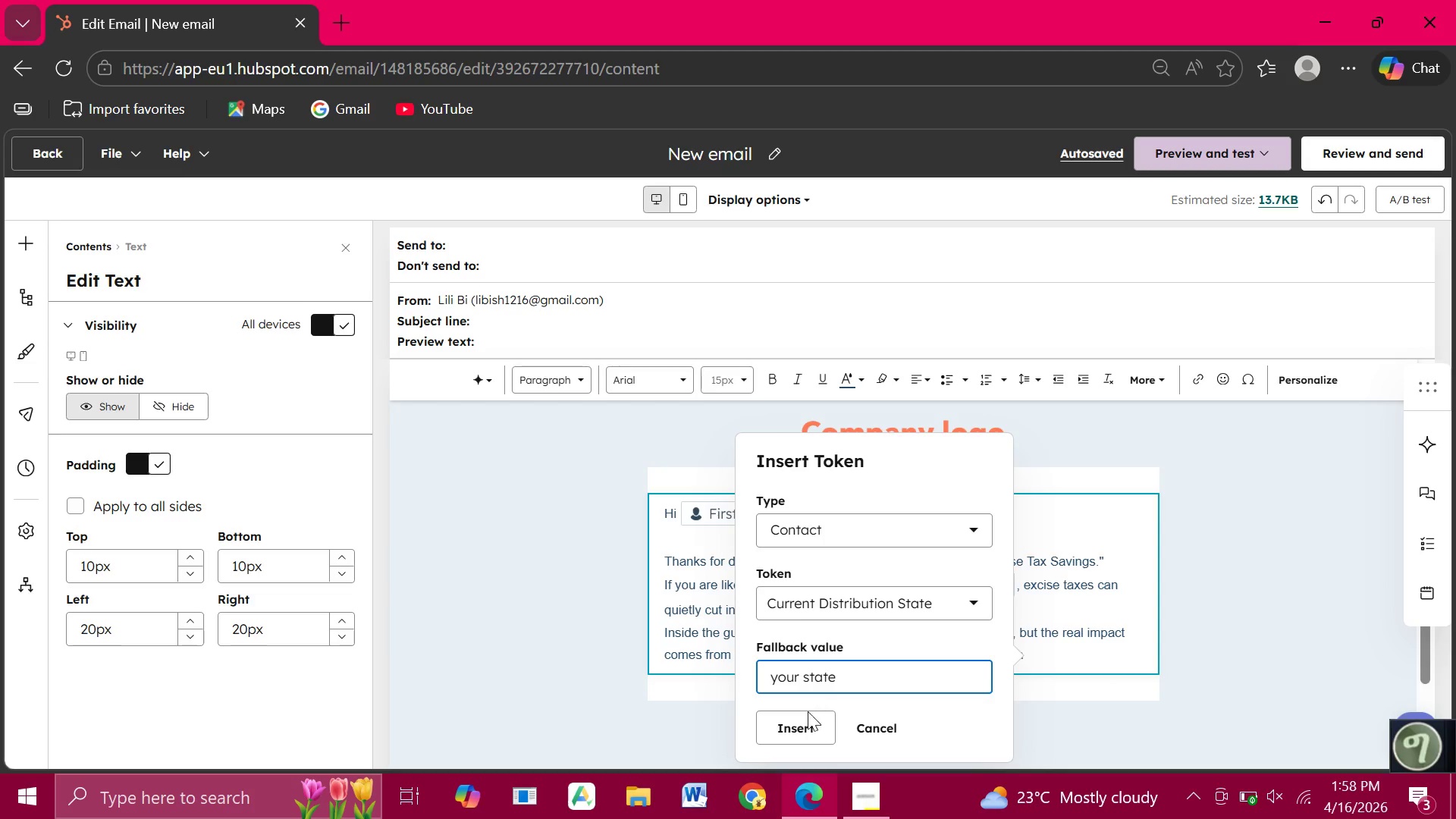 
left_click([797, 734])
 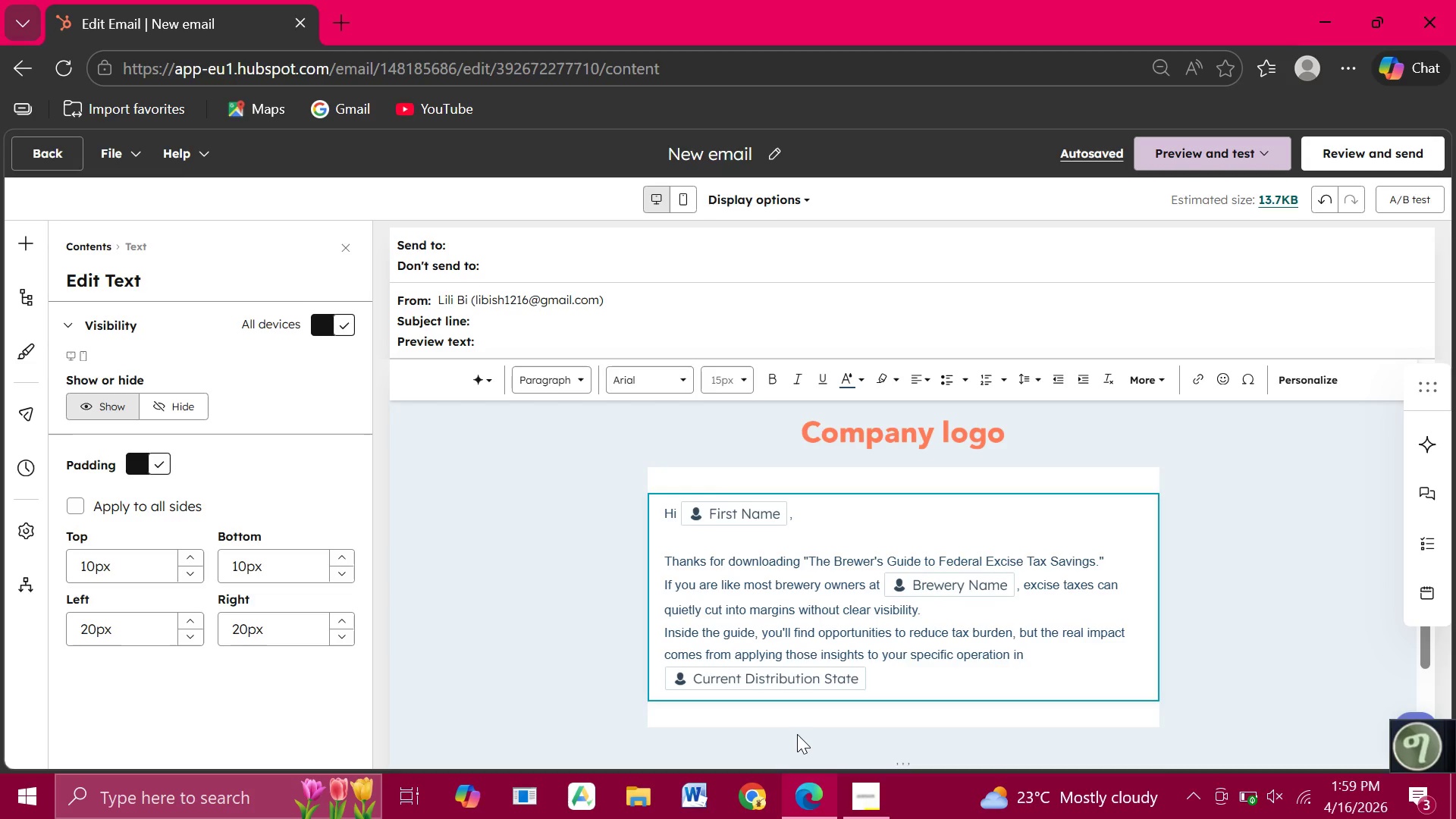 
wait(98.73)
 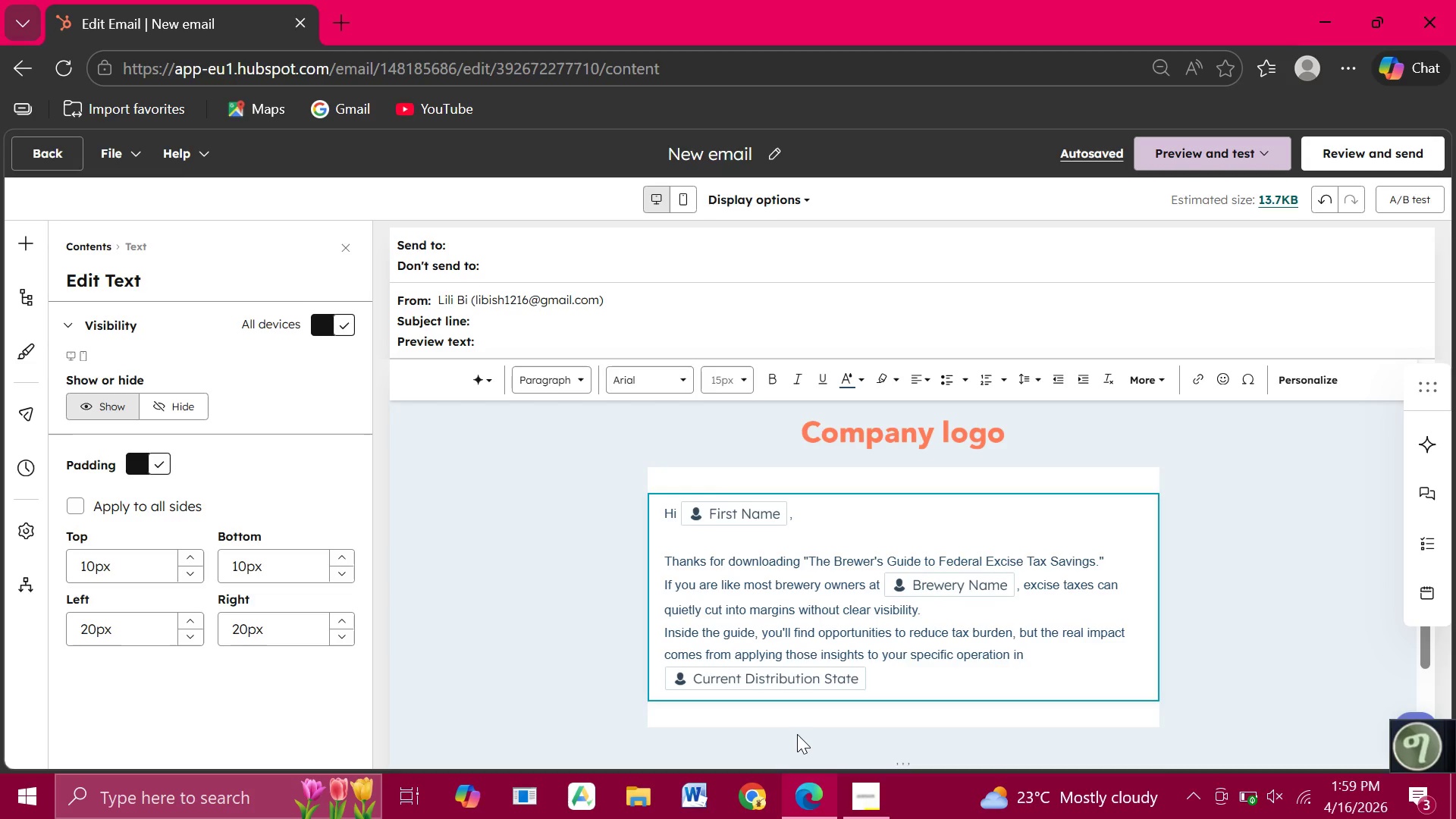 
key(Period)
 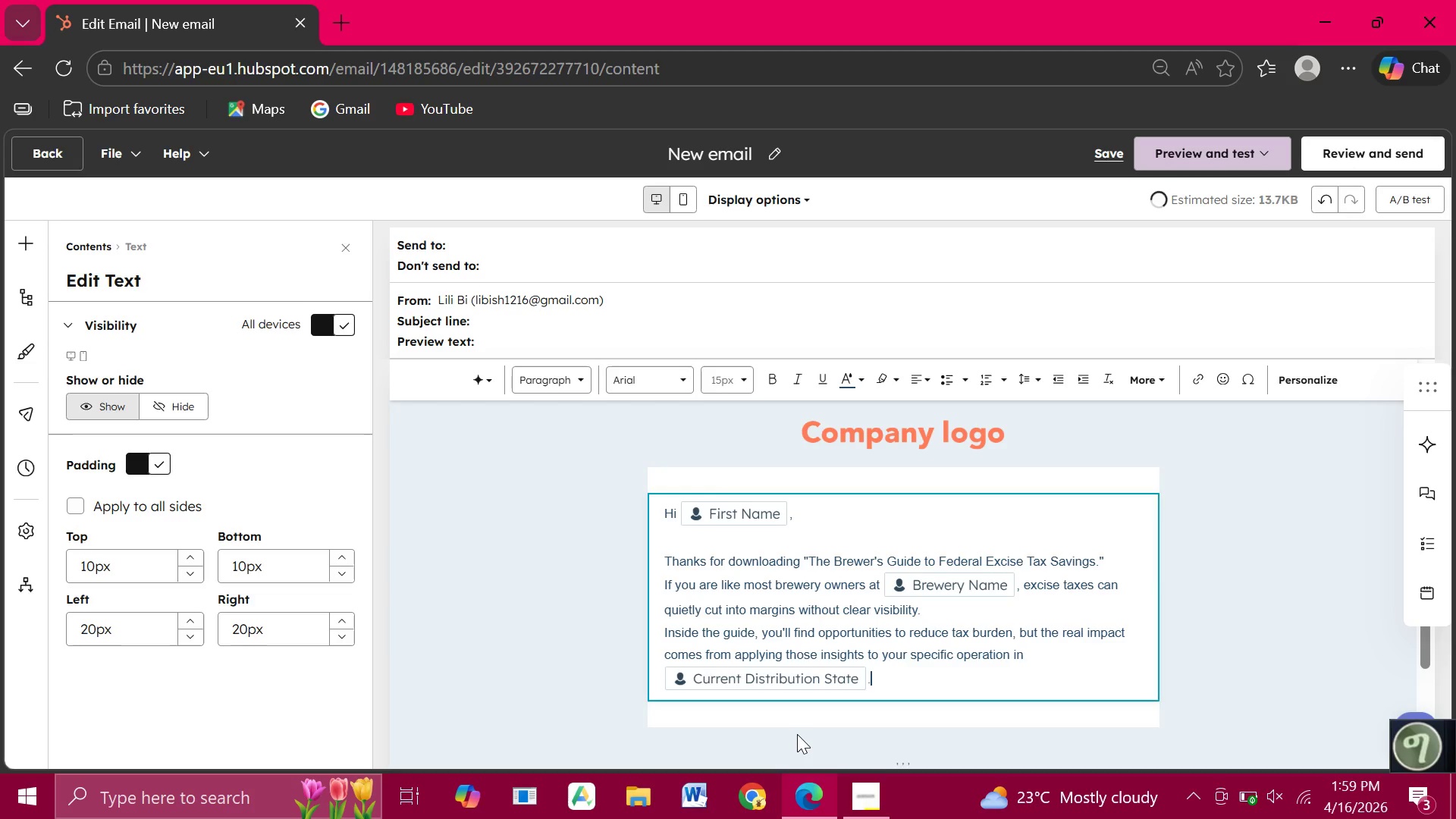 
key(Enter)
 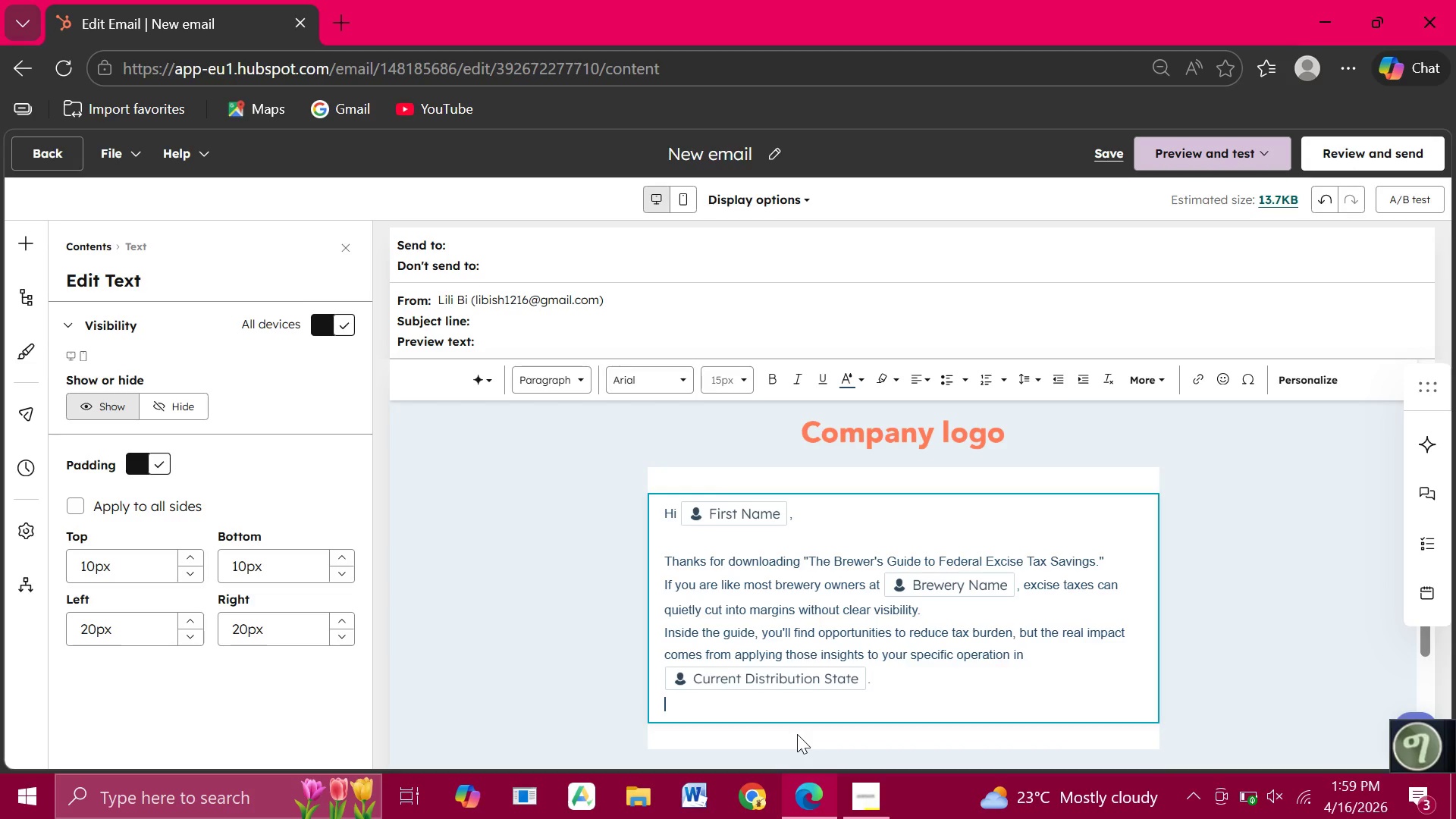 
key(Backspace)
 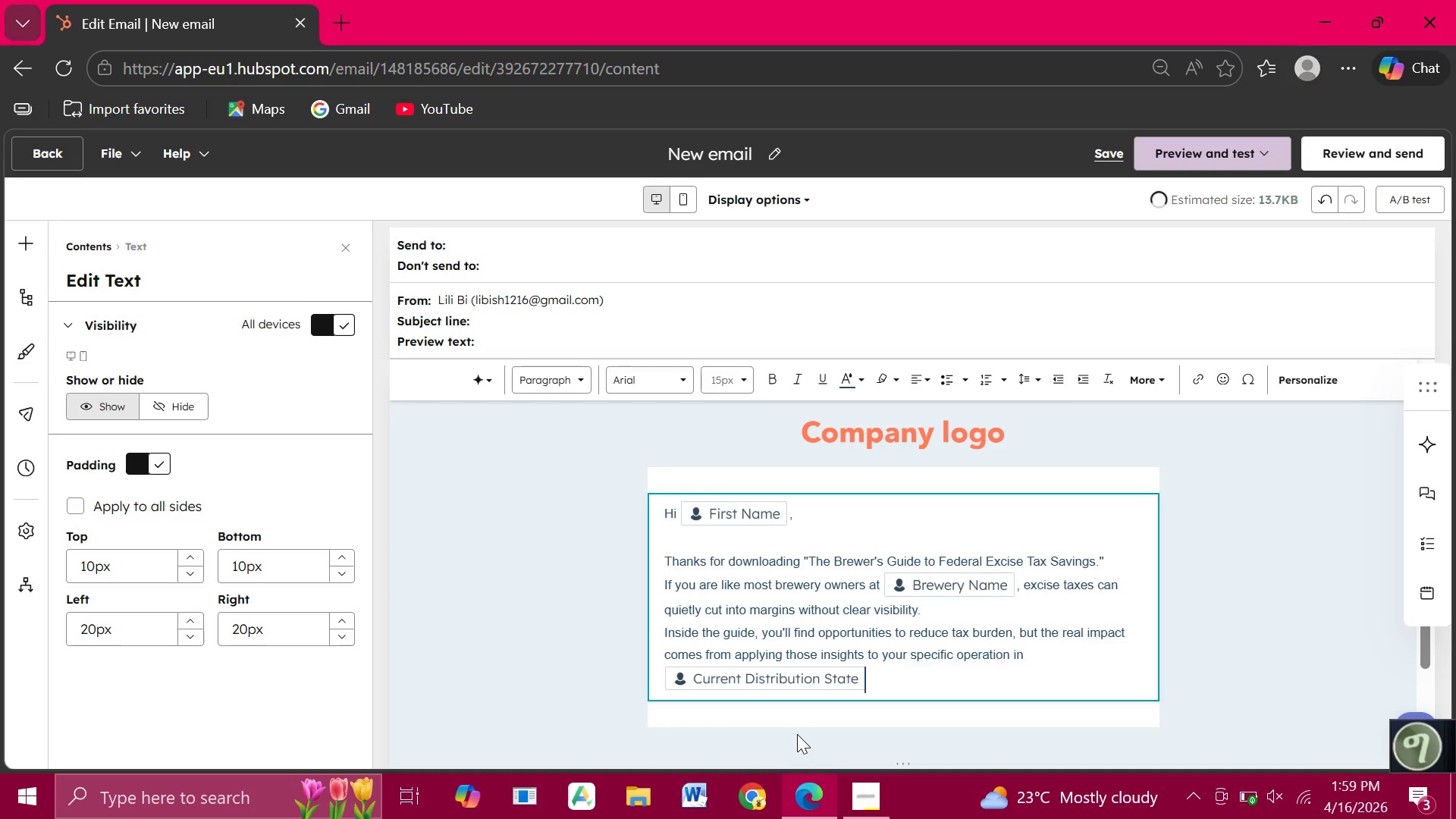 
key(Backspace)
 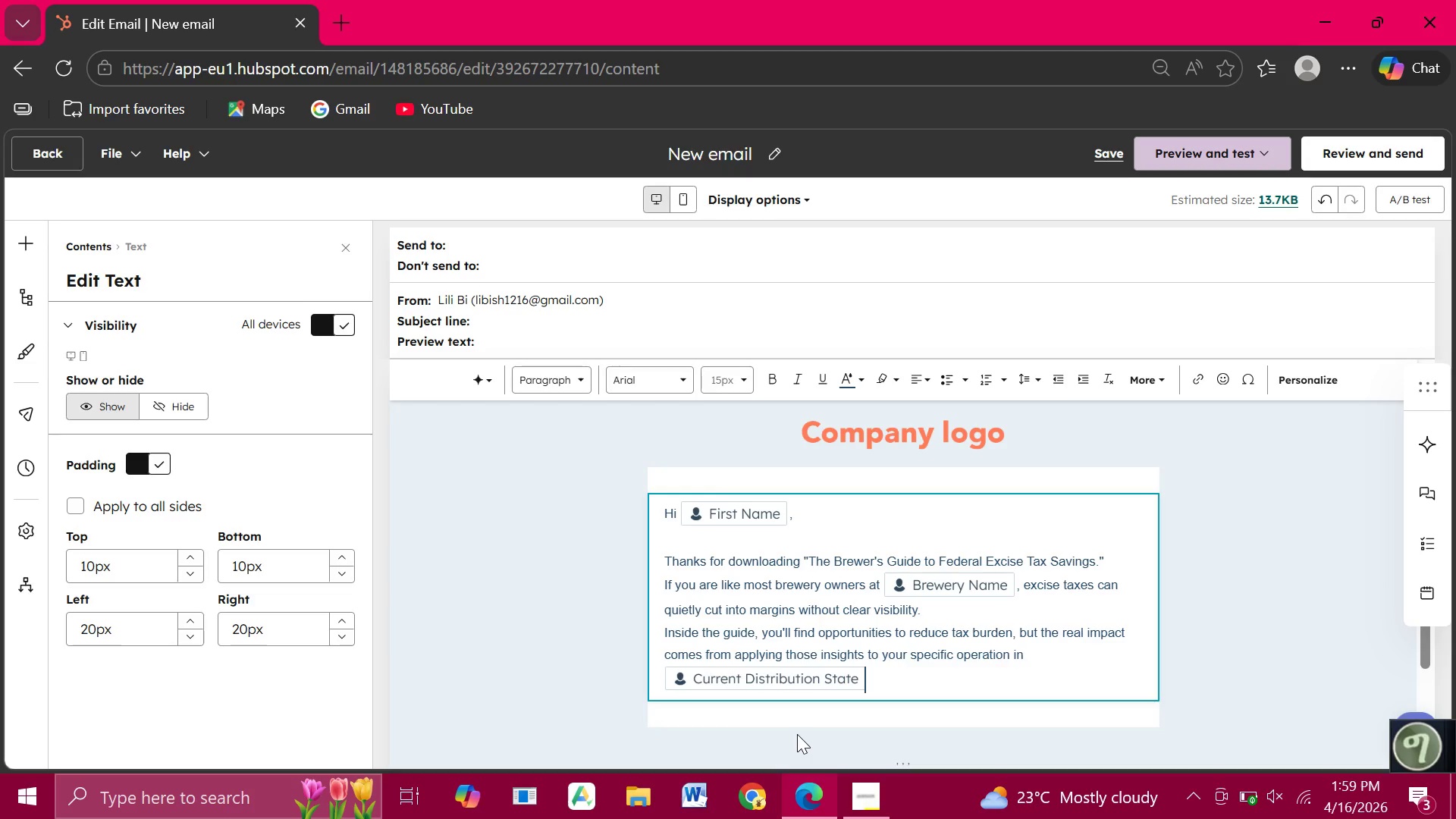 
key(Period)
 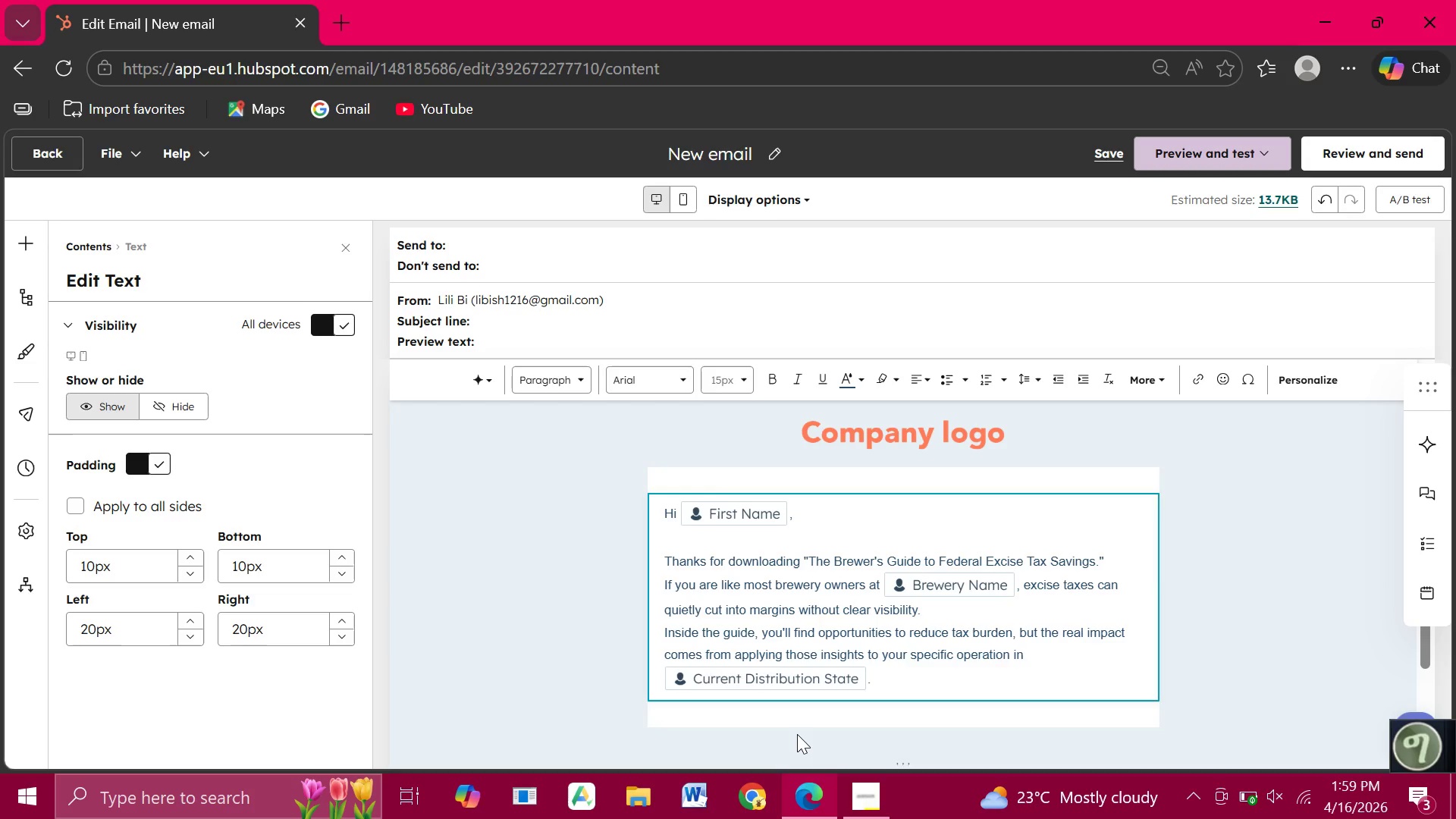 
key(Enter)
 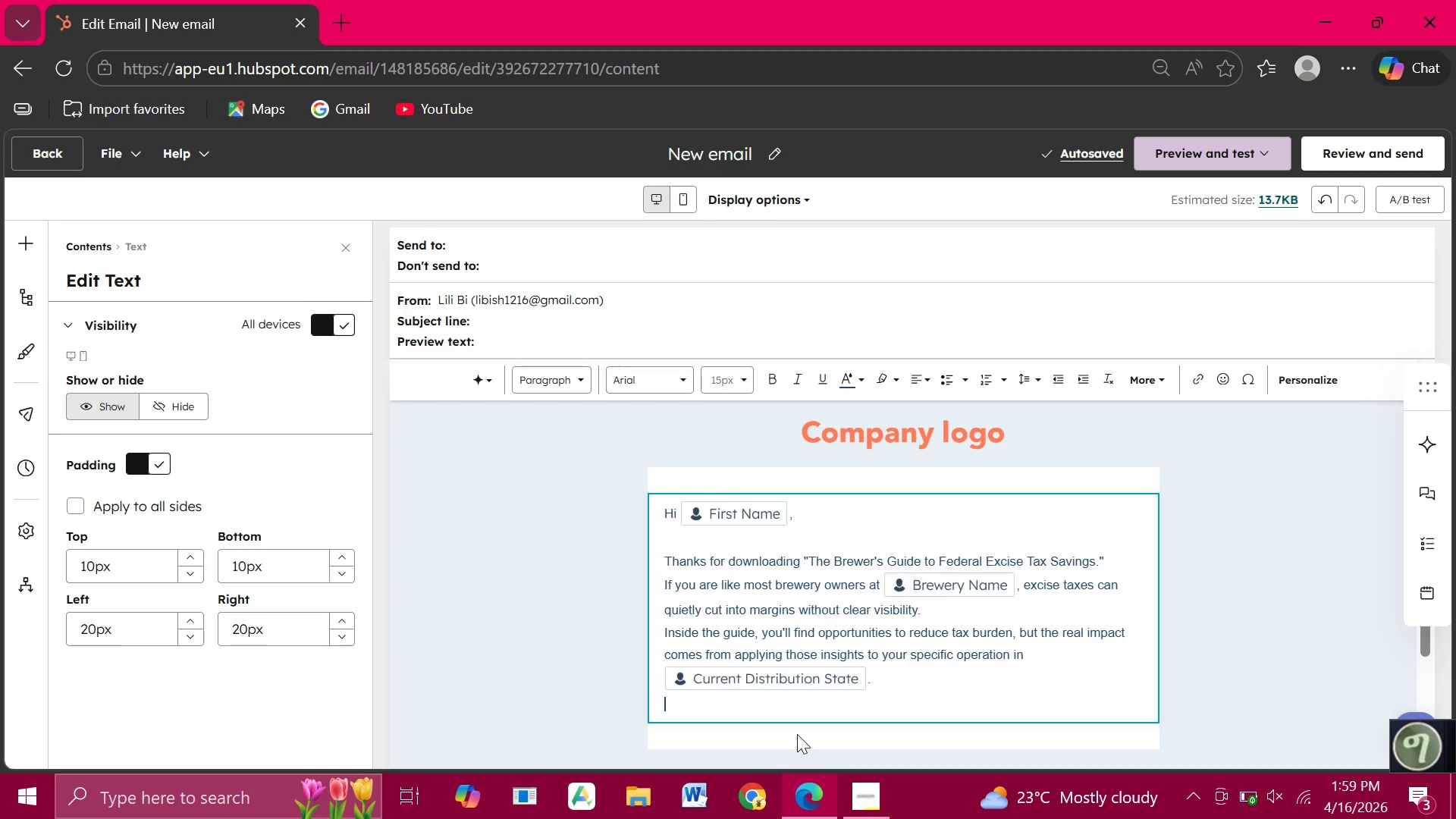 
wait(6.09)
 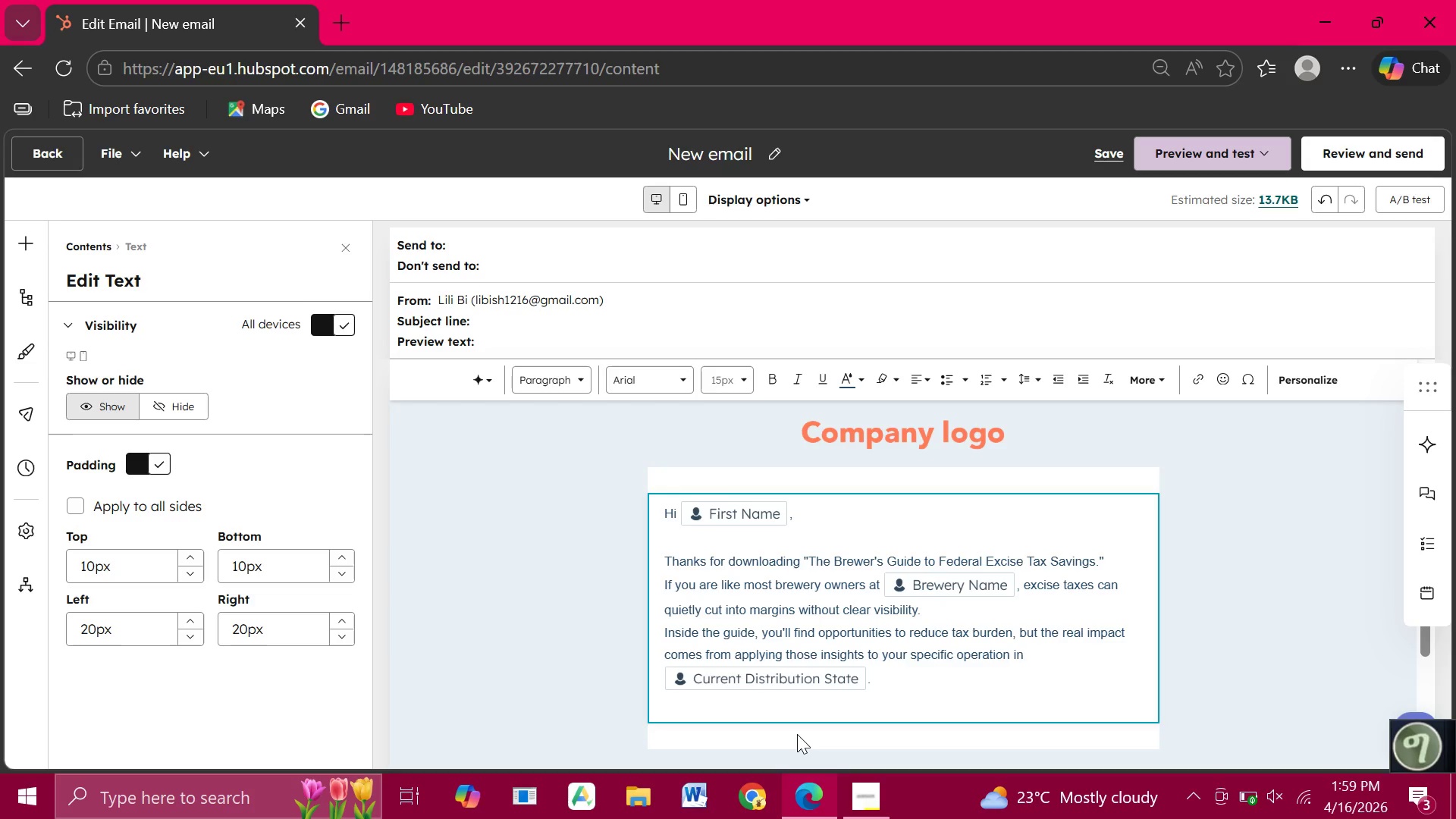 
type(Many brewer)
 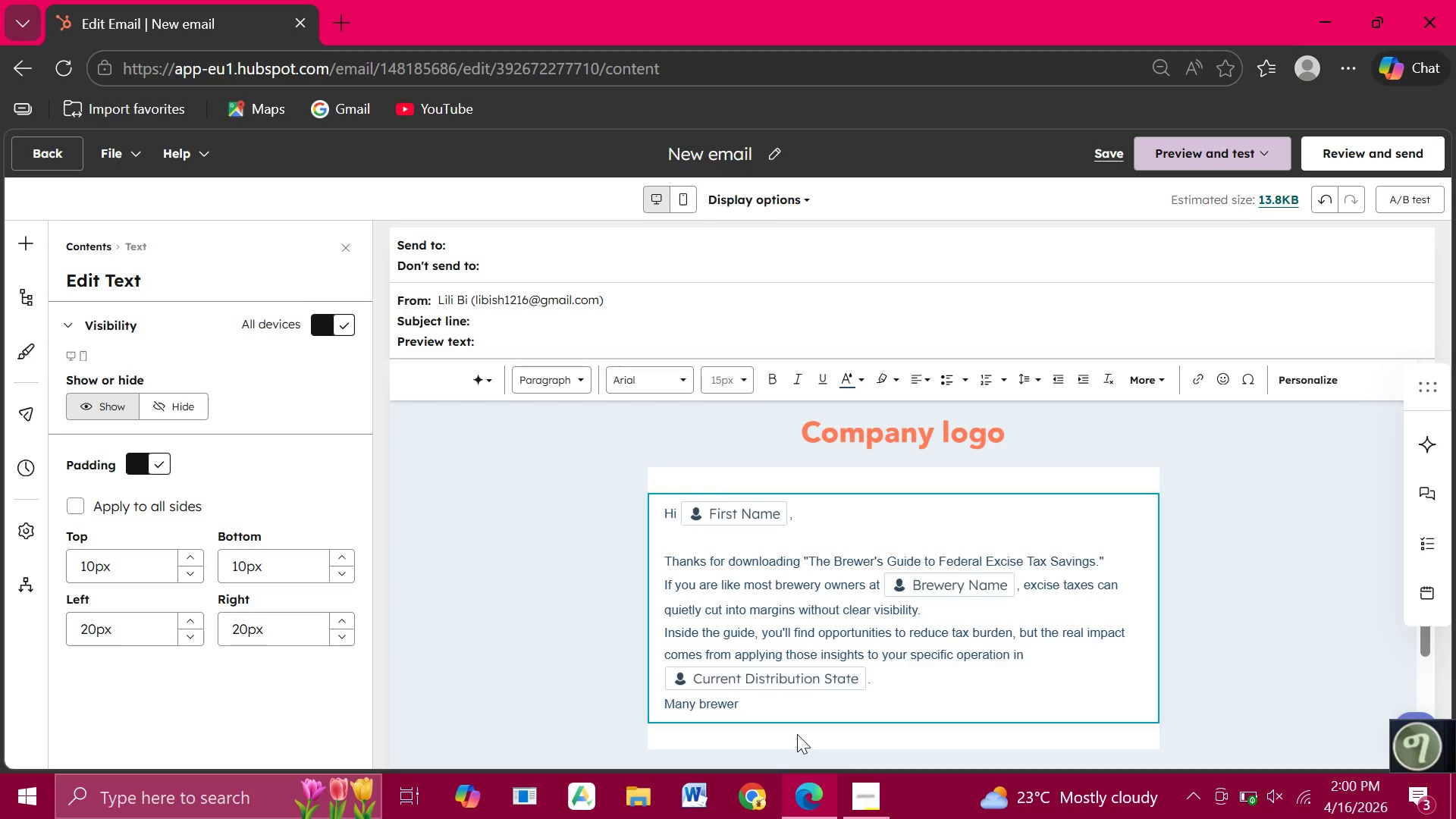 
type(ies we work withdisco)
key(Backspace)
key(Backspace)
key(Backspace)
key(Backspace)
key(Backspace)
type( dicover missed sav)
 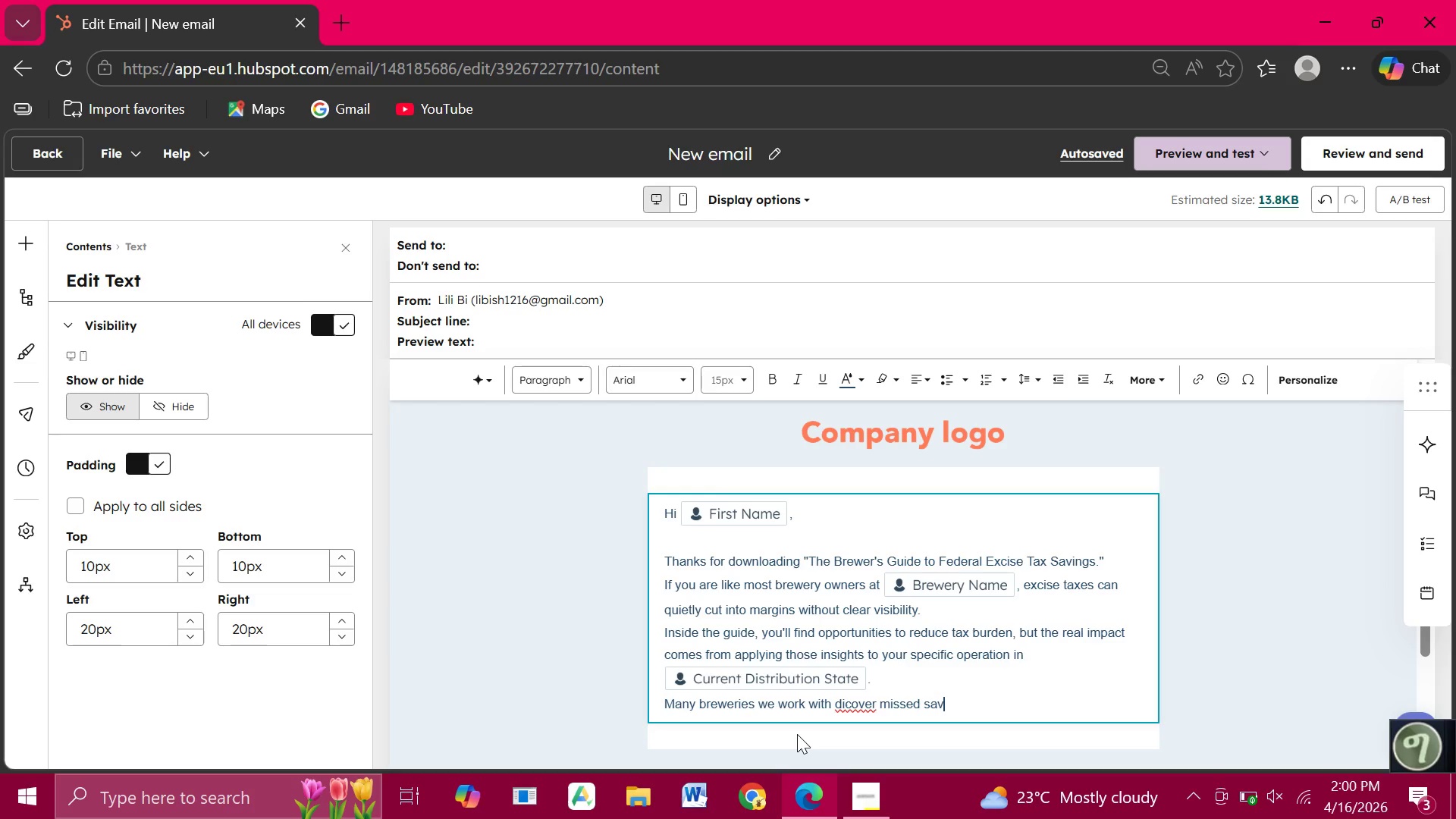 
wait(16.52)
 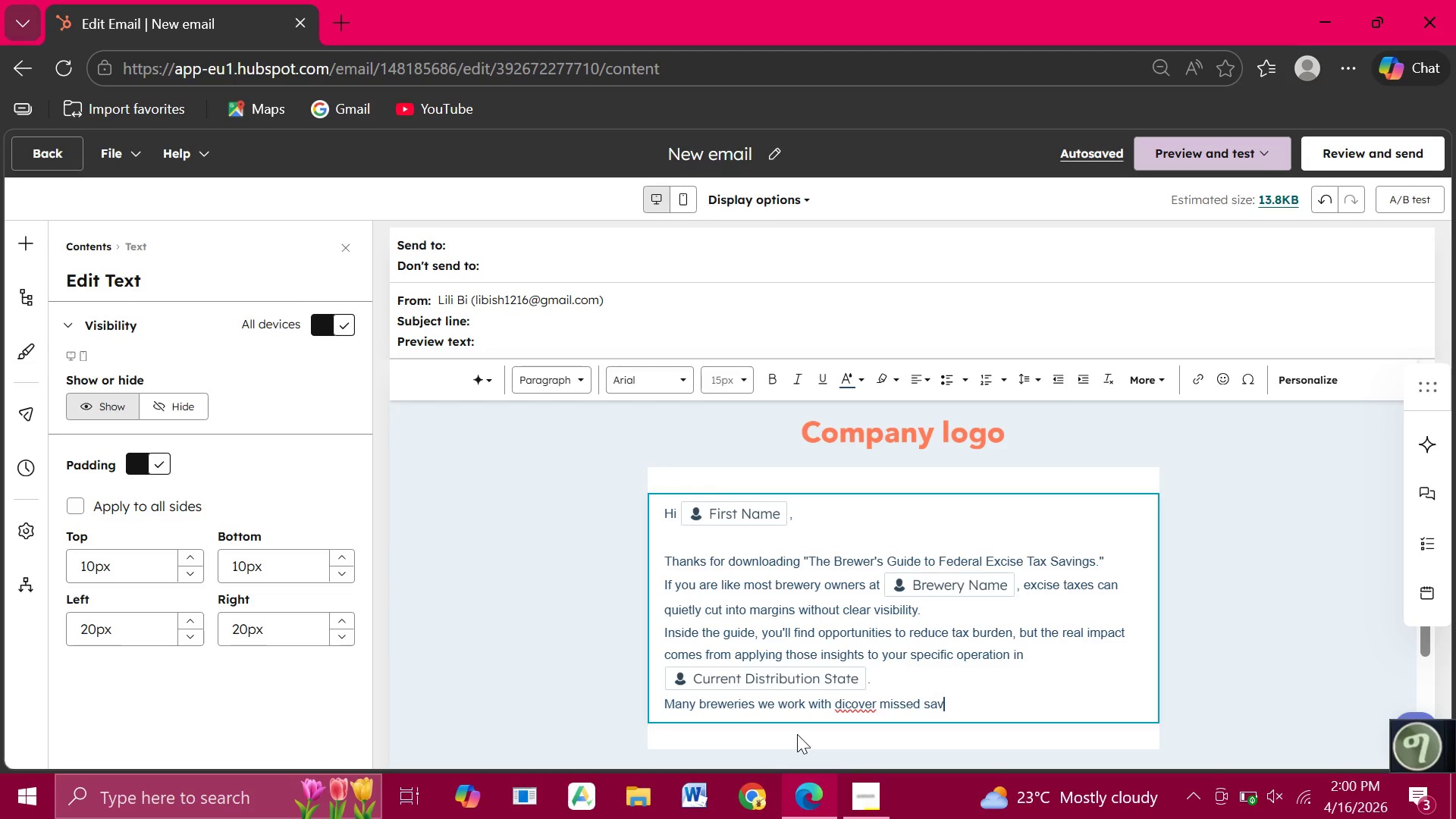 
left_click([845, 707])
 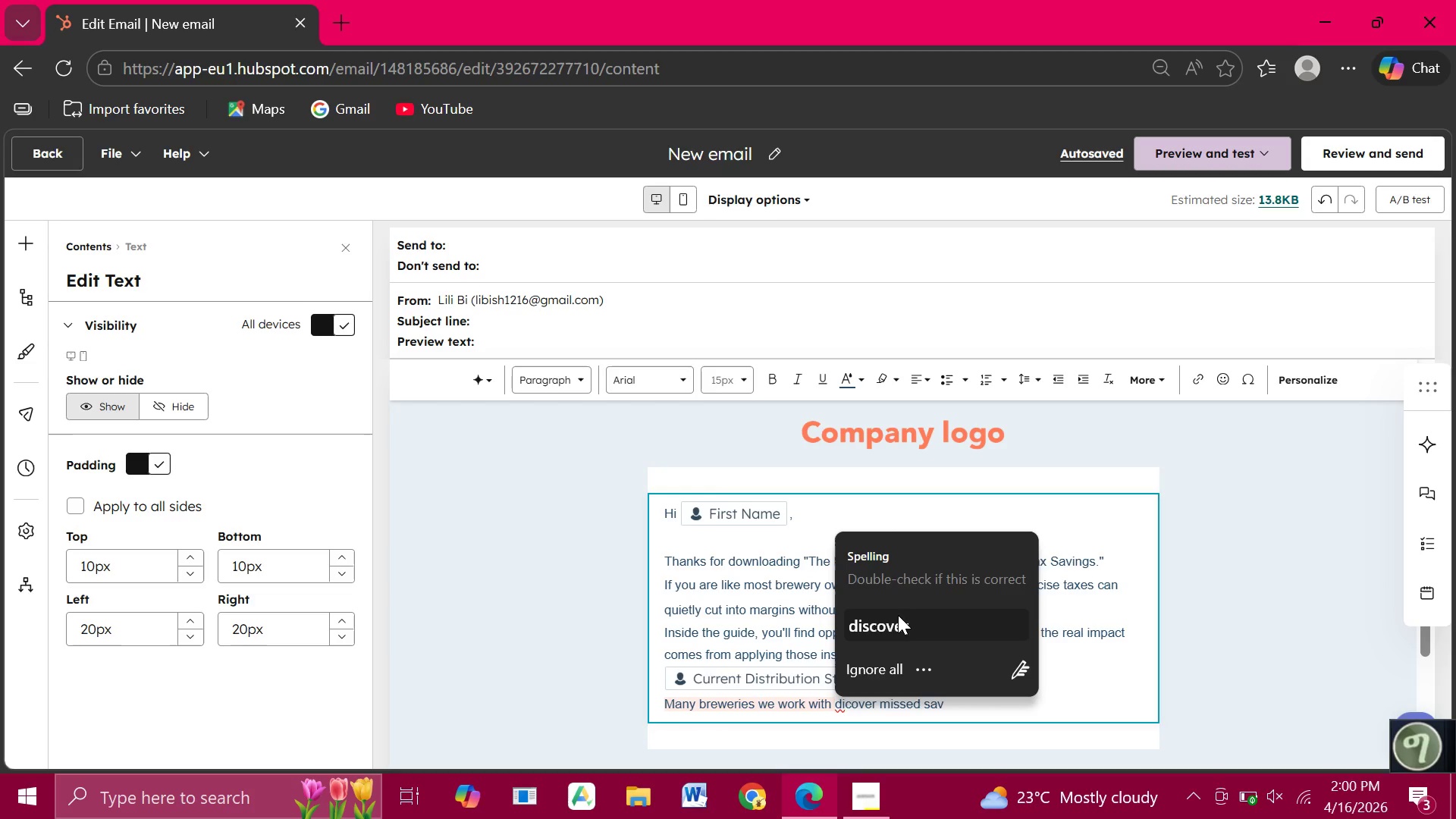 
left_click([898, 615])
 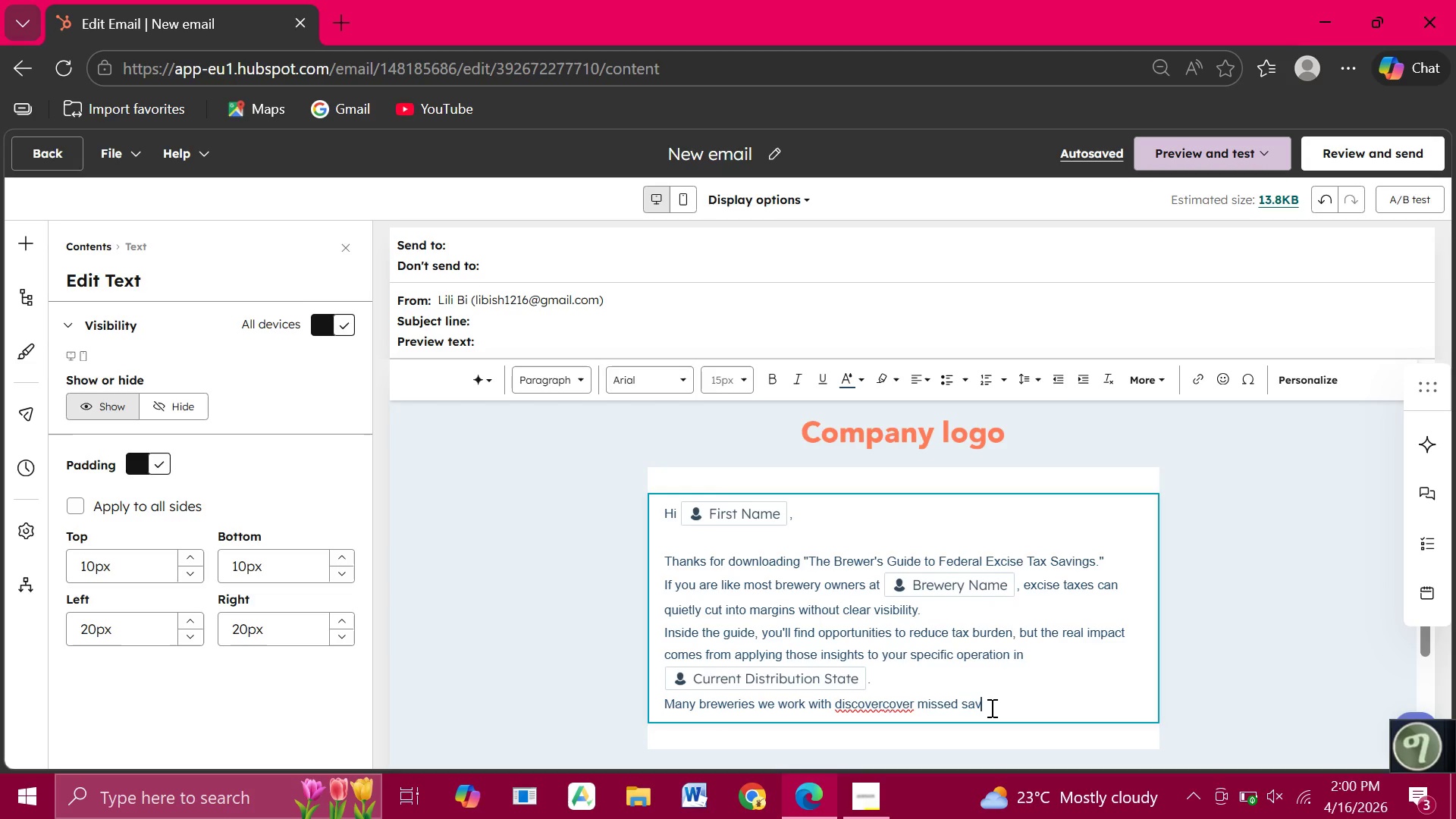 
left_click([990, 708])
 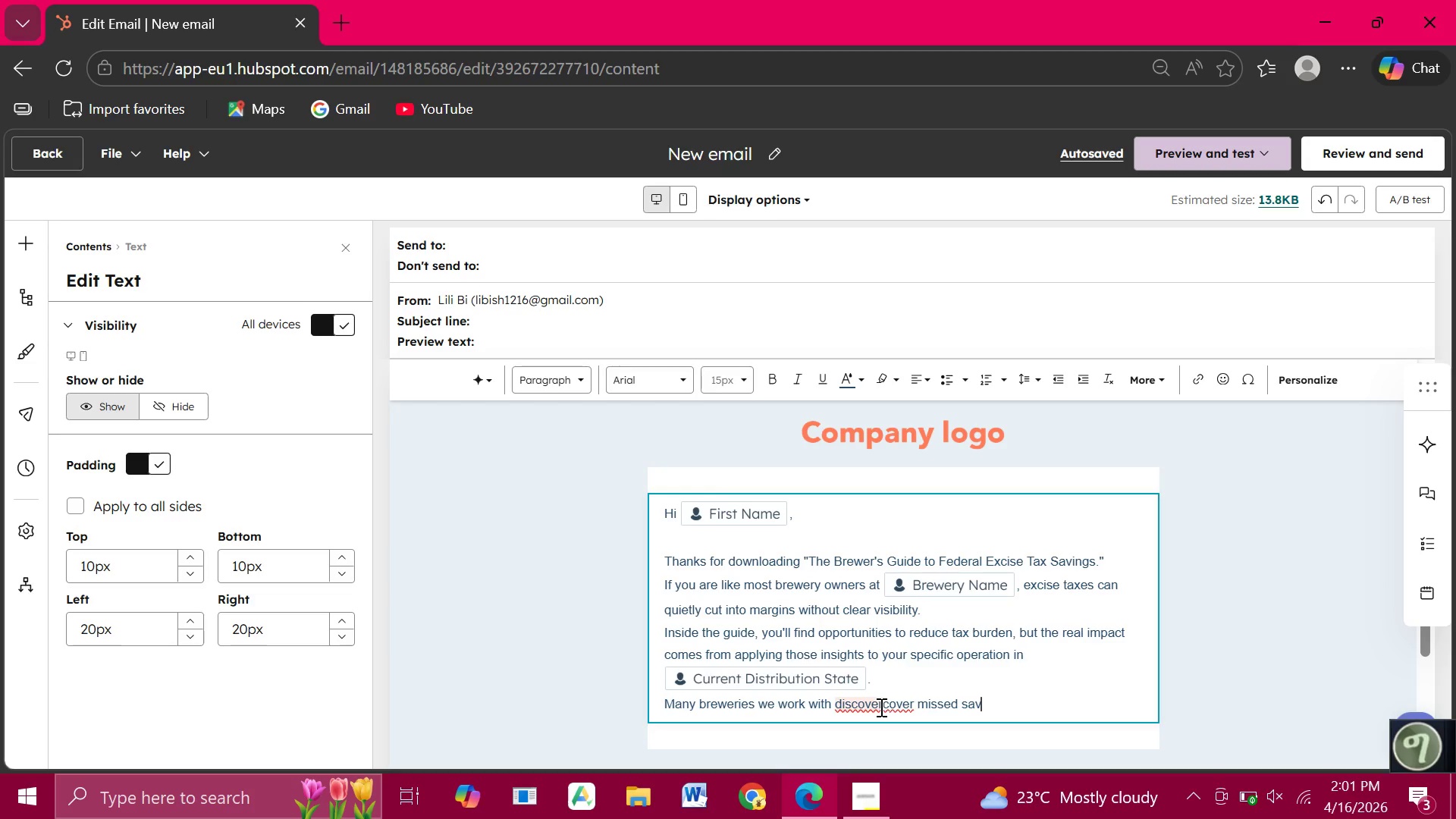 
wait(7.94)
 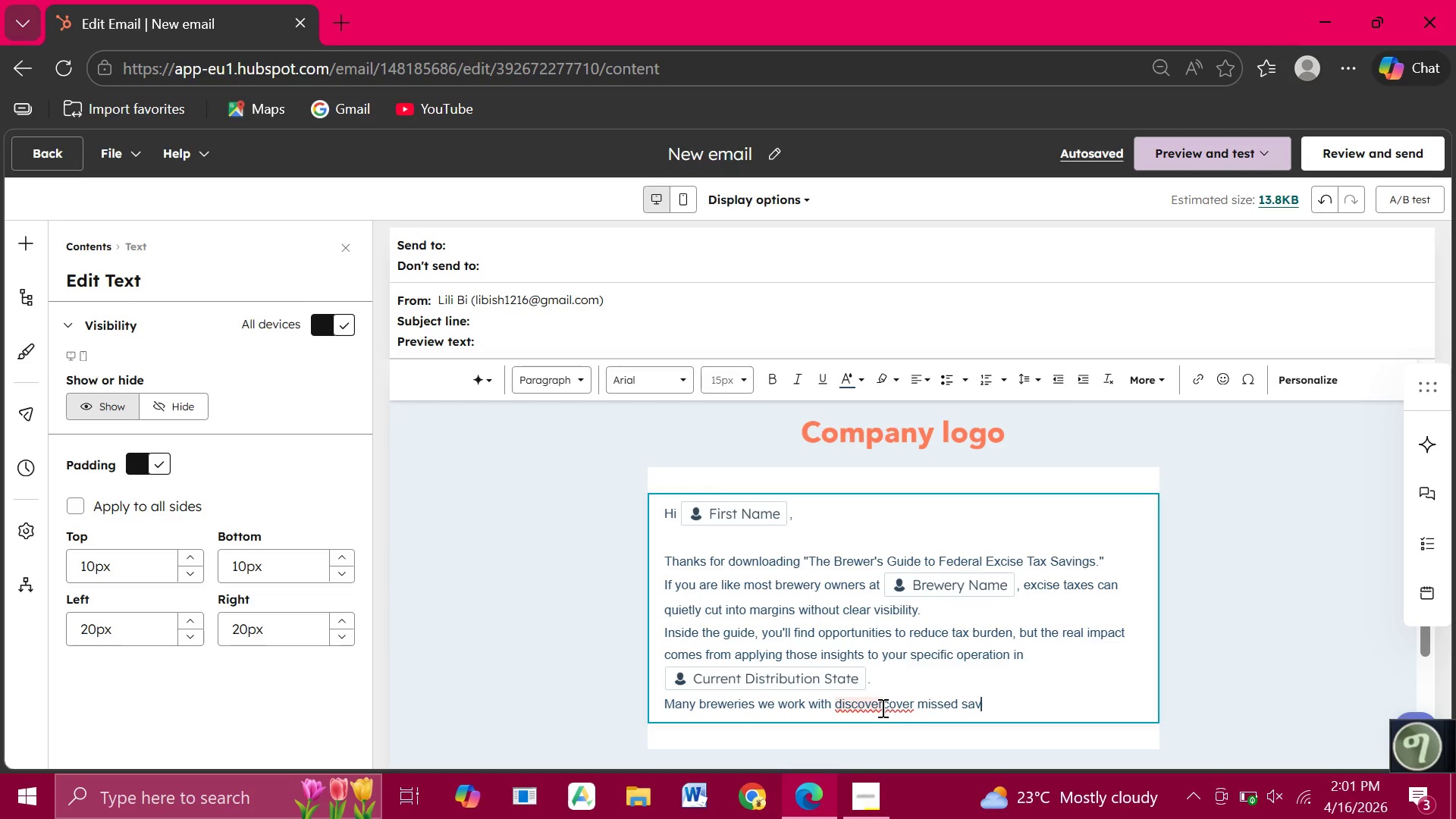 
left_click_drag(start_coordinate=[881, 707], to_coordinate=[915, 707])
 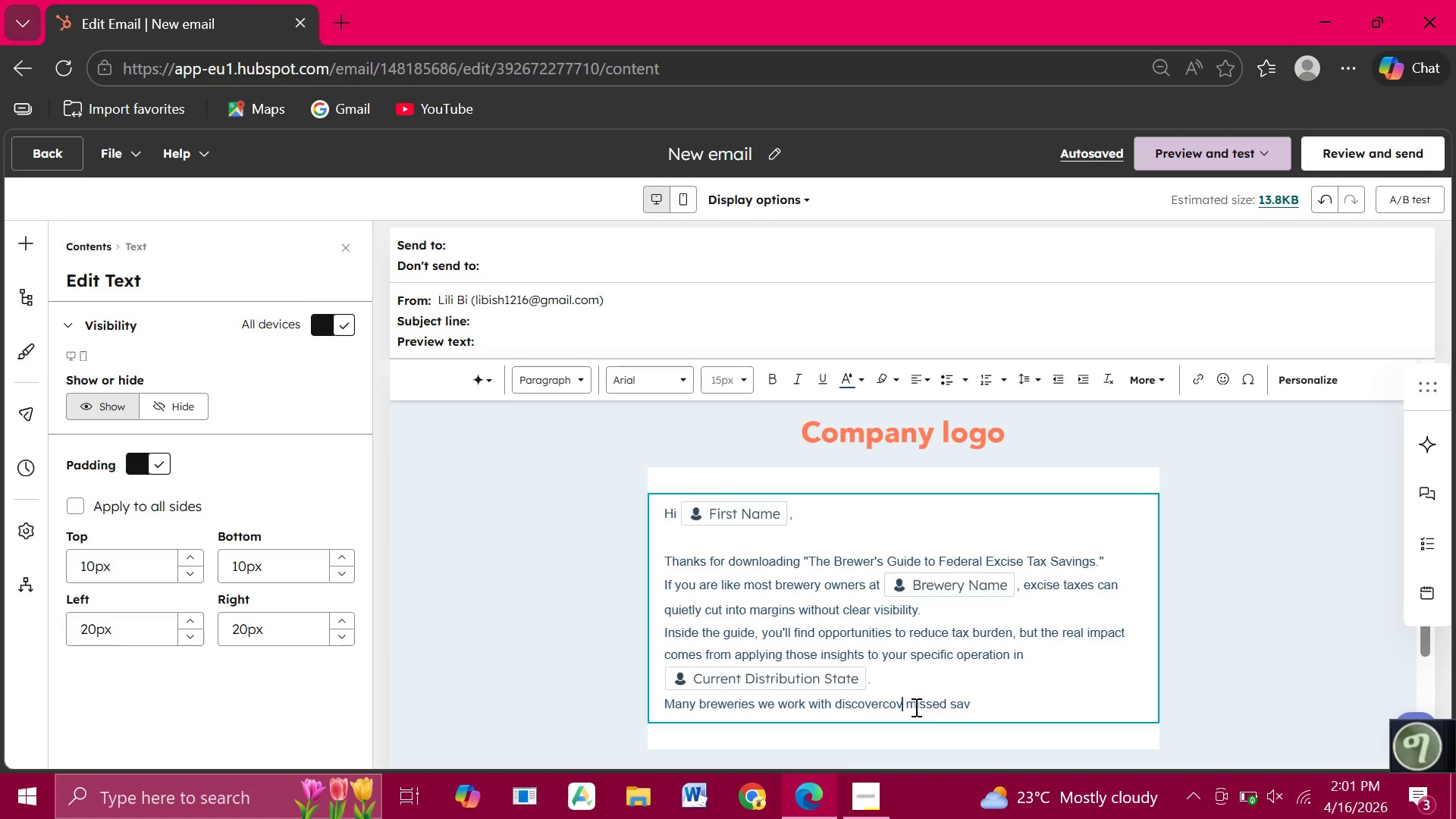 
key(Backspace)
 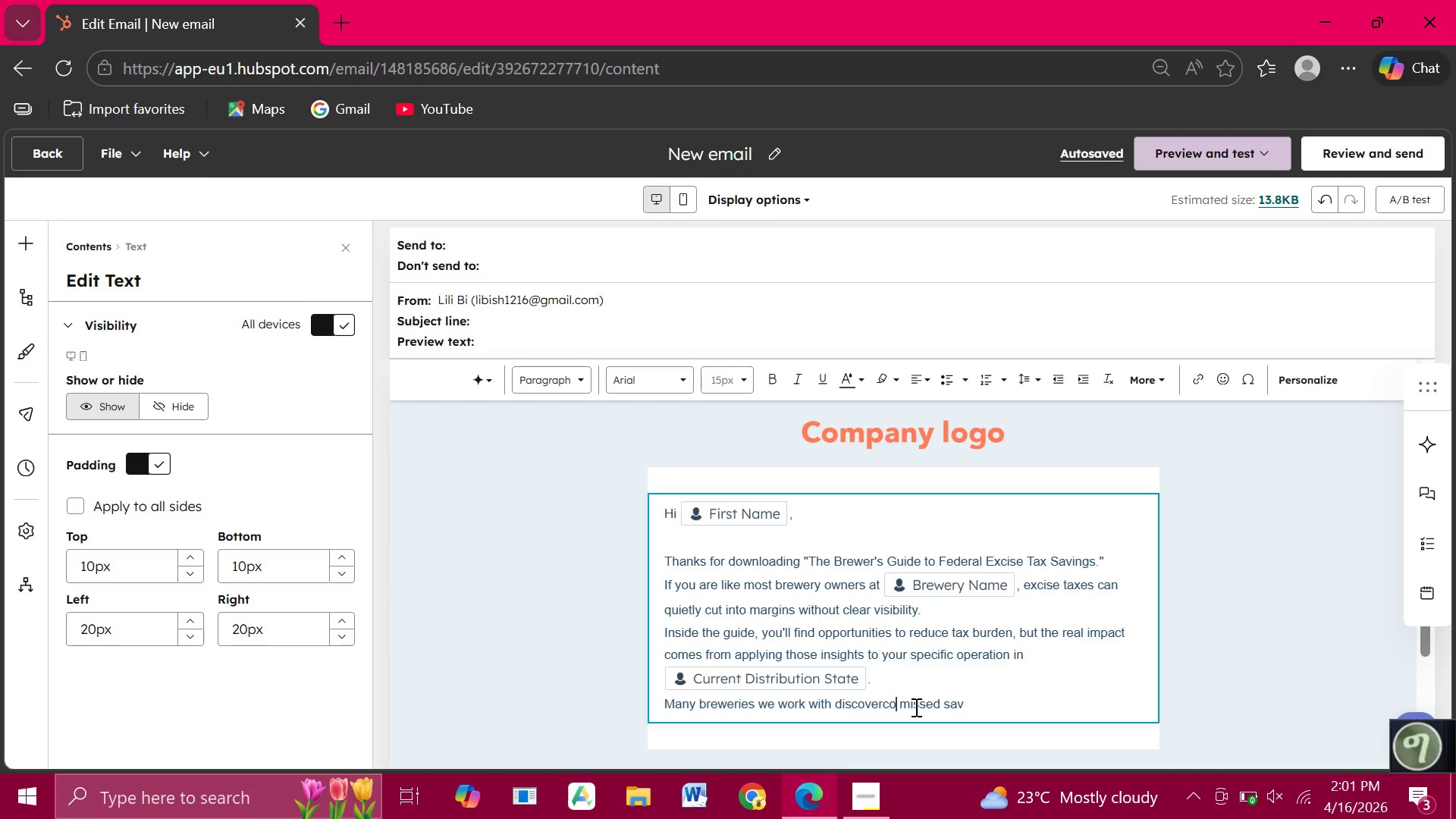 
key(Backspace)
 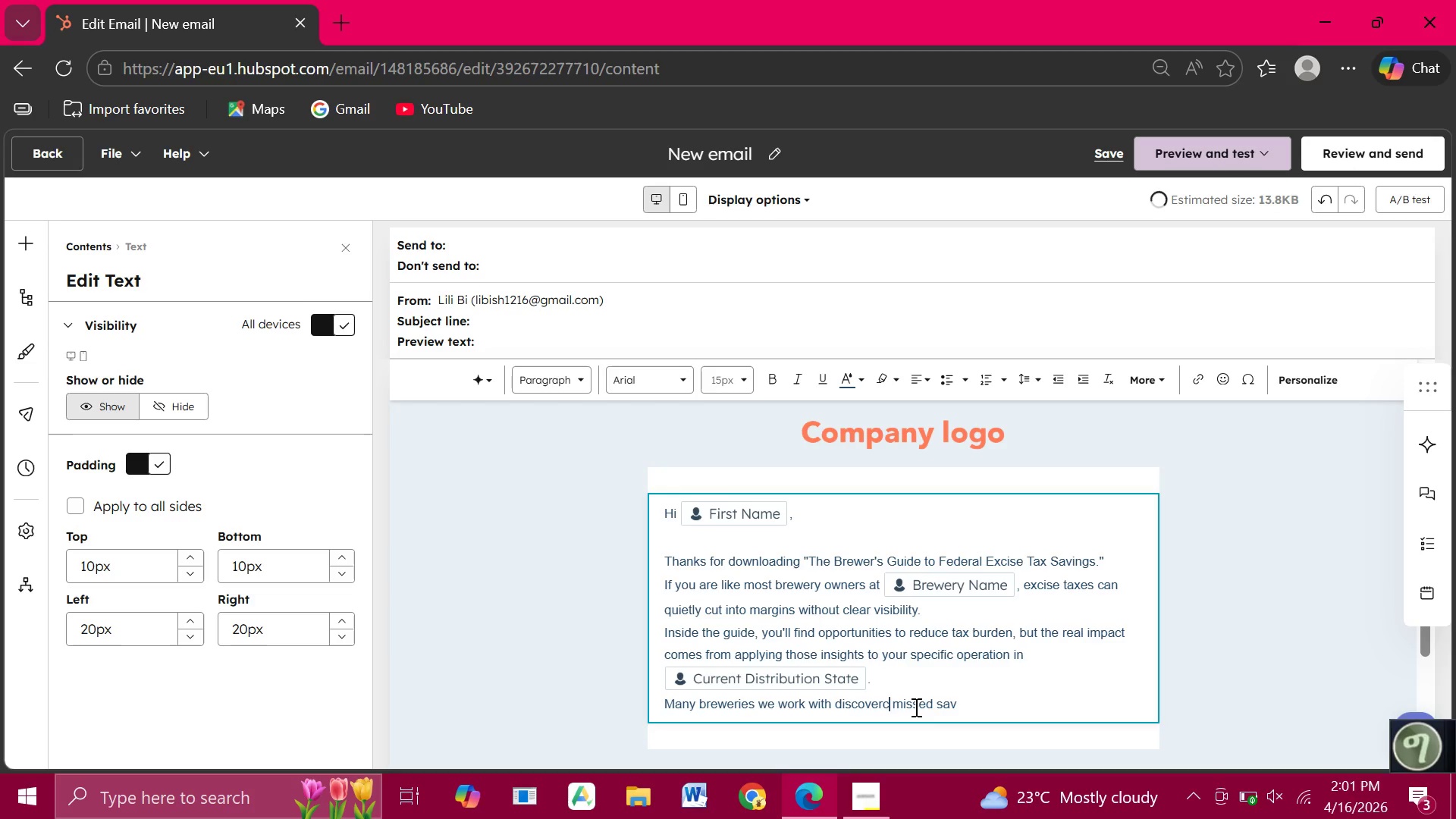 
key(Backspace)
 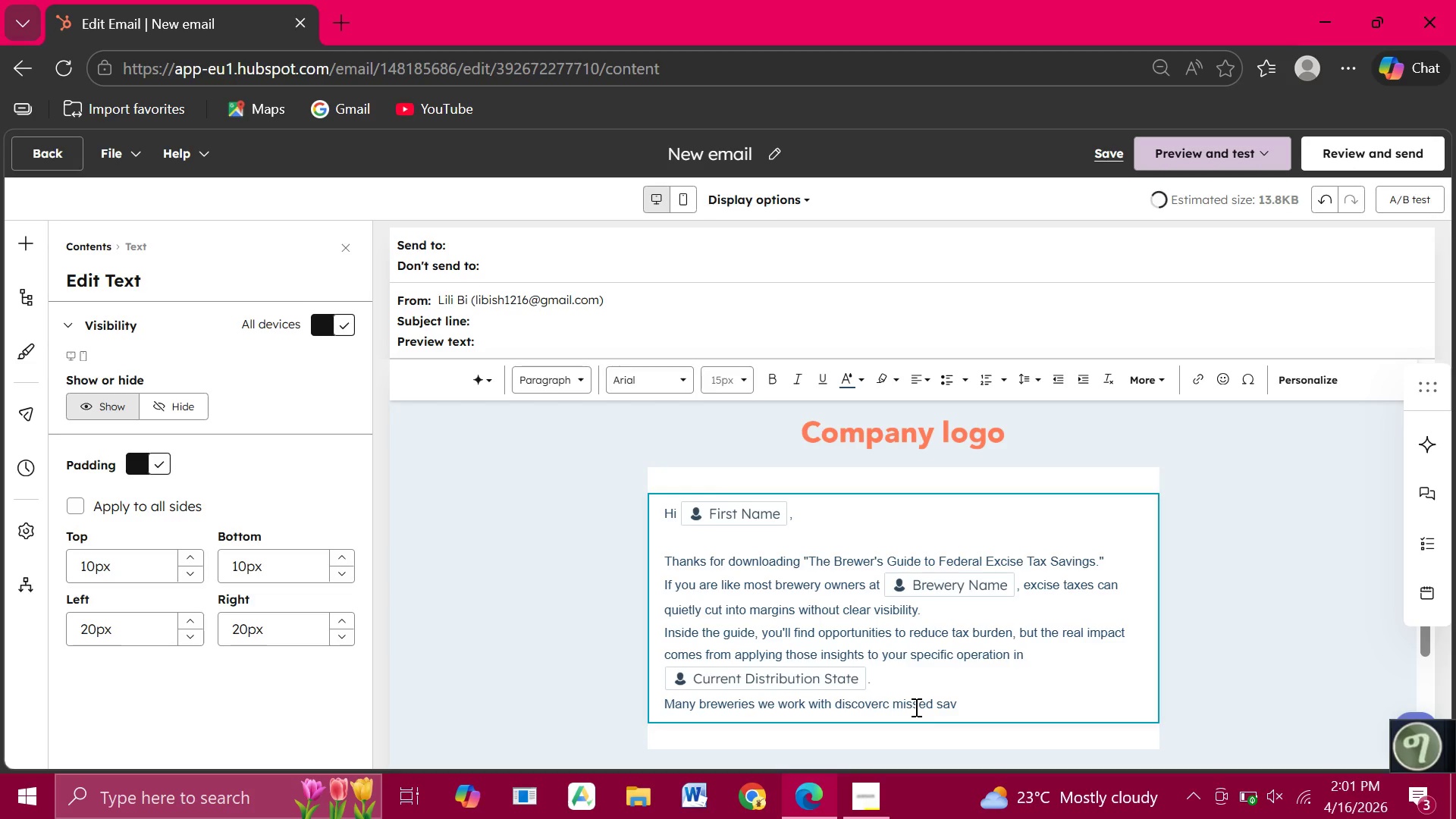 
key(Backspace)
 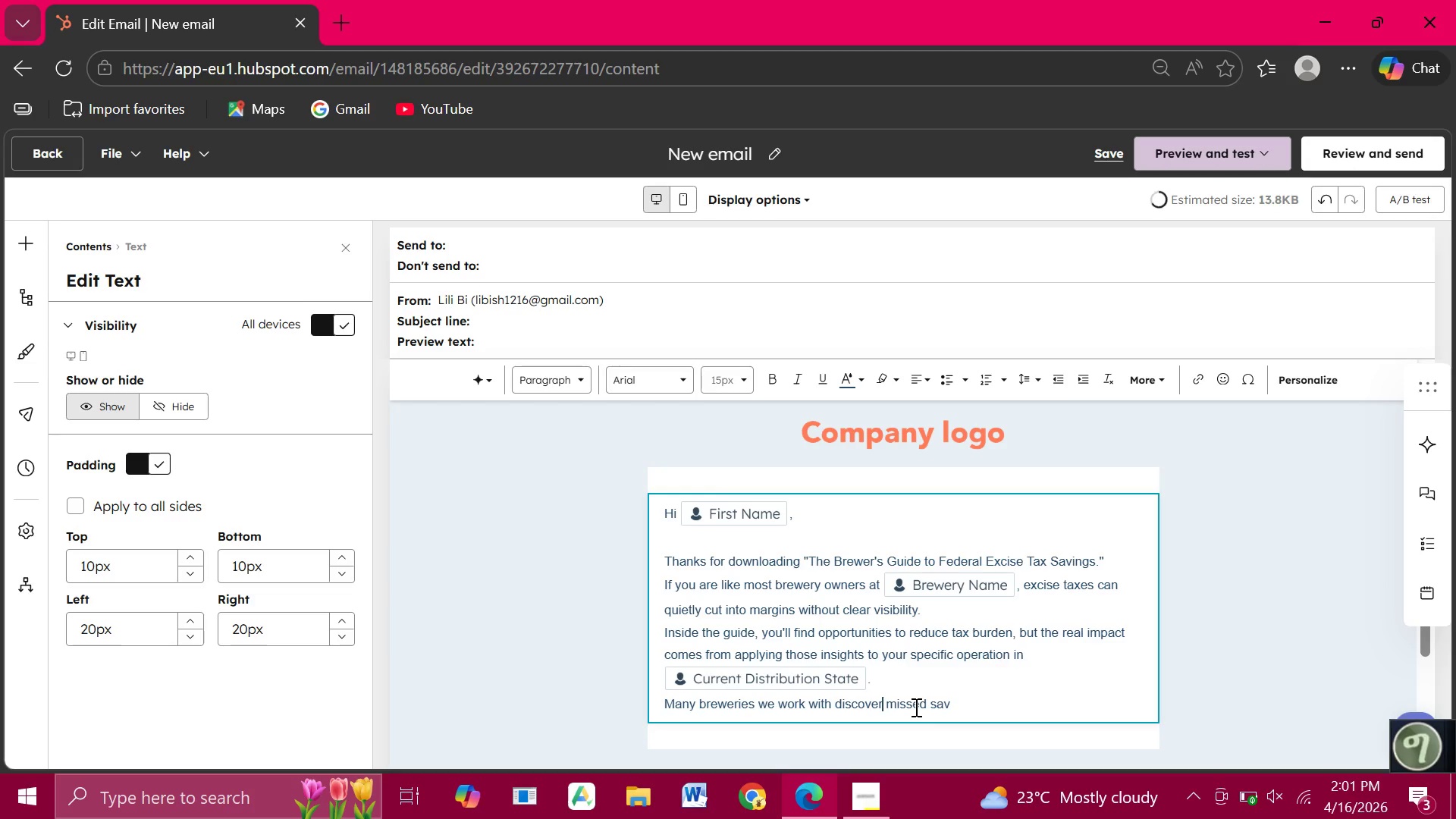 
key(Backspace)
 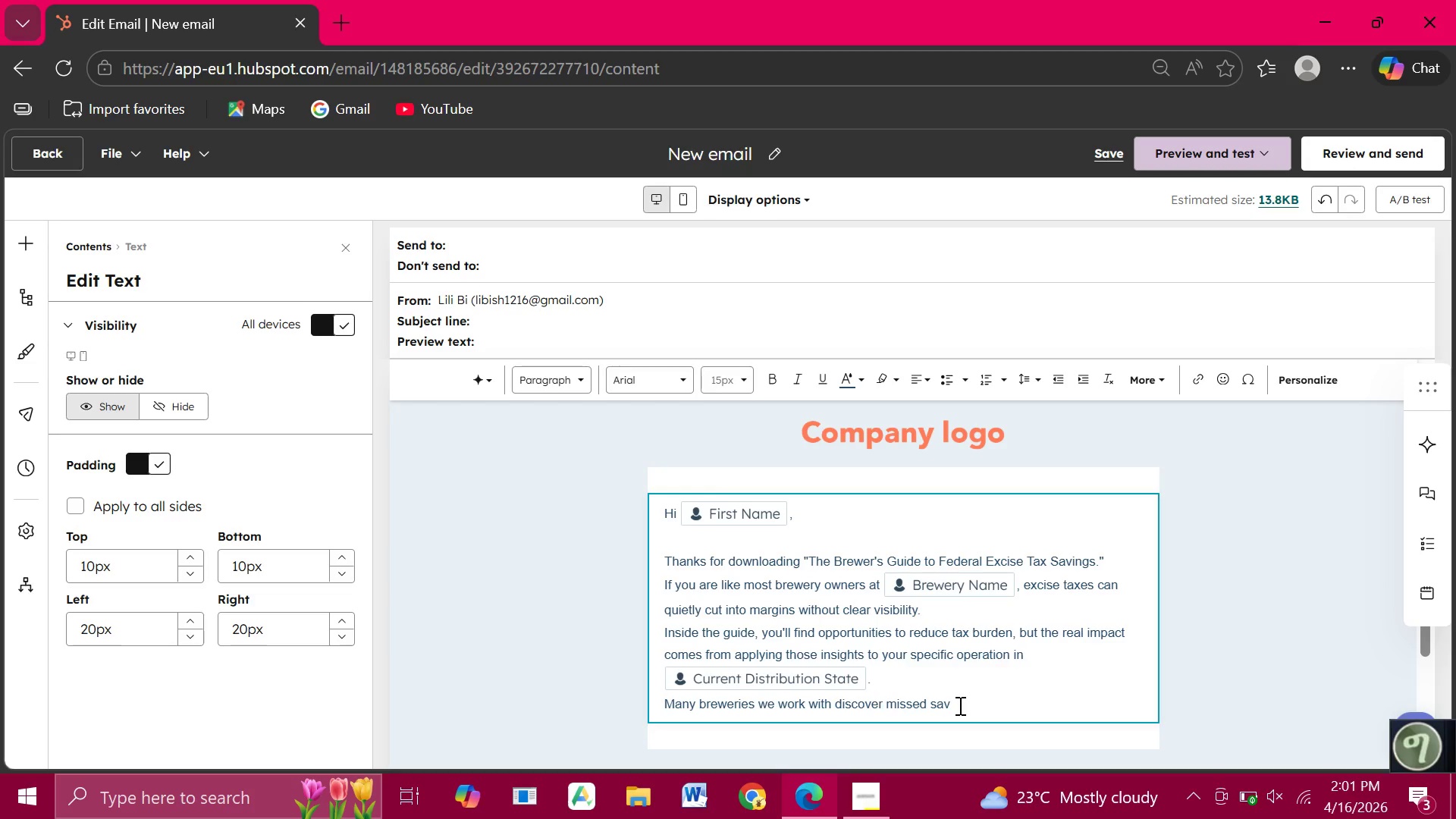 
left_click([959, 705])
 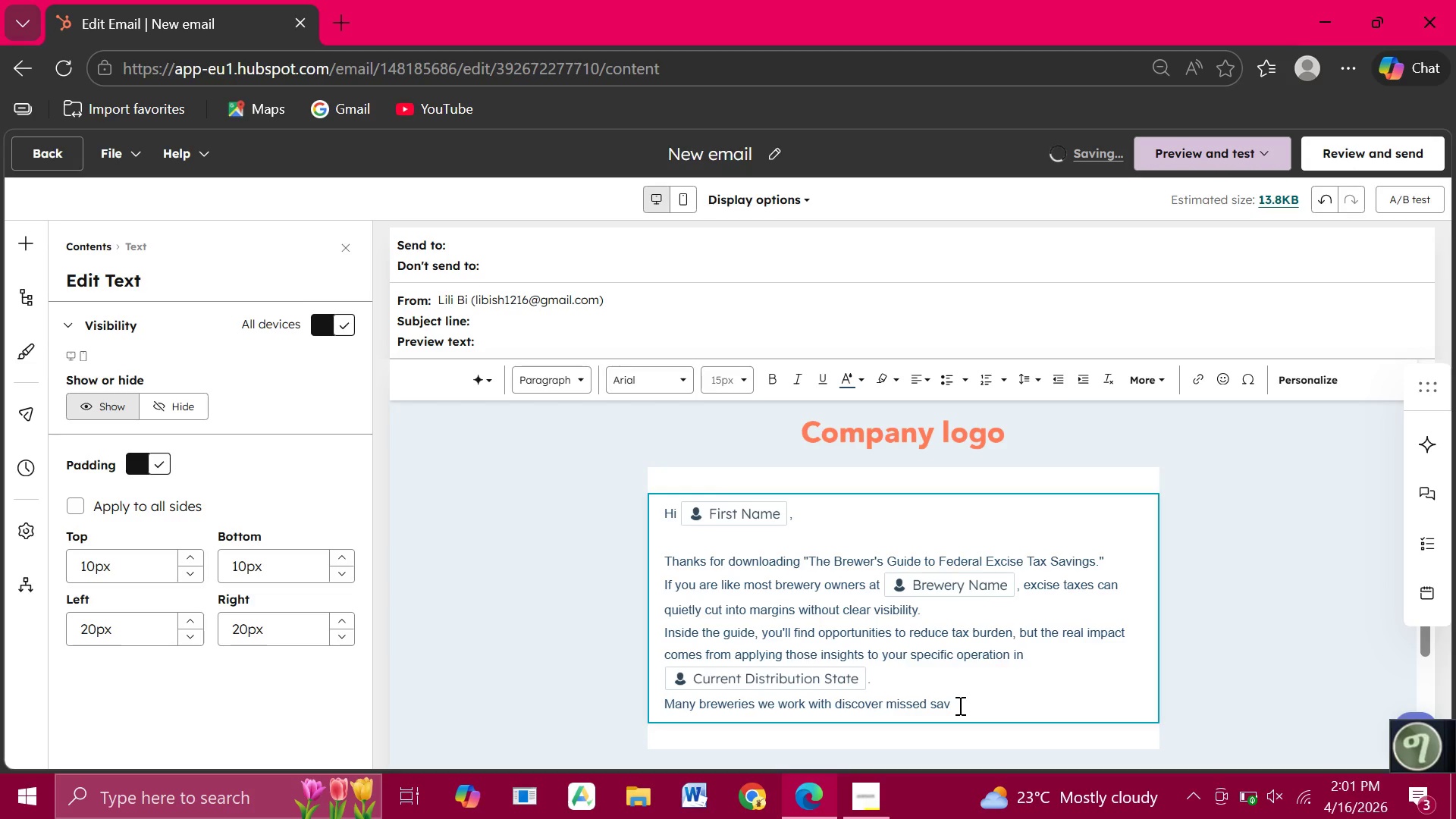 
type(ings simply )
 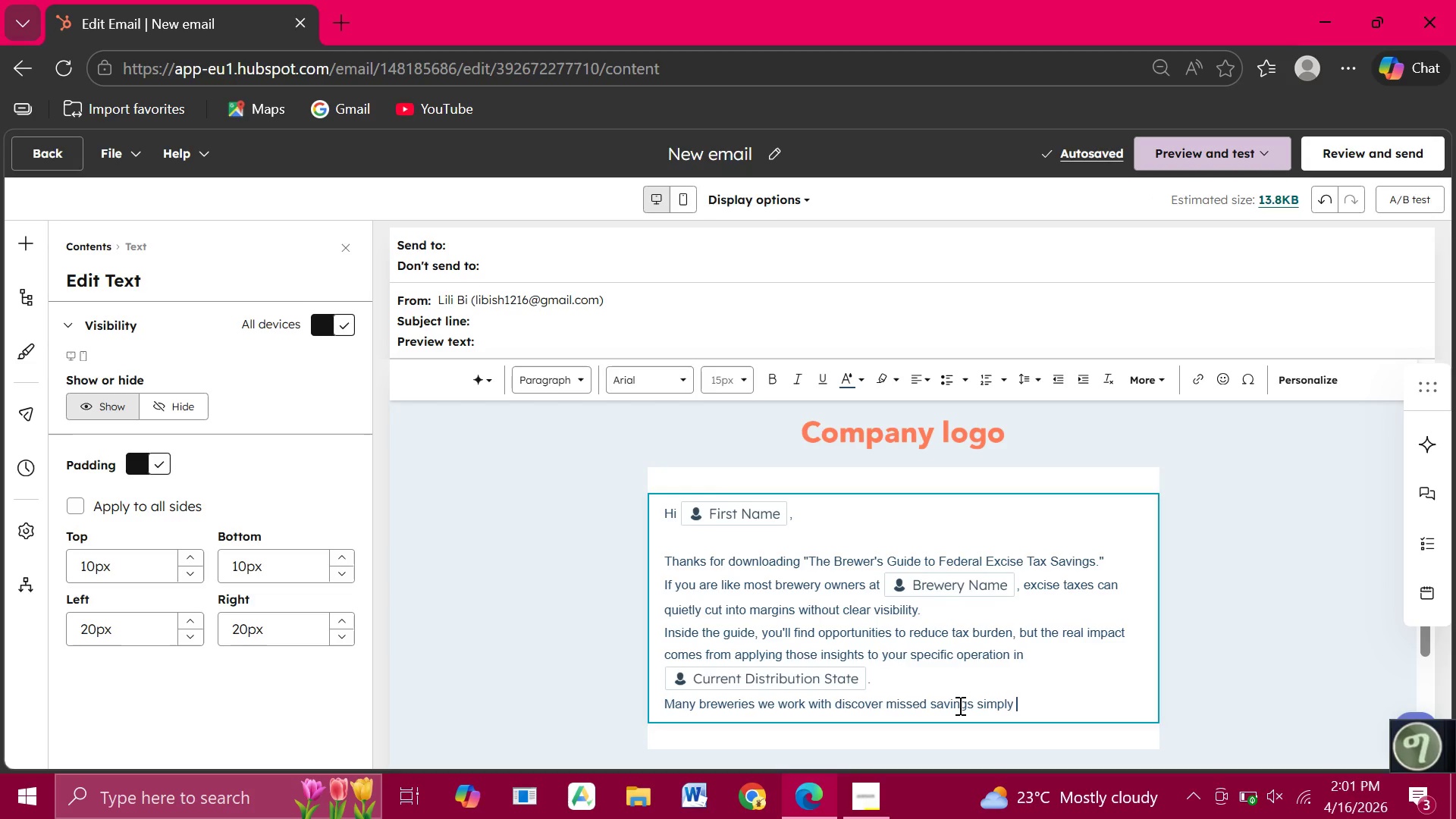 
wait(5.55)
 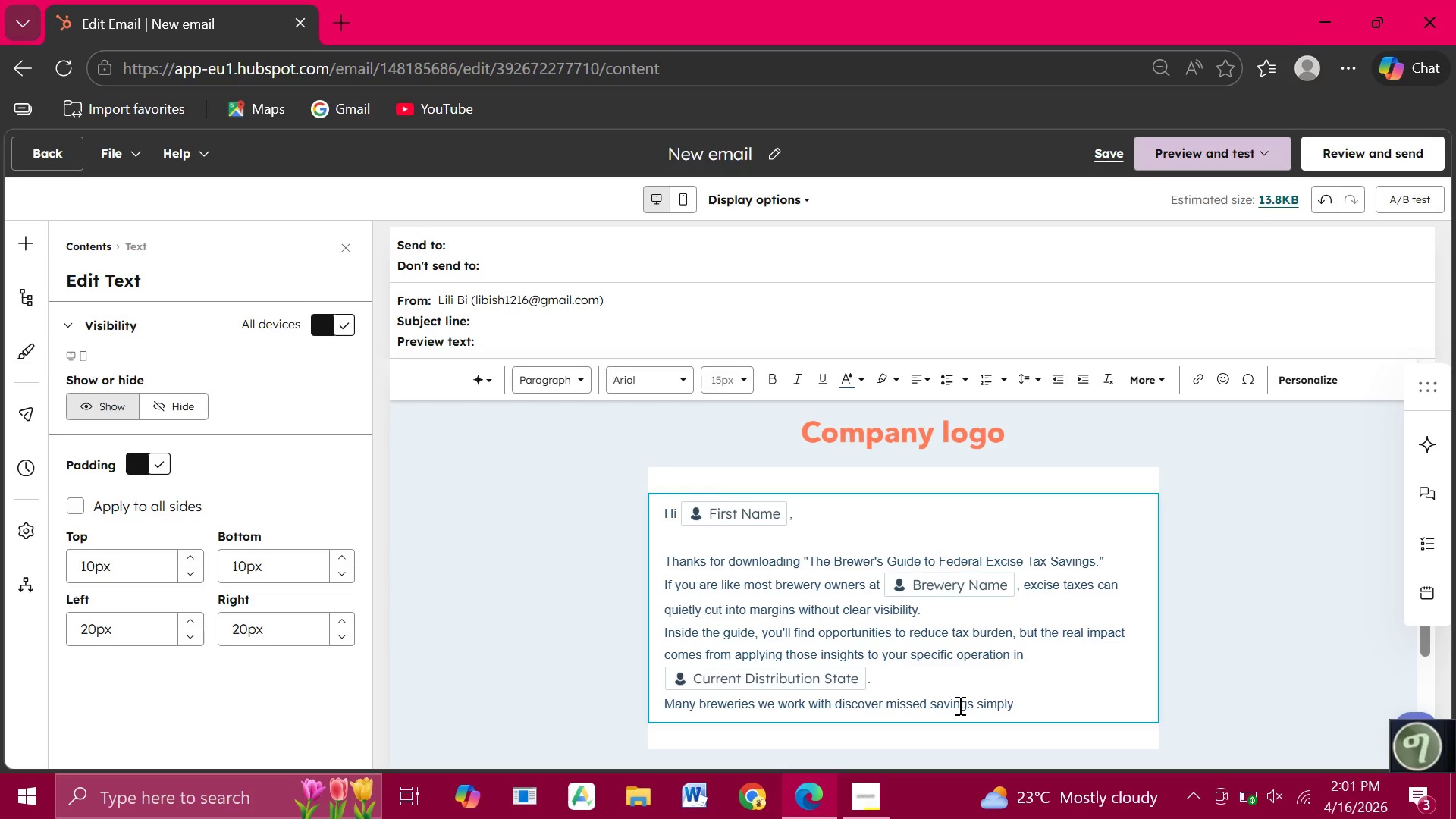 
type(because their system)
 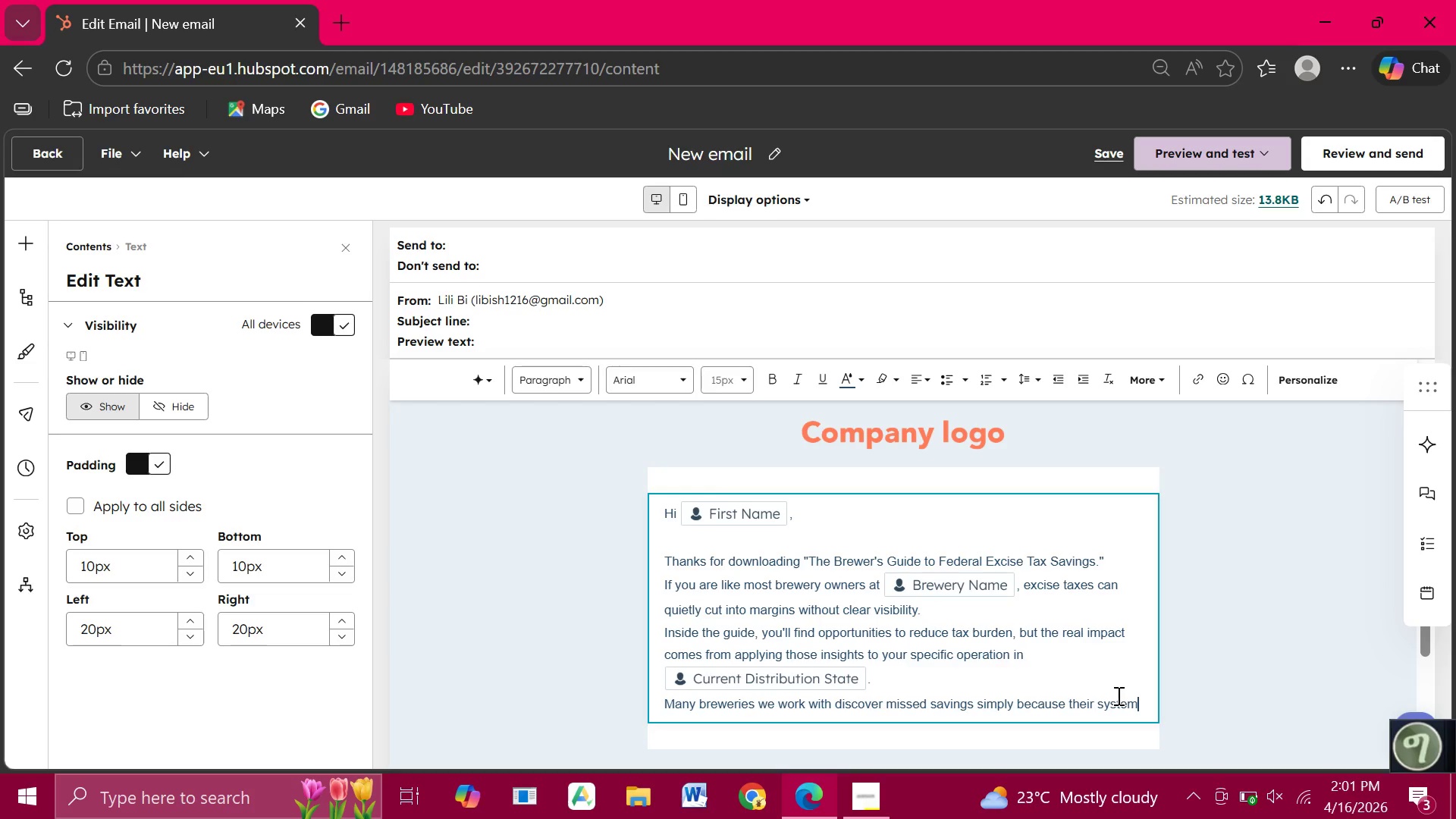 
type(don't)
 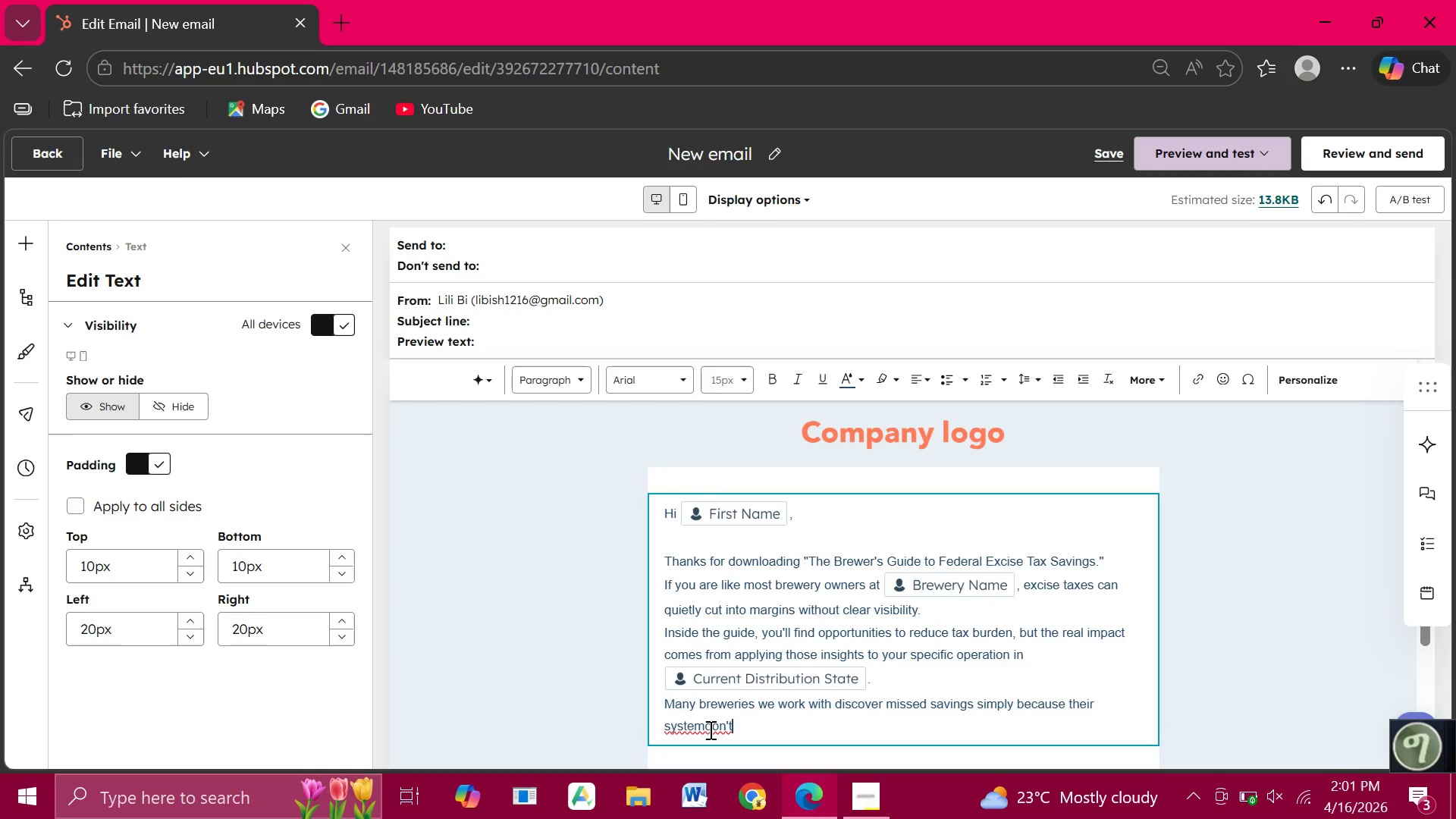 
left_click([709, 730])
 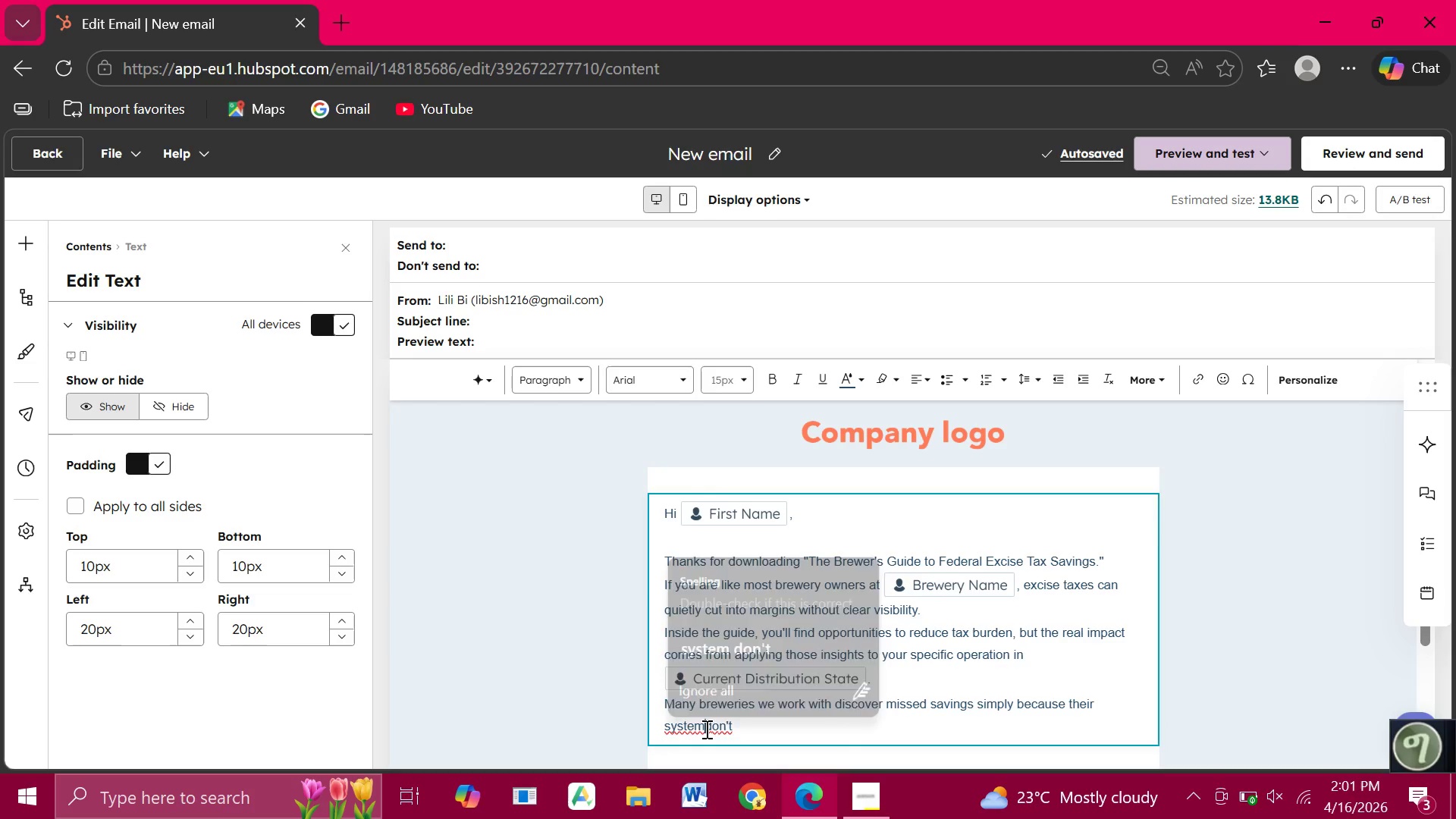 
left_click([705, 729])
 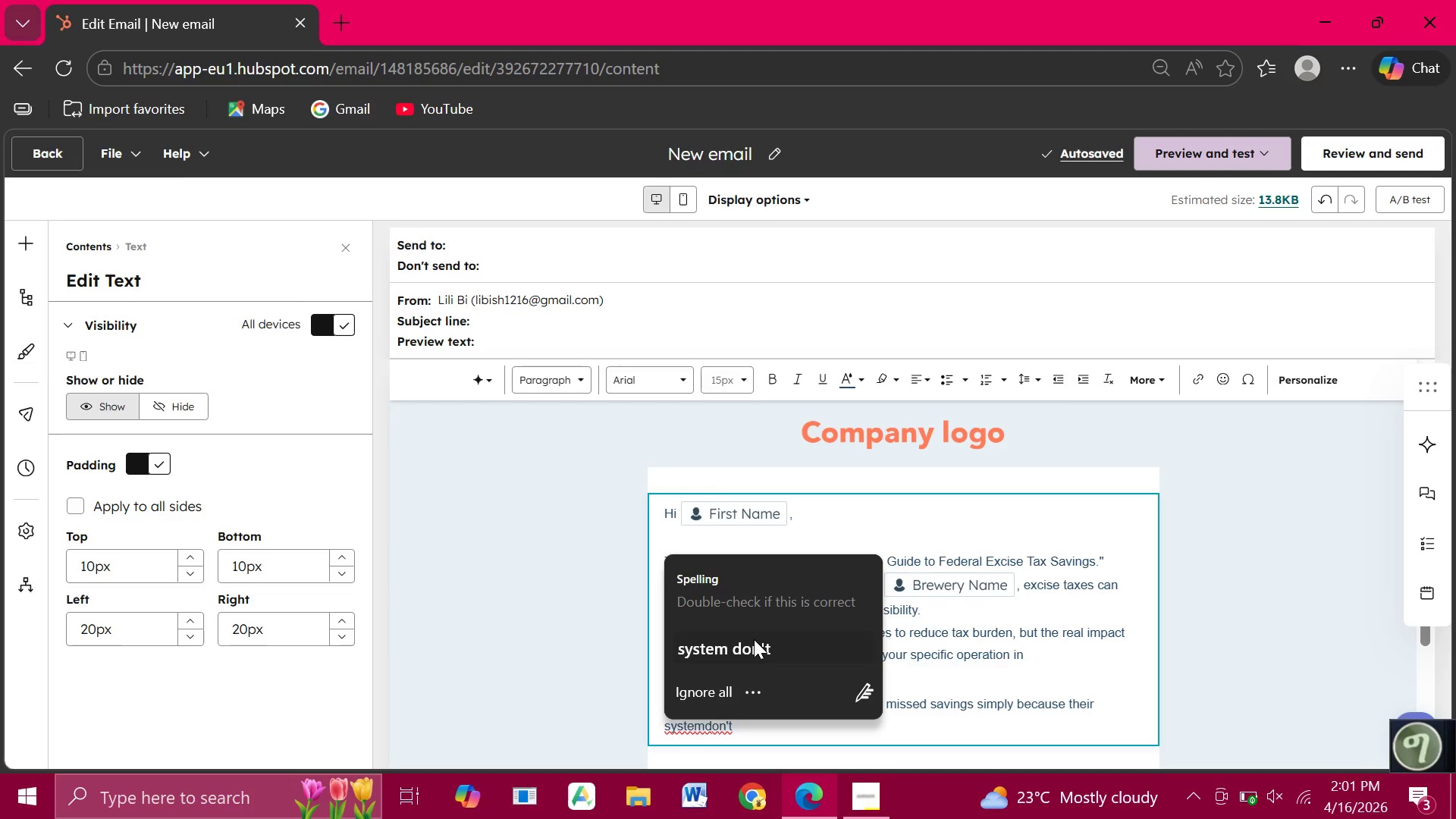 
left_click([754, 639])
 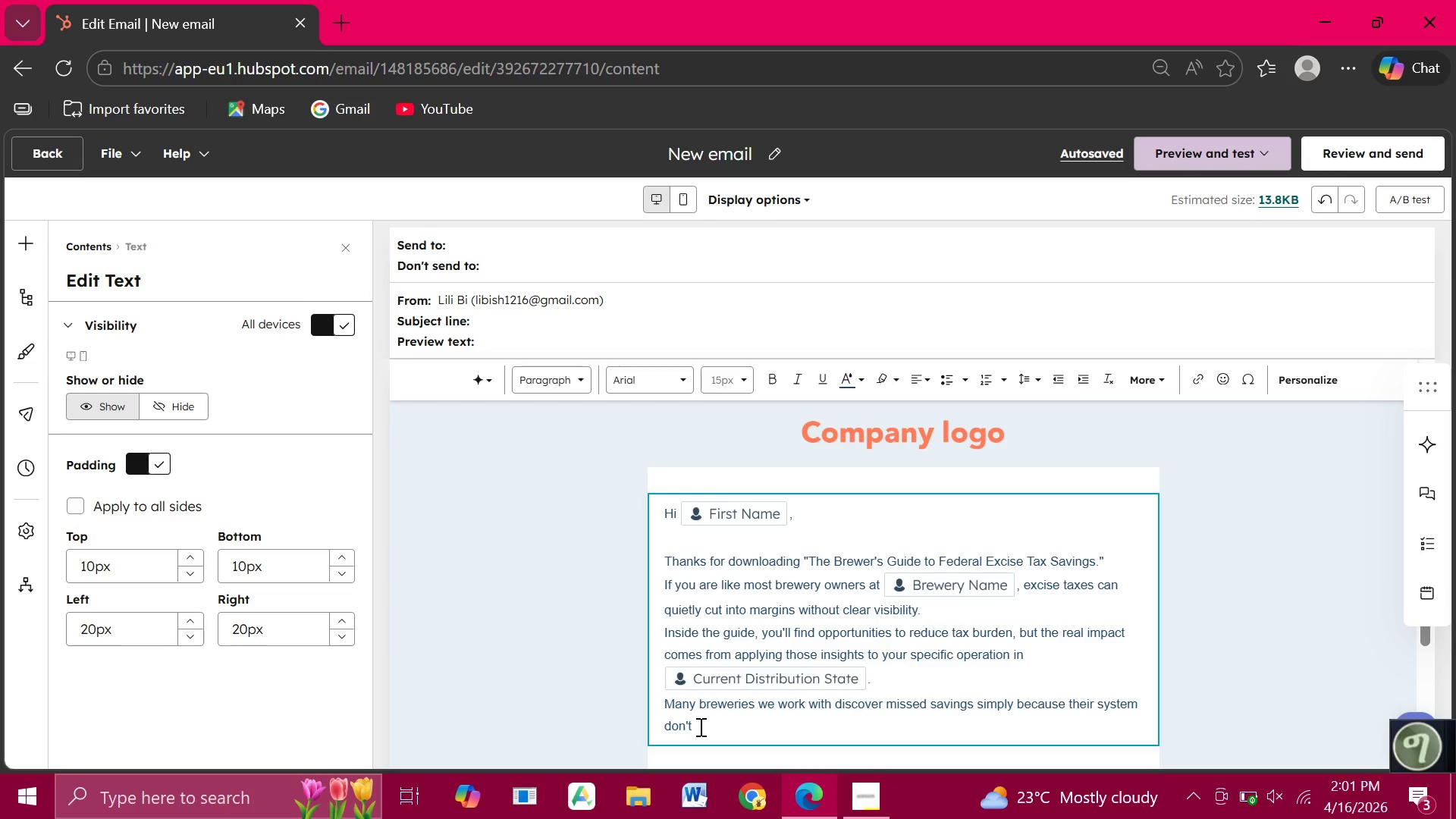 
type( track )
 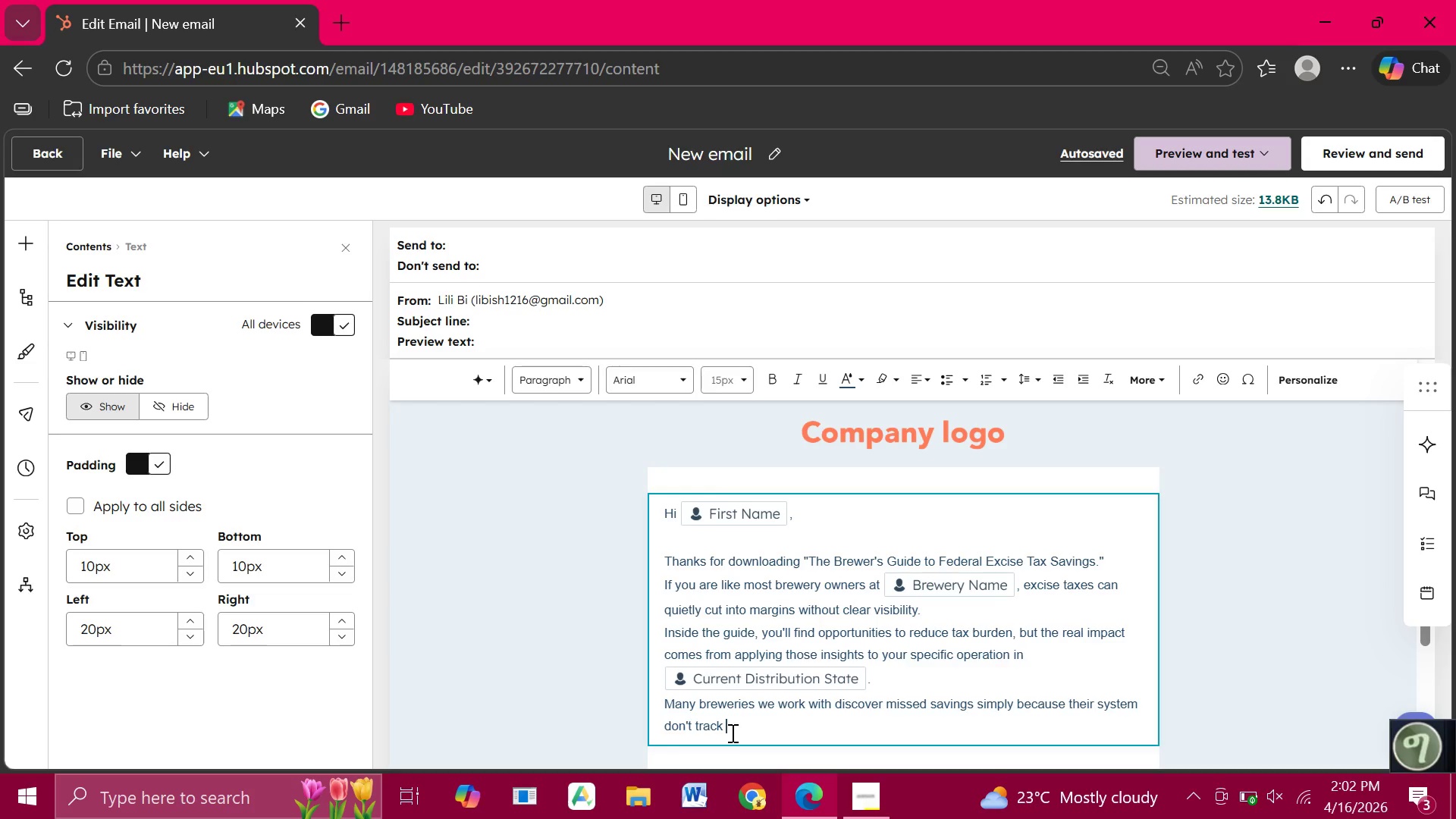 
wait(17.51)
 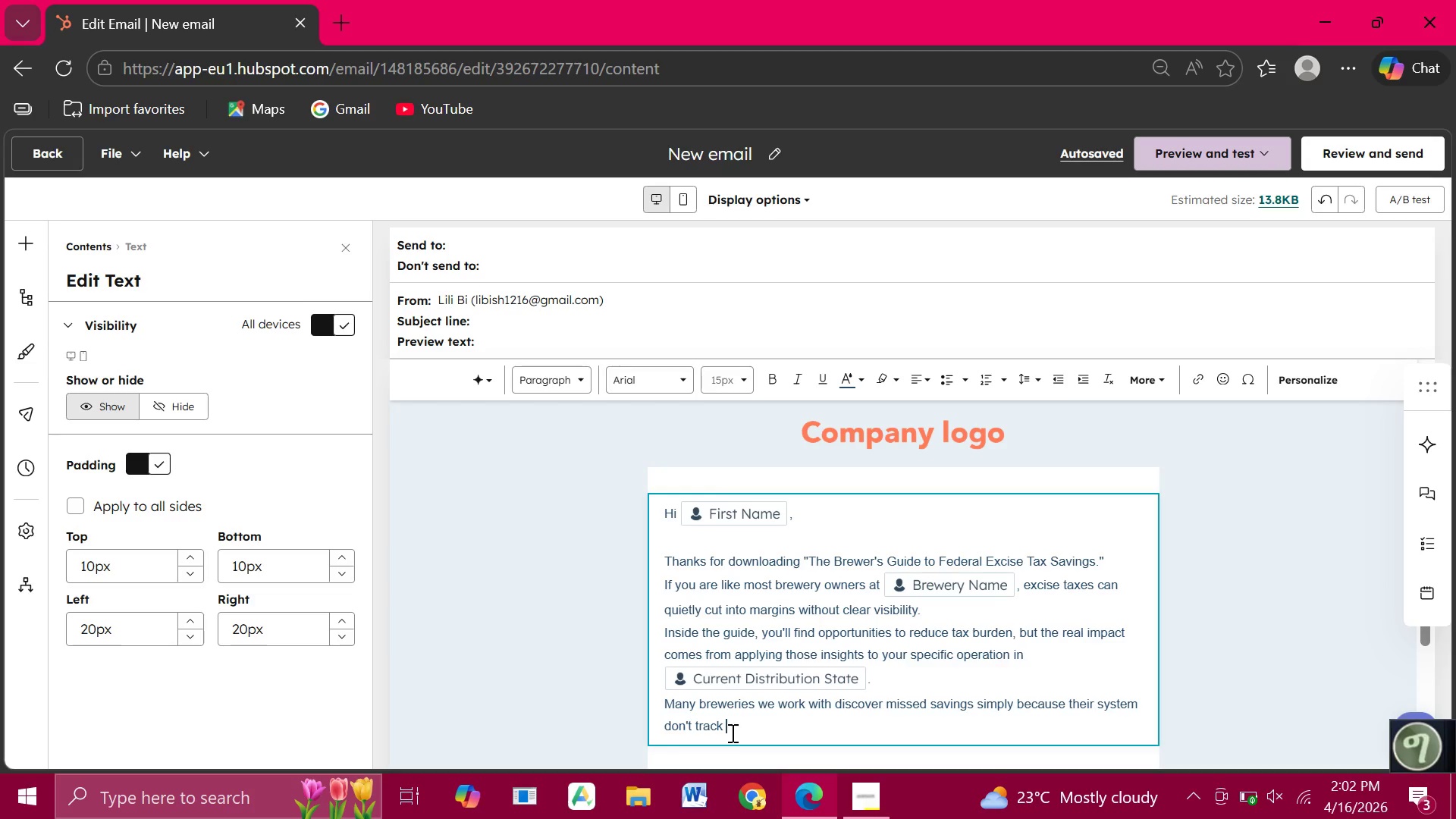 
type(production, )
 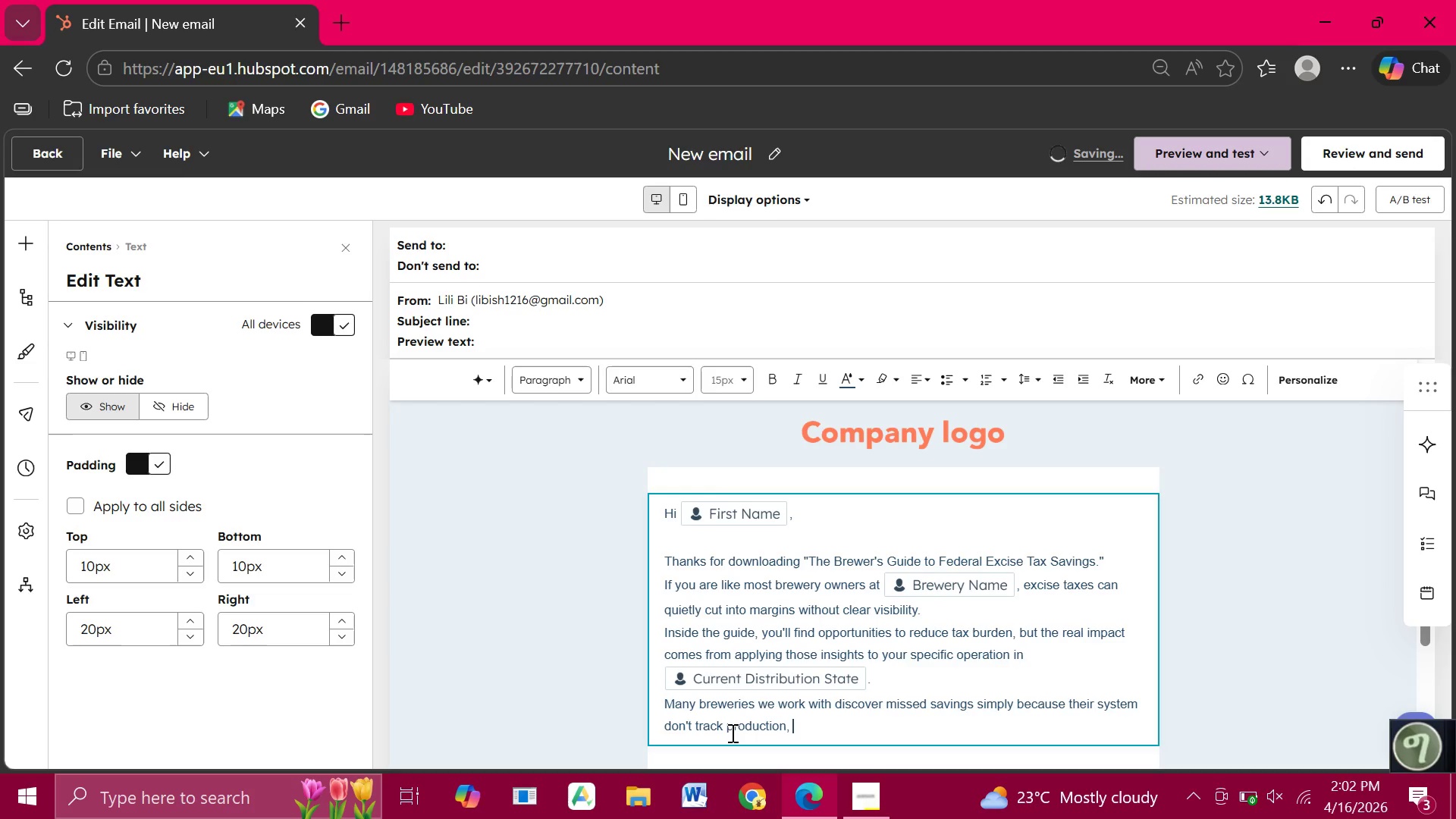 
type(losses and reporting together )
 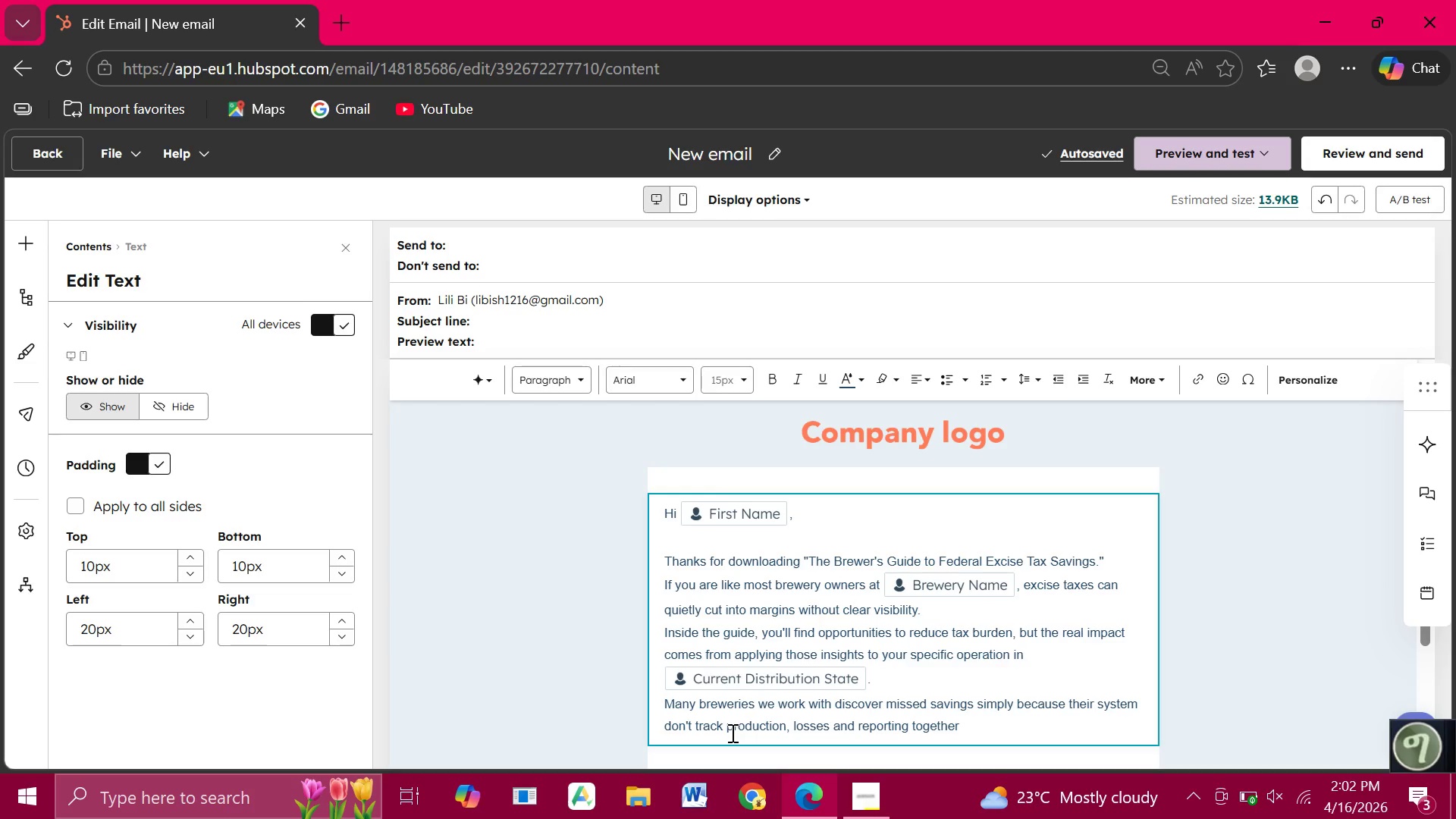 
key(Backspace)
 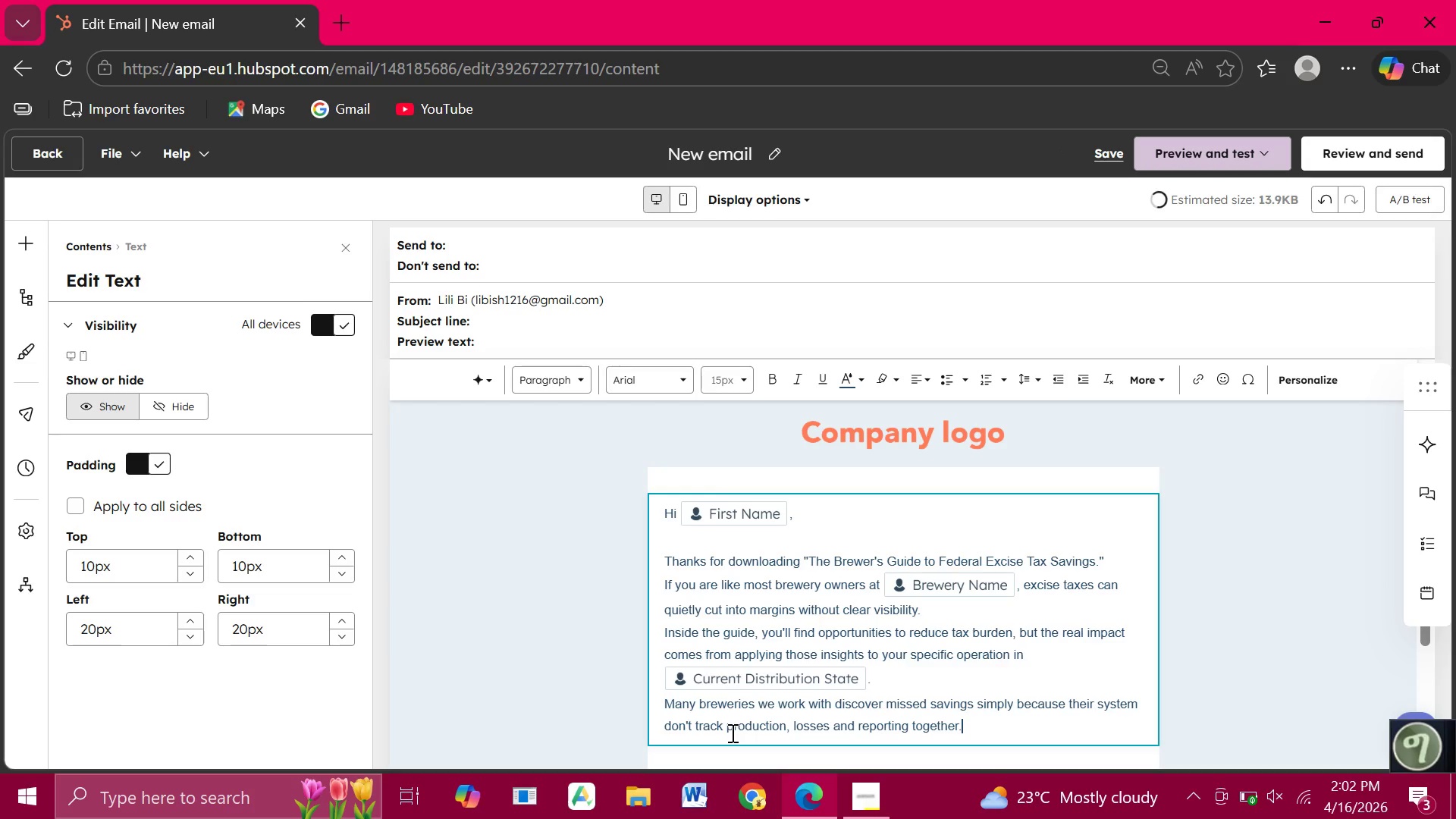 
key(Period)
 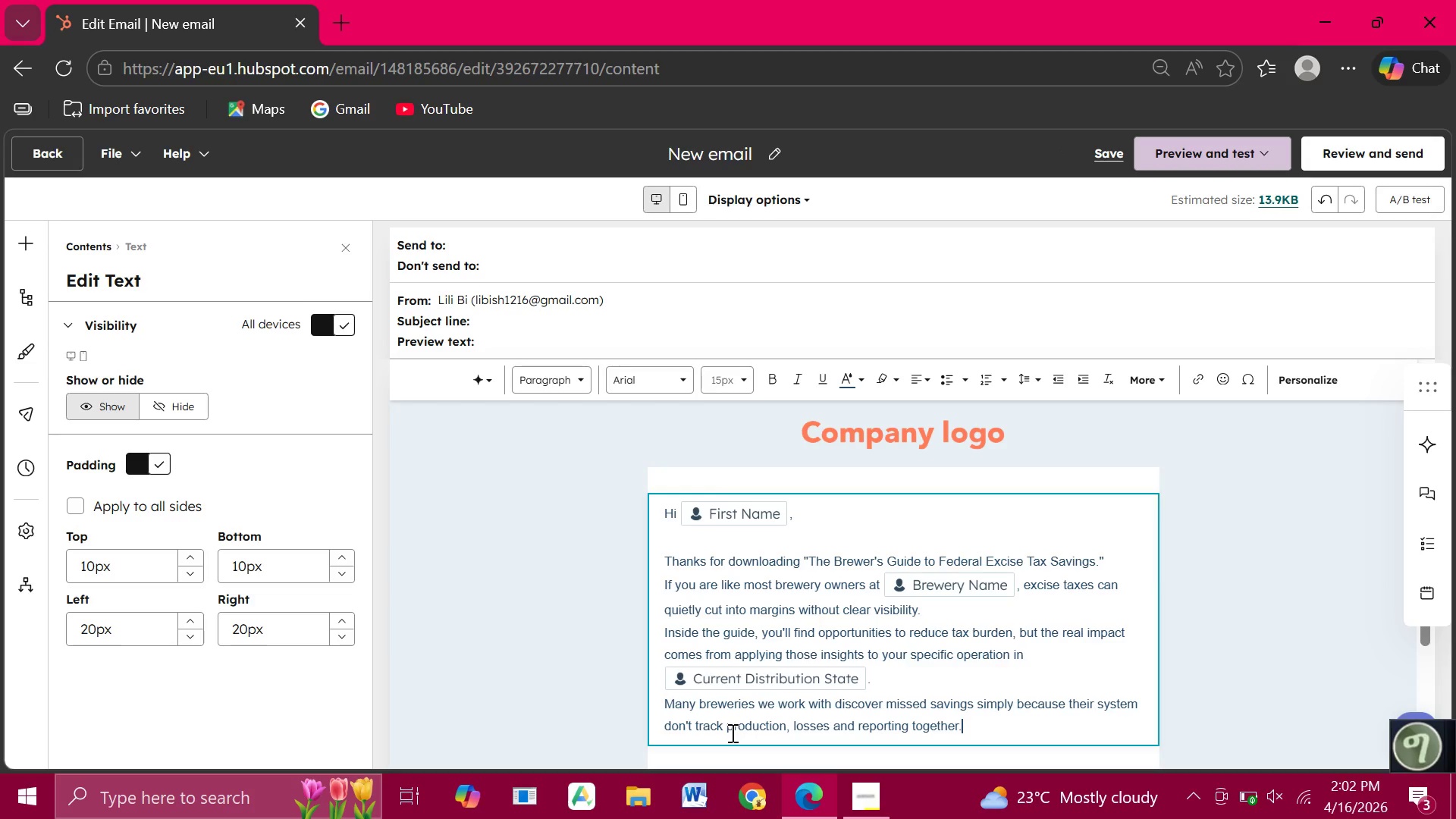 
key(Enter)
 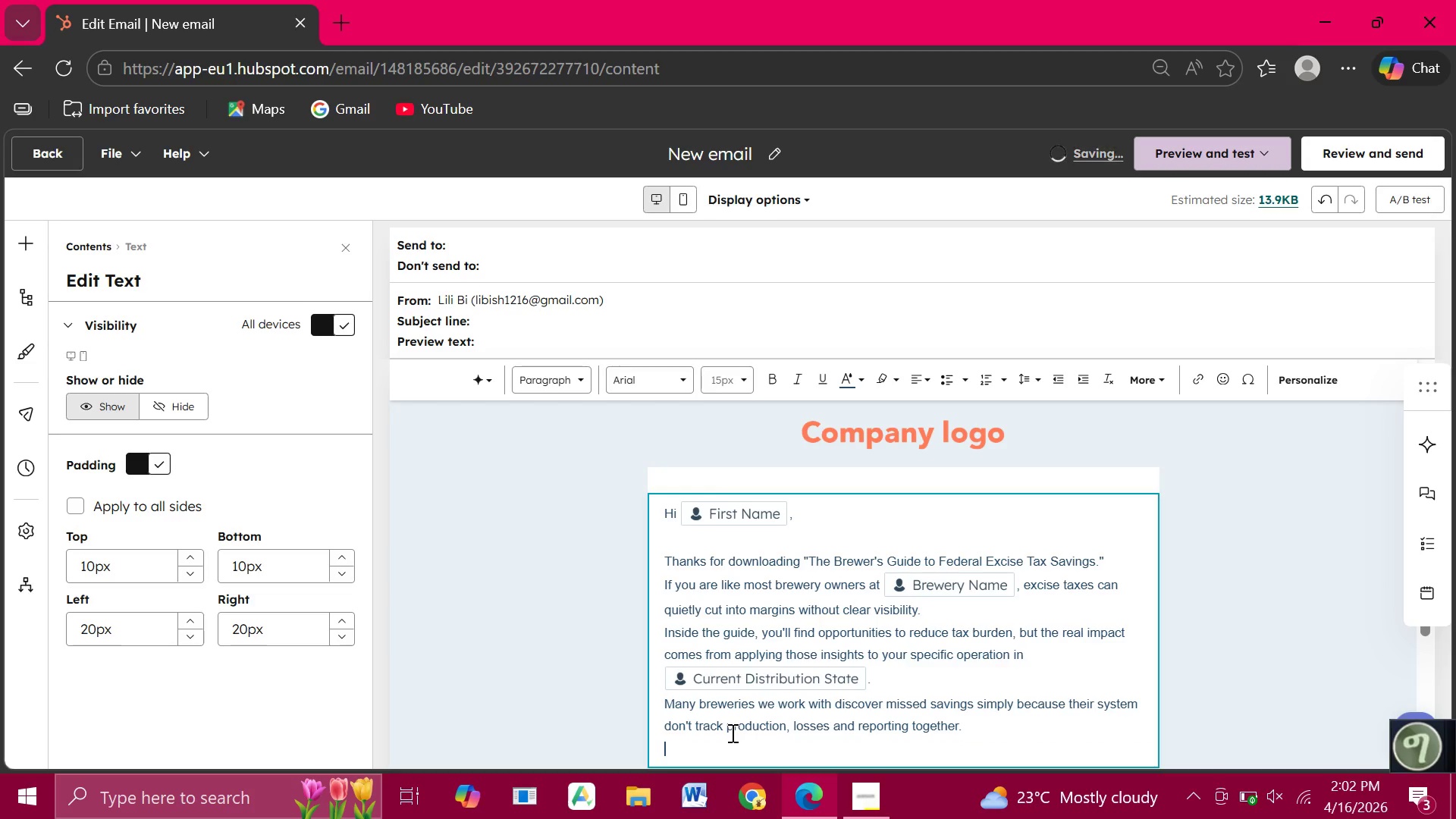 
wait(5.28)
 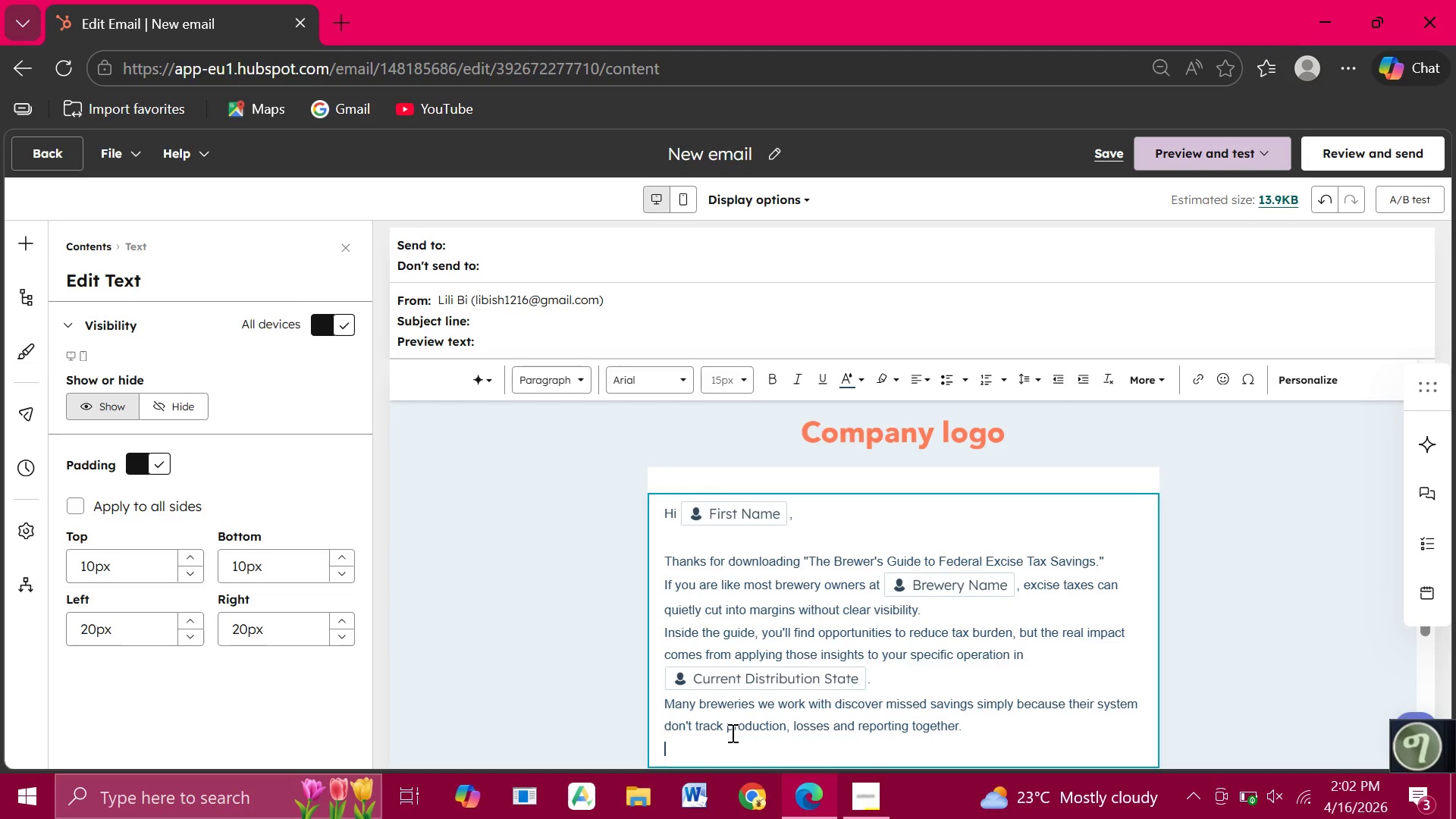 
type(If you'd like )
key(Backspace)
type(, we can walk through )
 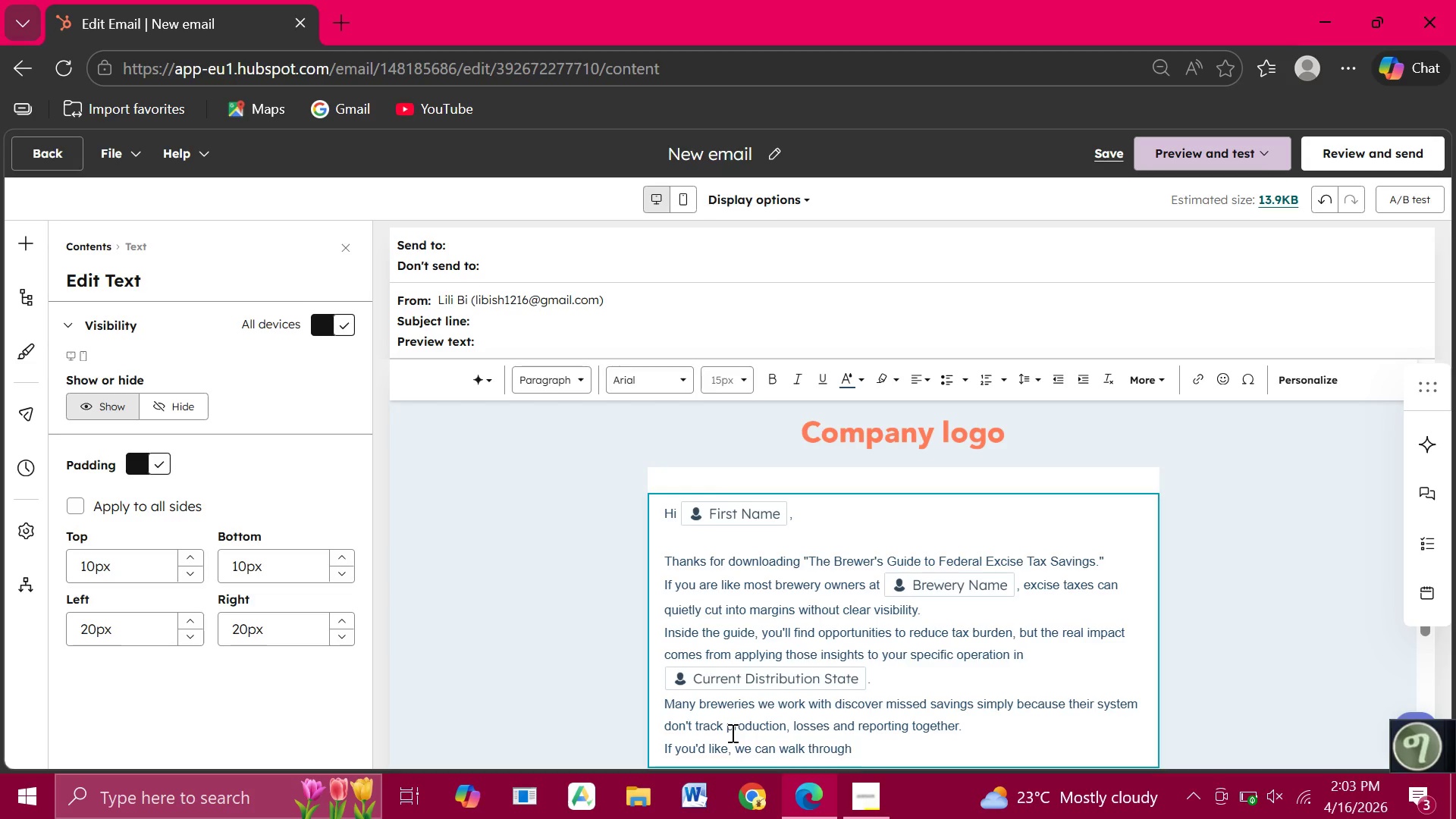 
type(your numbers and )
 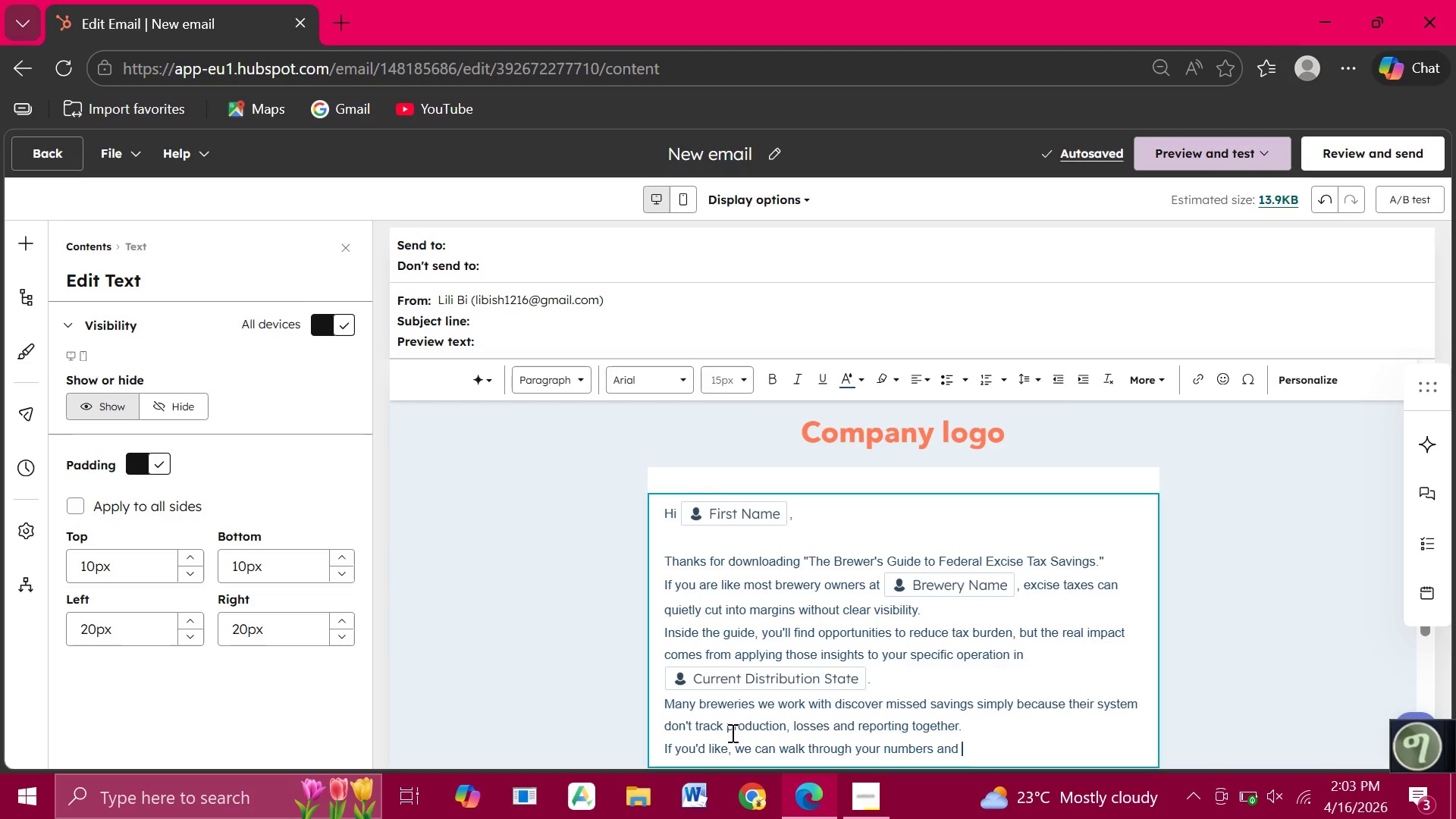 
wait(8.88)
 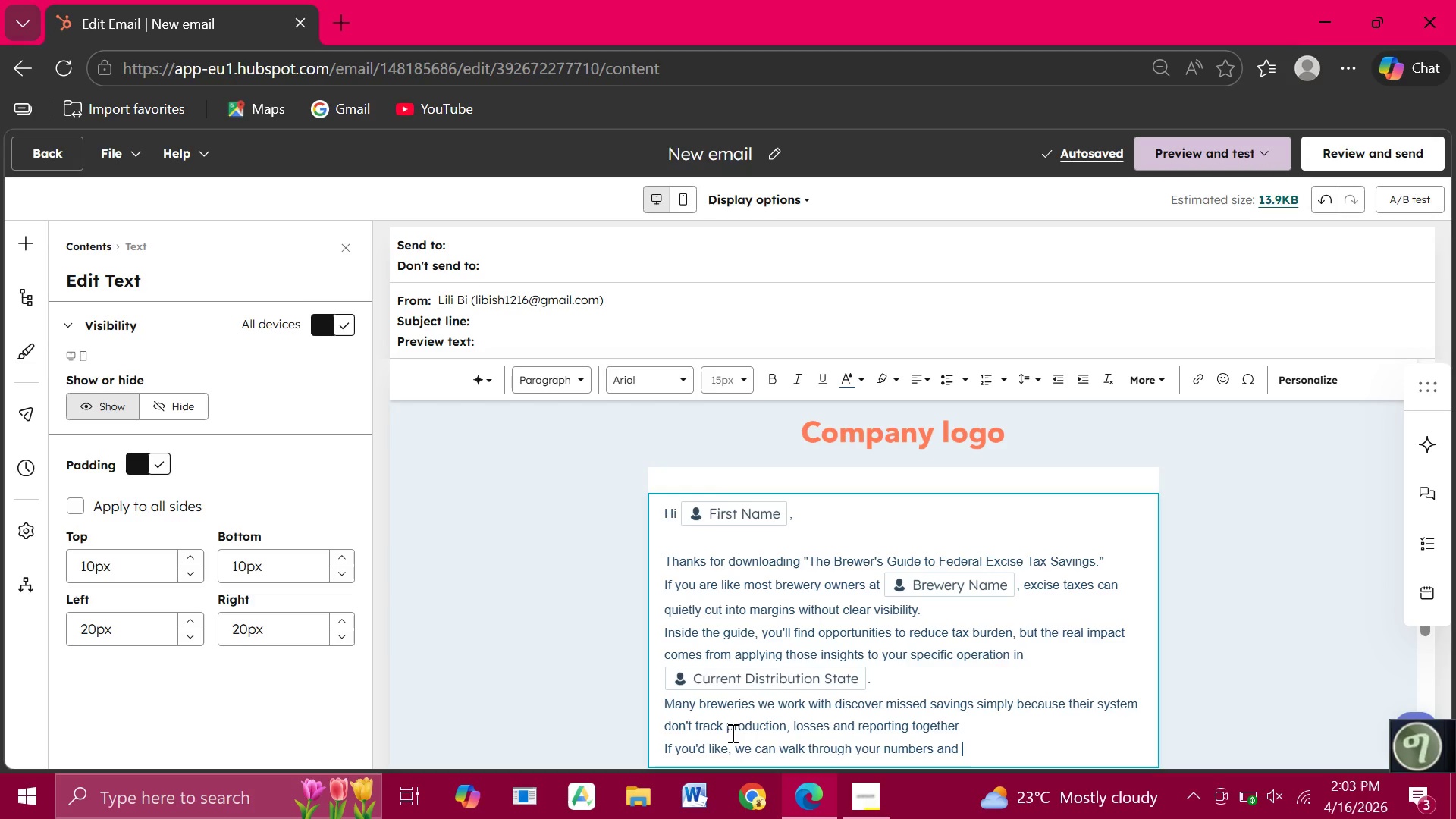 
type(identify)
 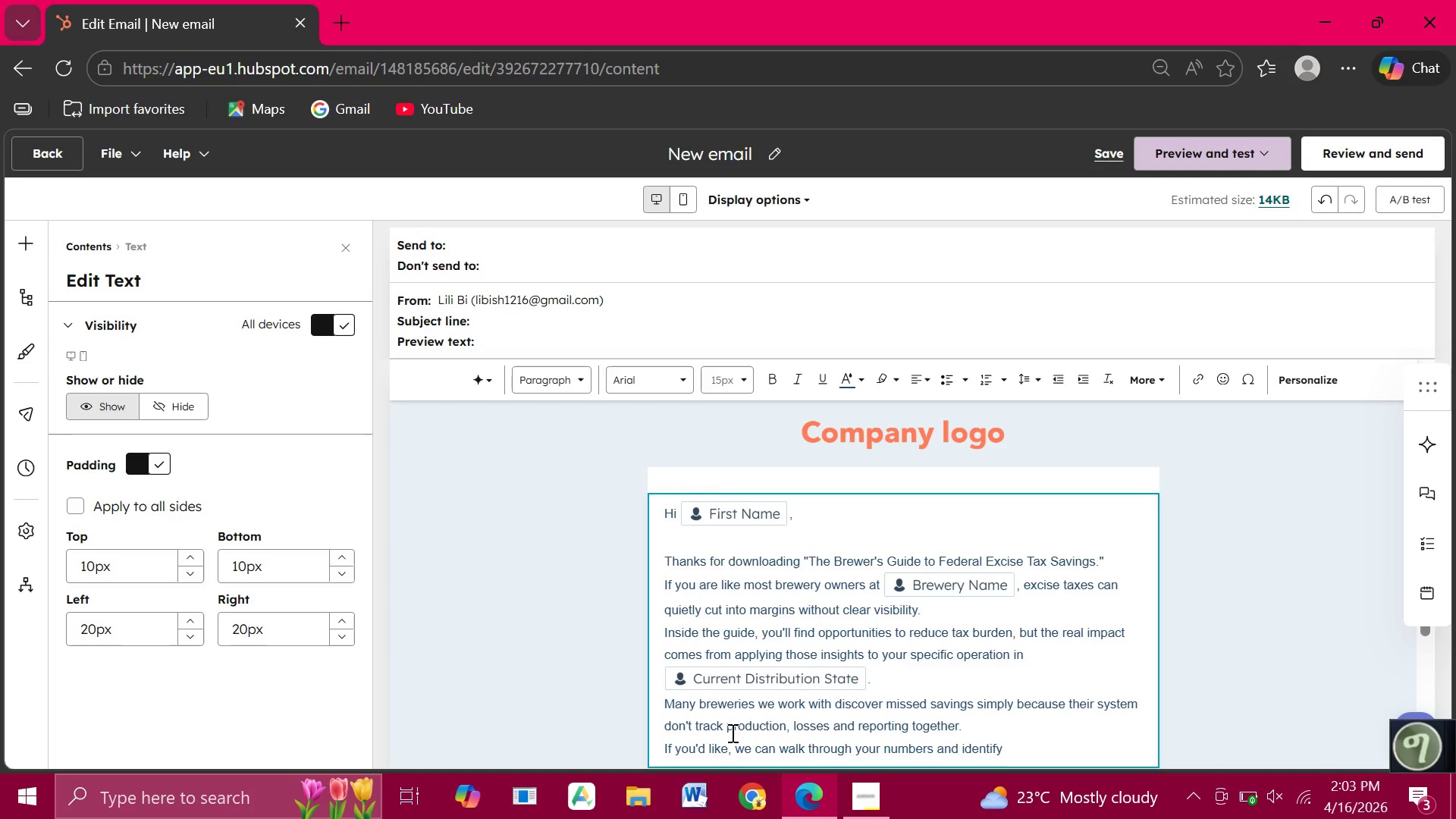 
type(opportunities specific to your)
 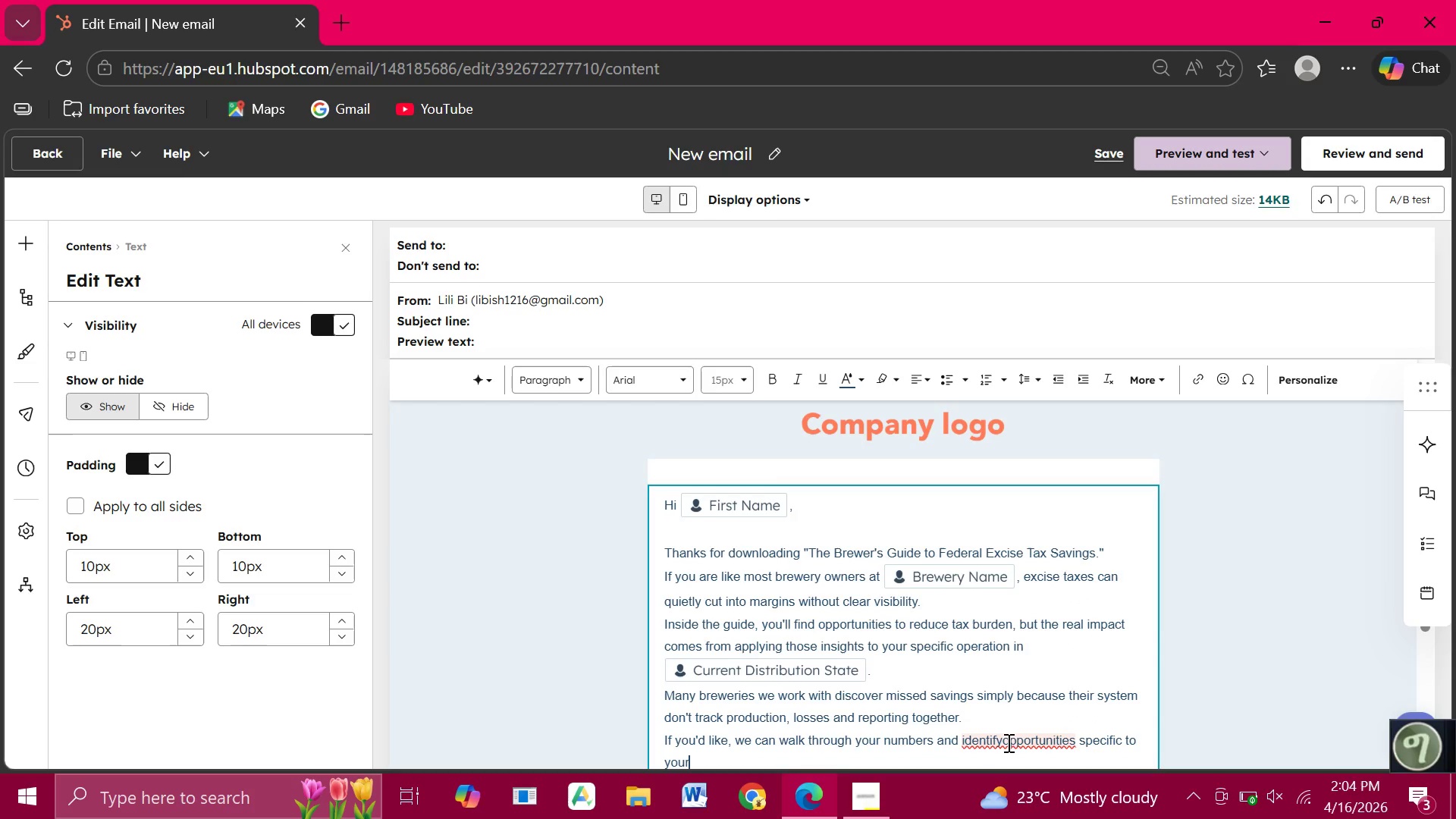 
left_click([1009, 742])
 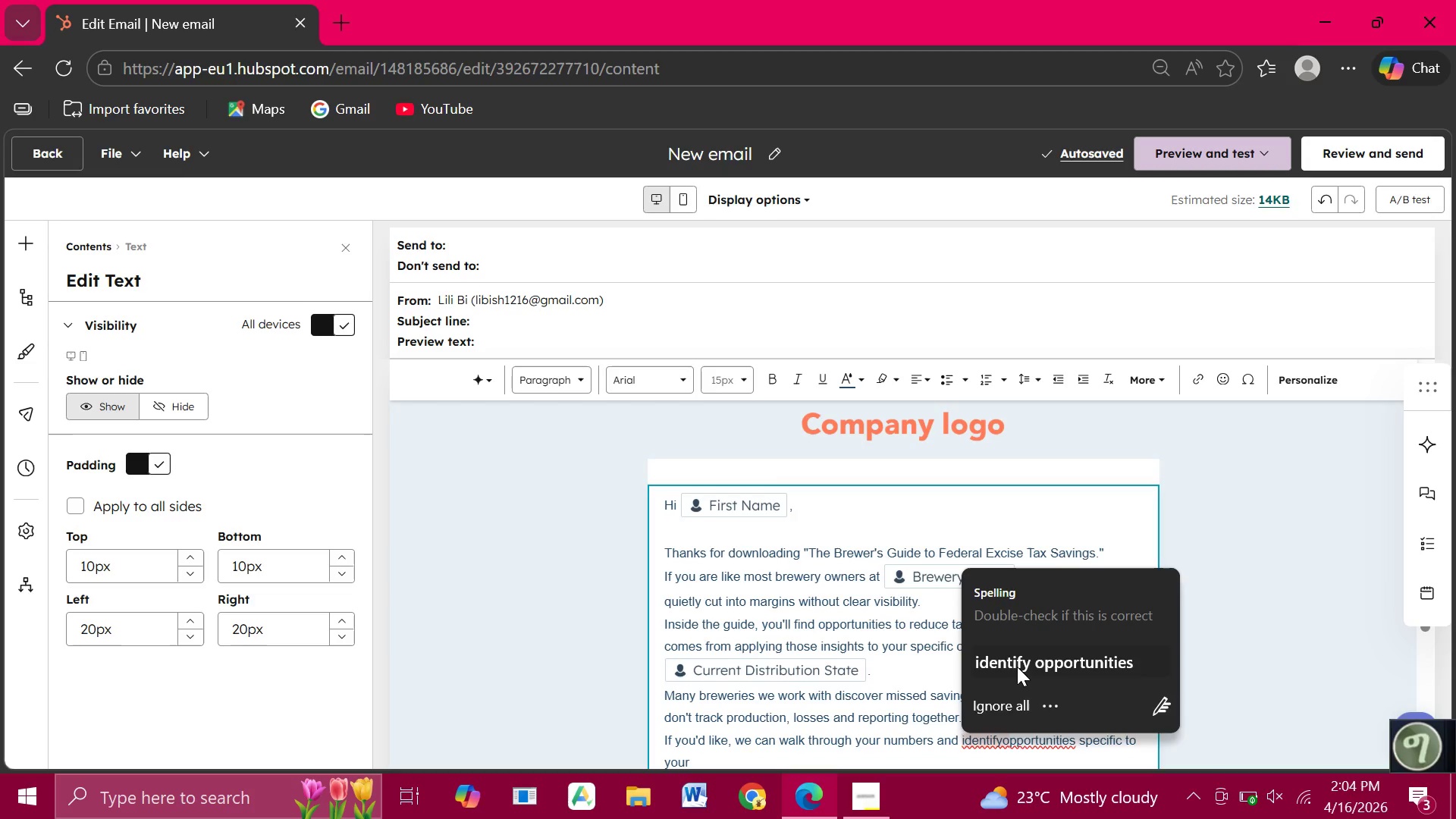 
left_click([1017, 667])
 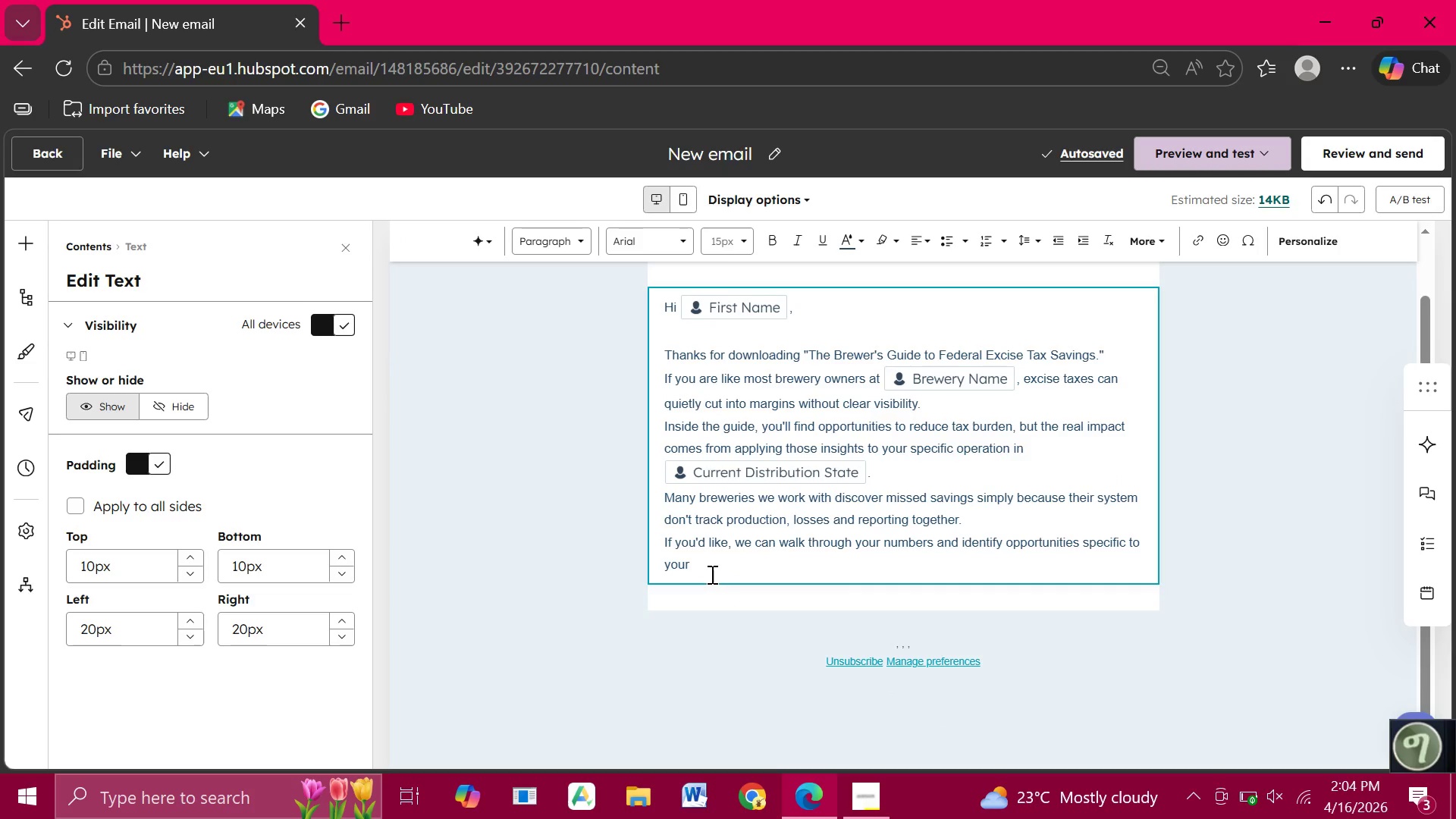 
left_click([697, 568])
 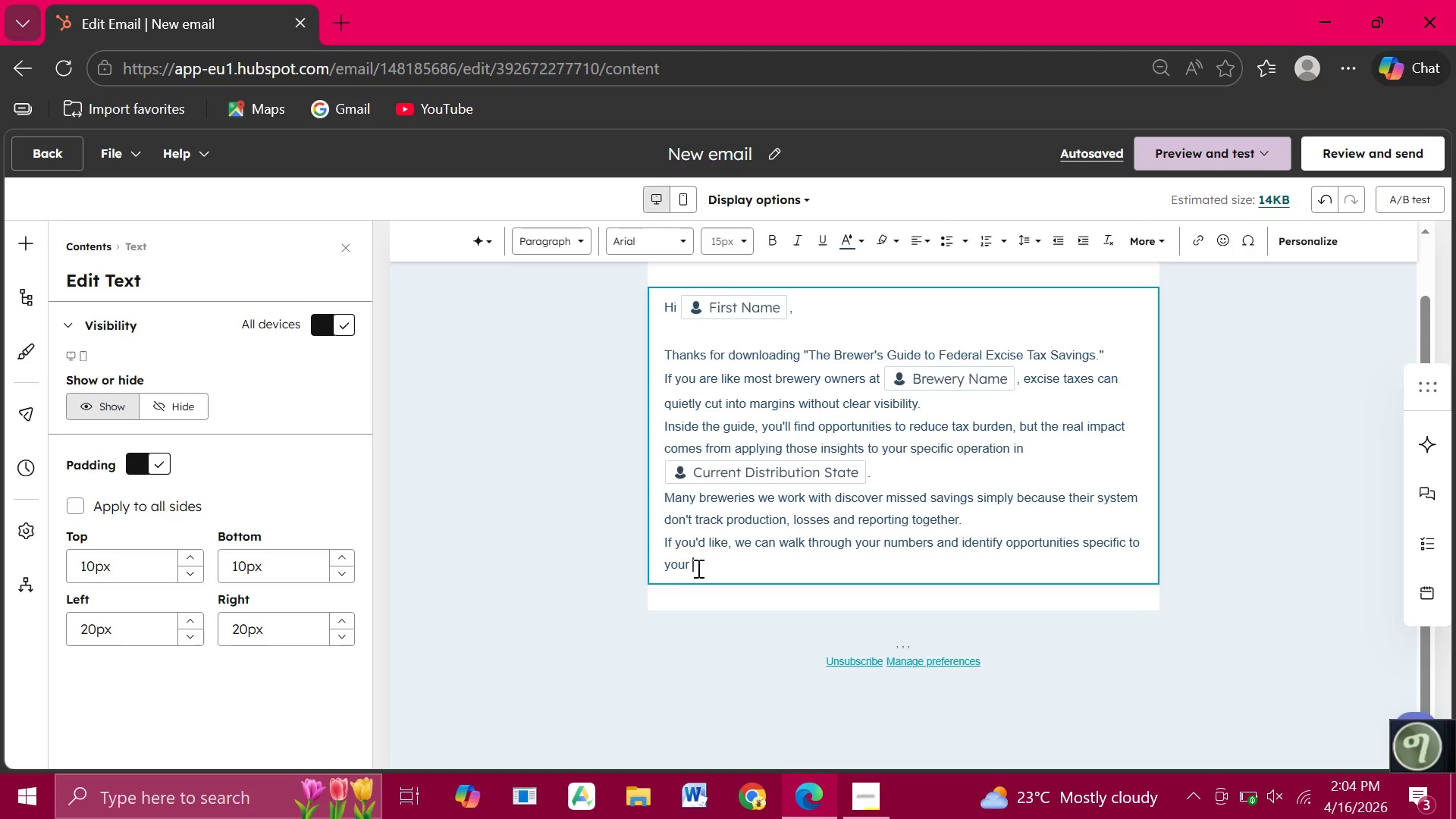 
type( brewery.)
 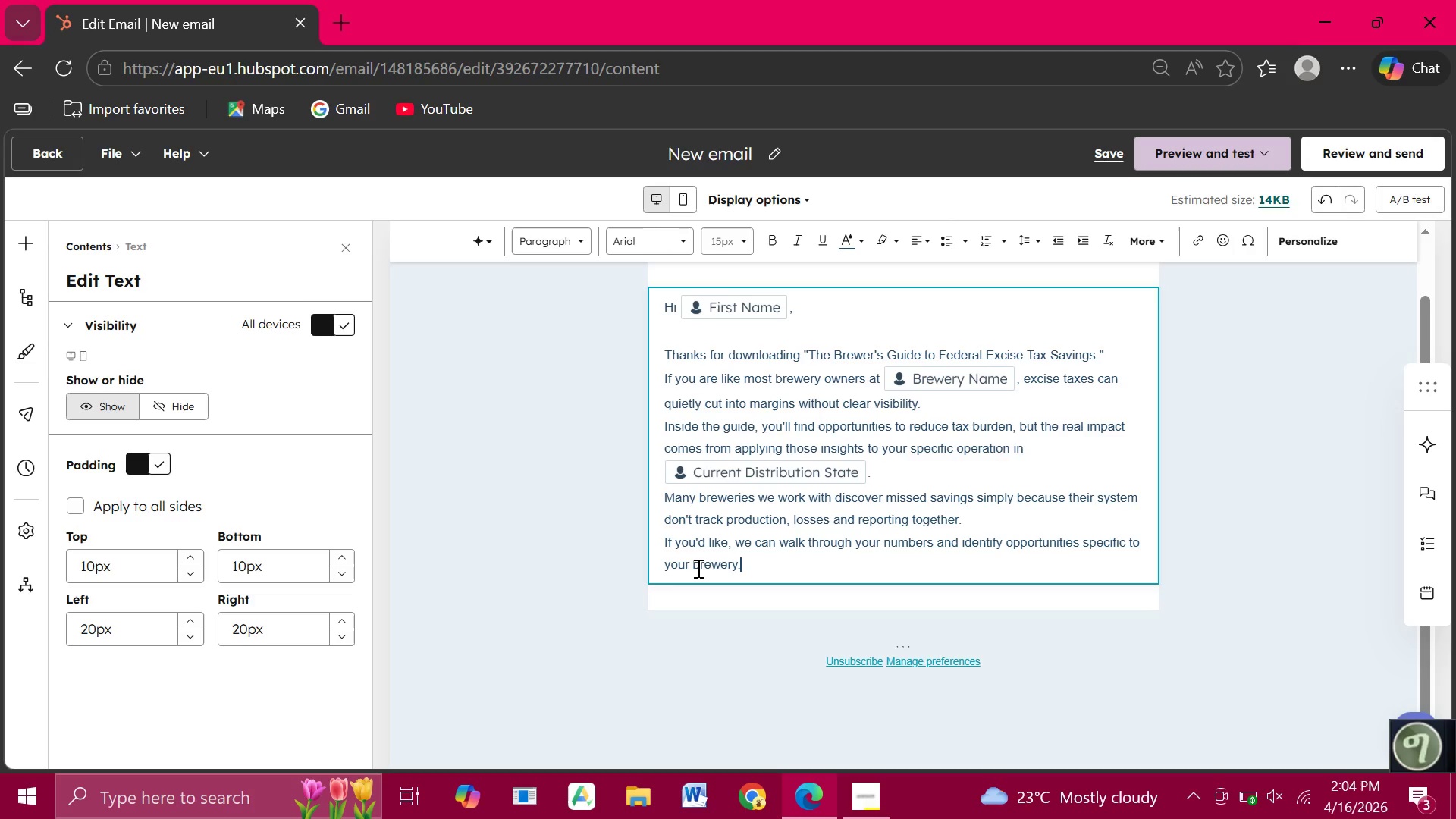 
key(Enter)
 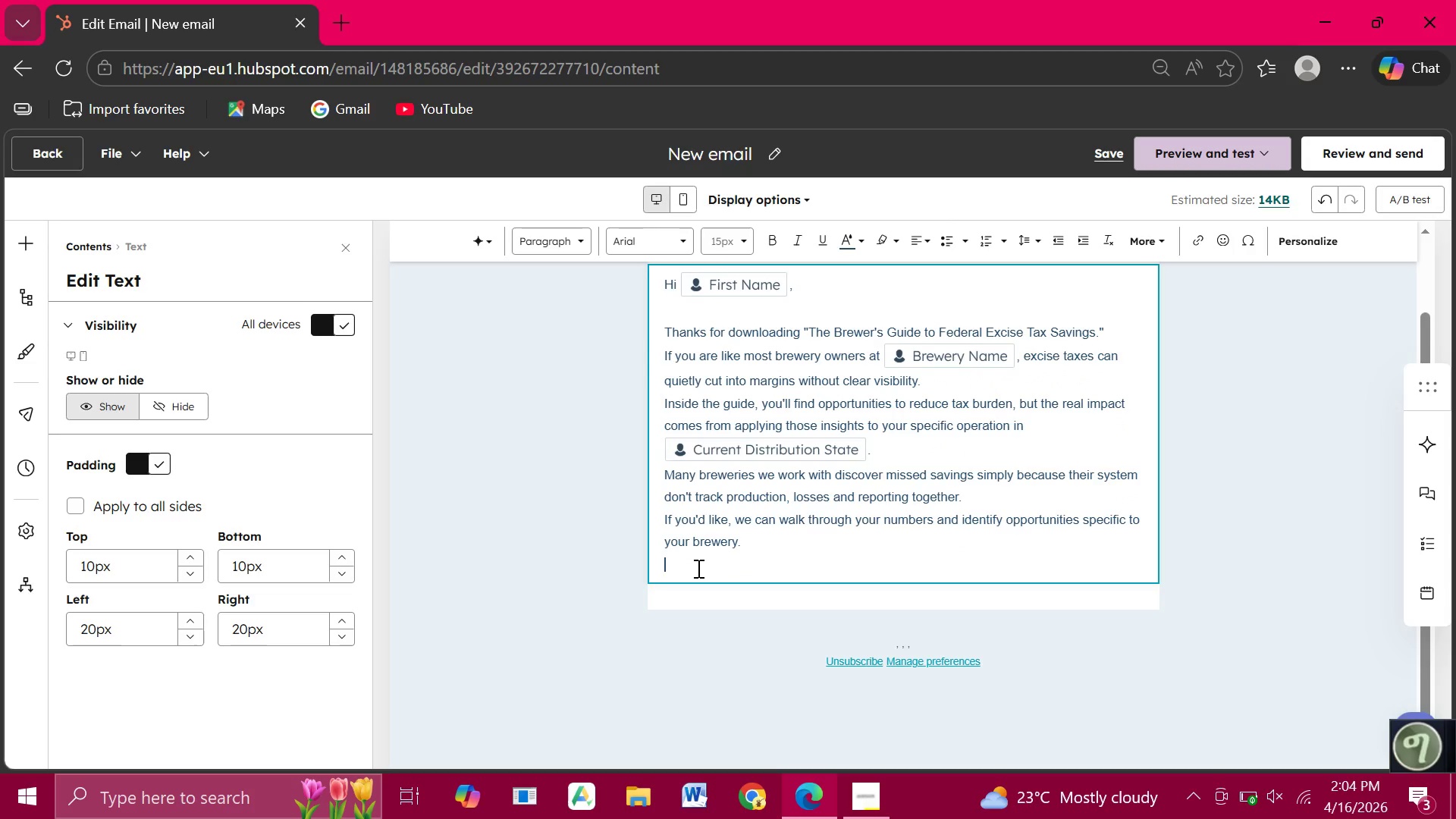 
key(Enter)
 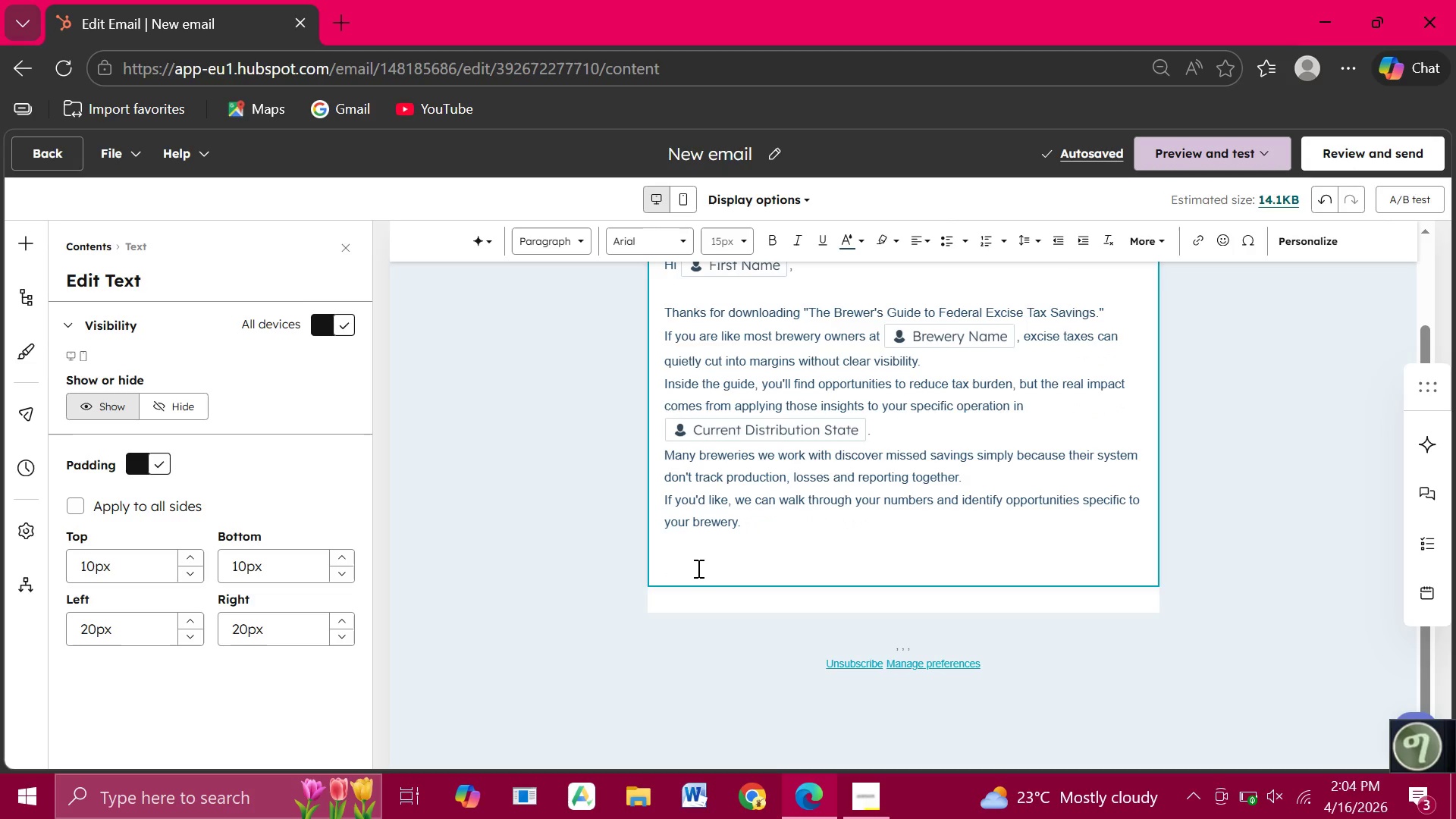 
type(Book )
 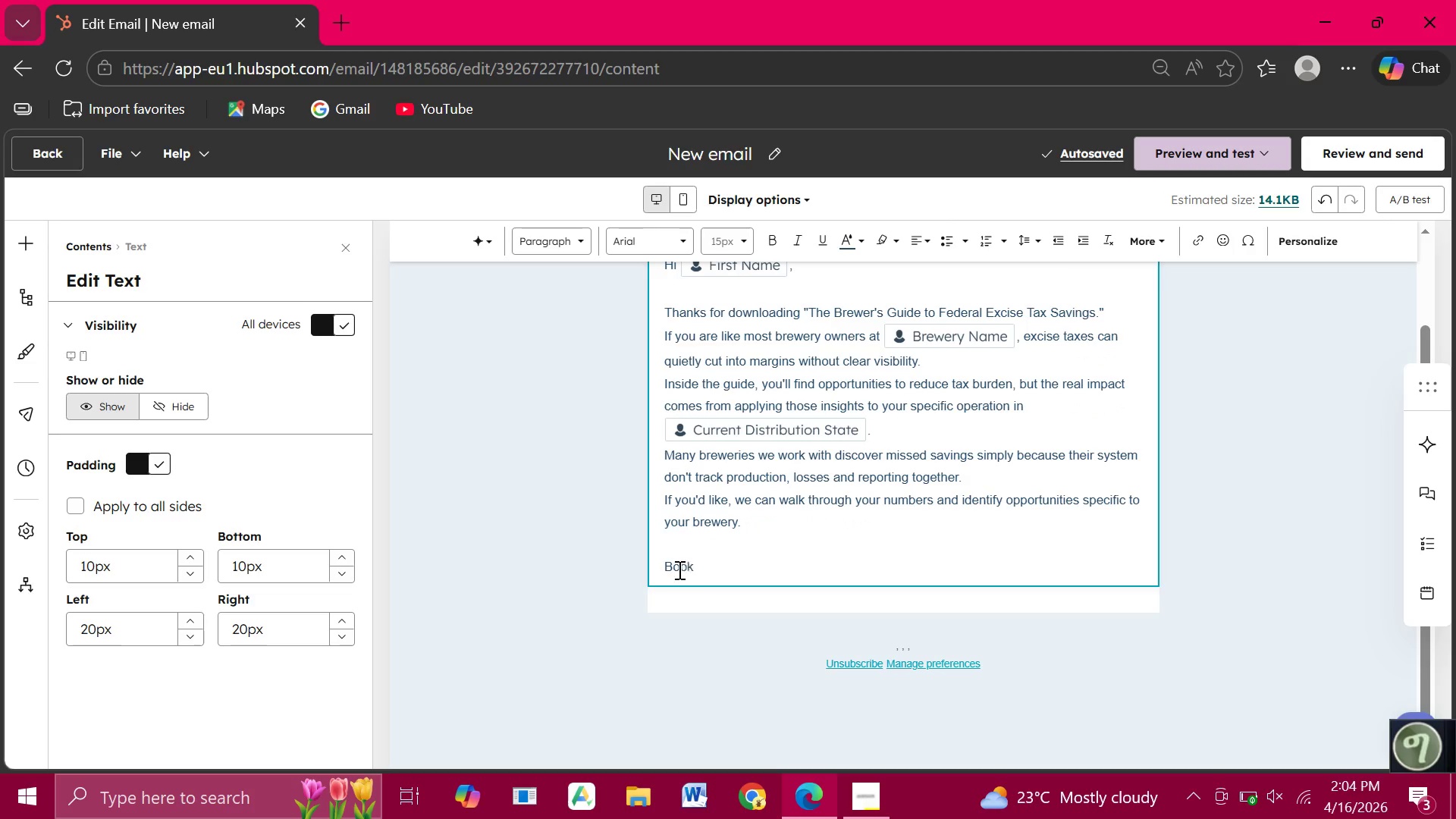 
left_click([665, 570])
 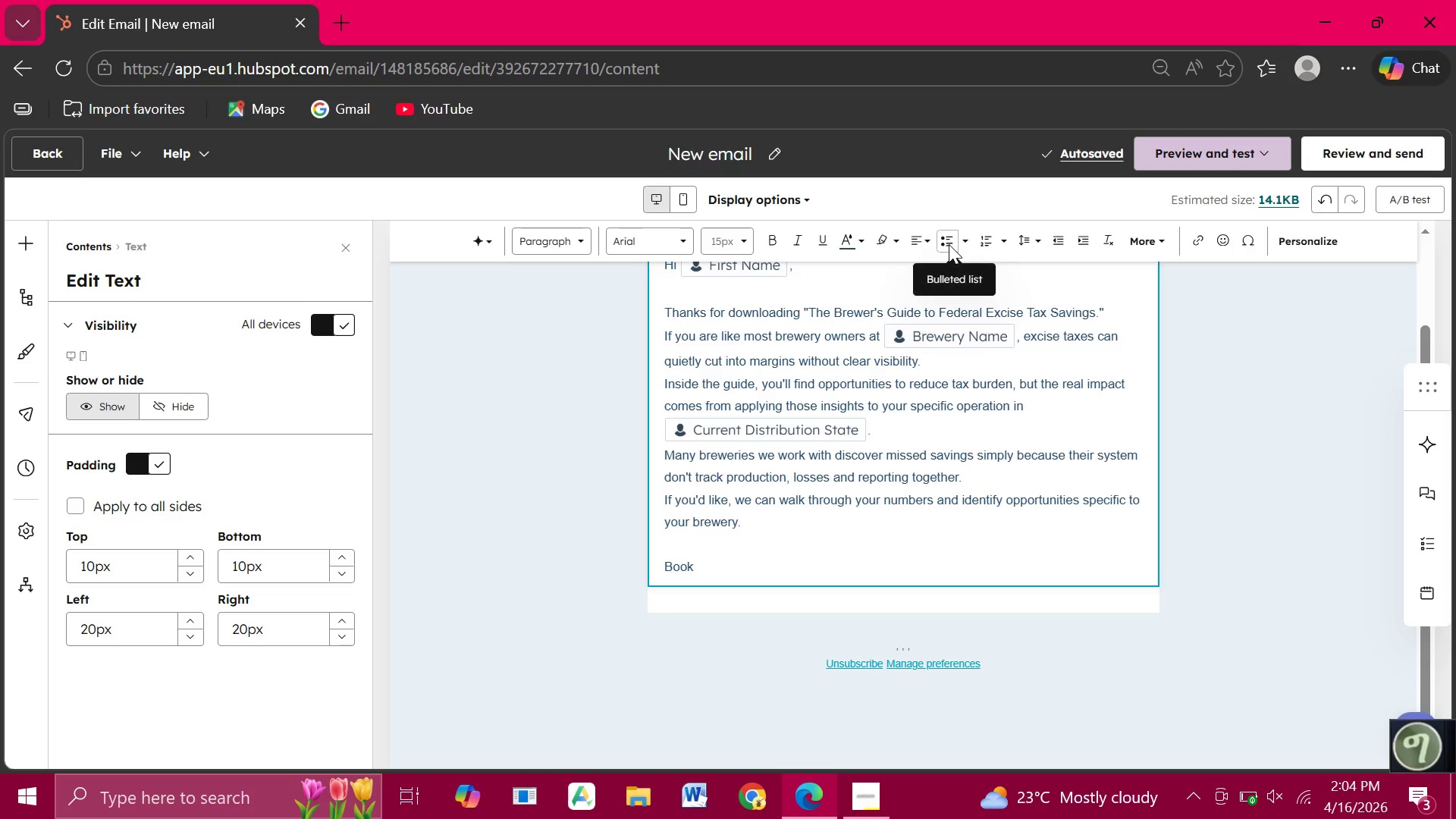 
left_click([949, 244])
 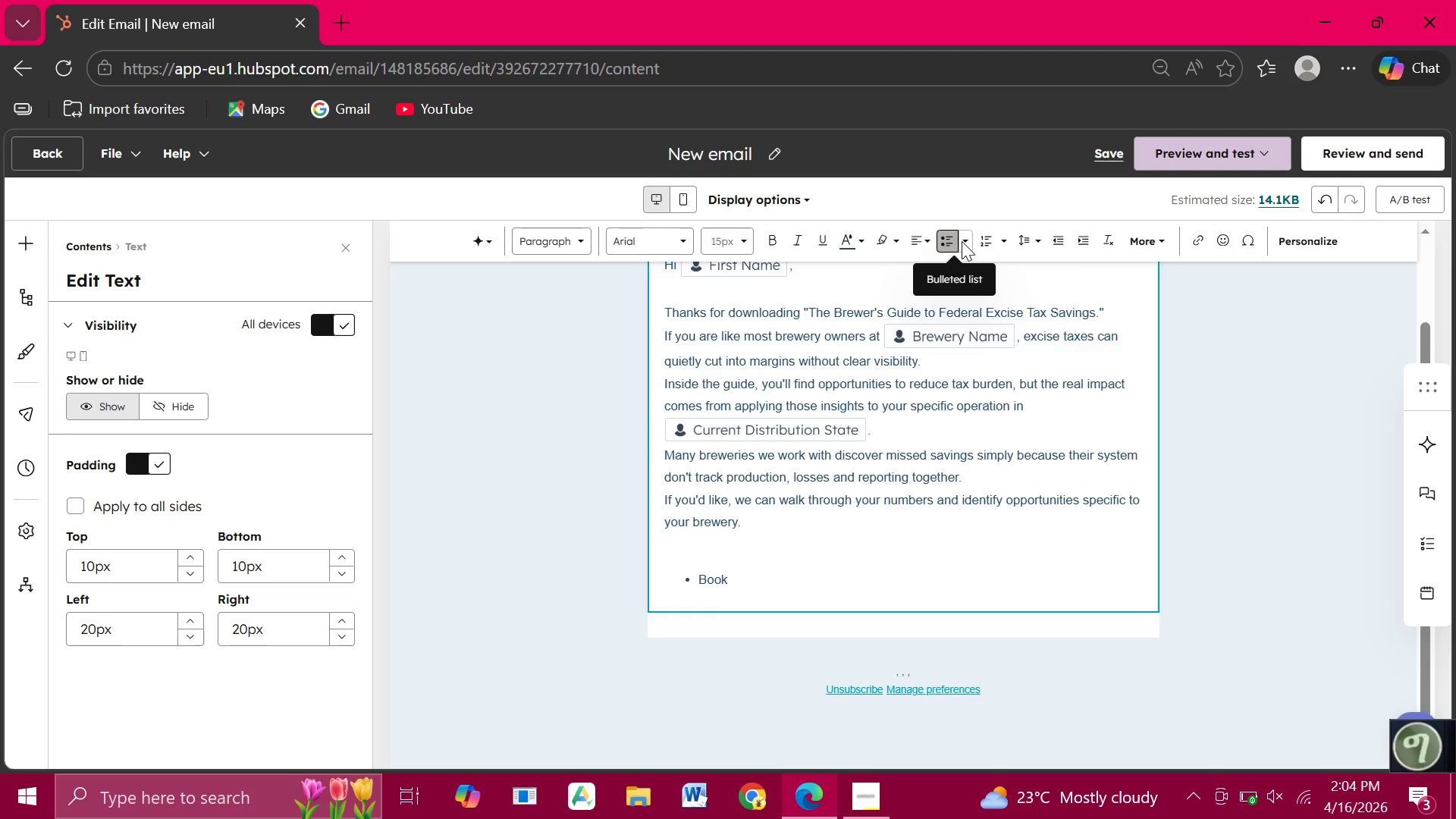 
left_click([962, 241])
 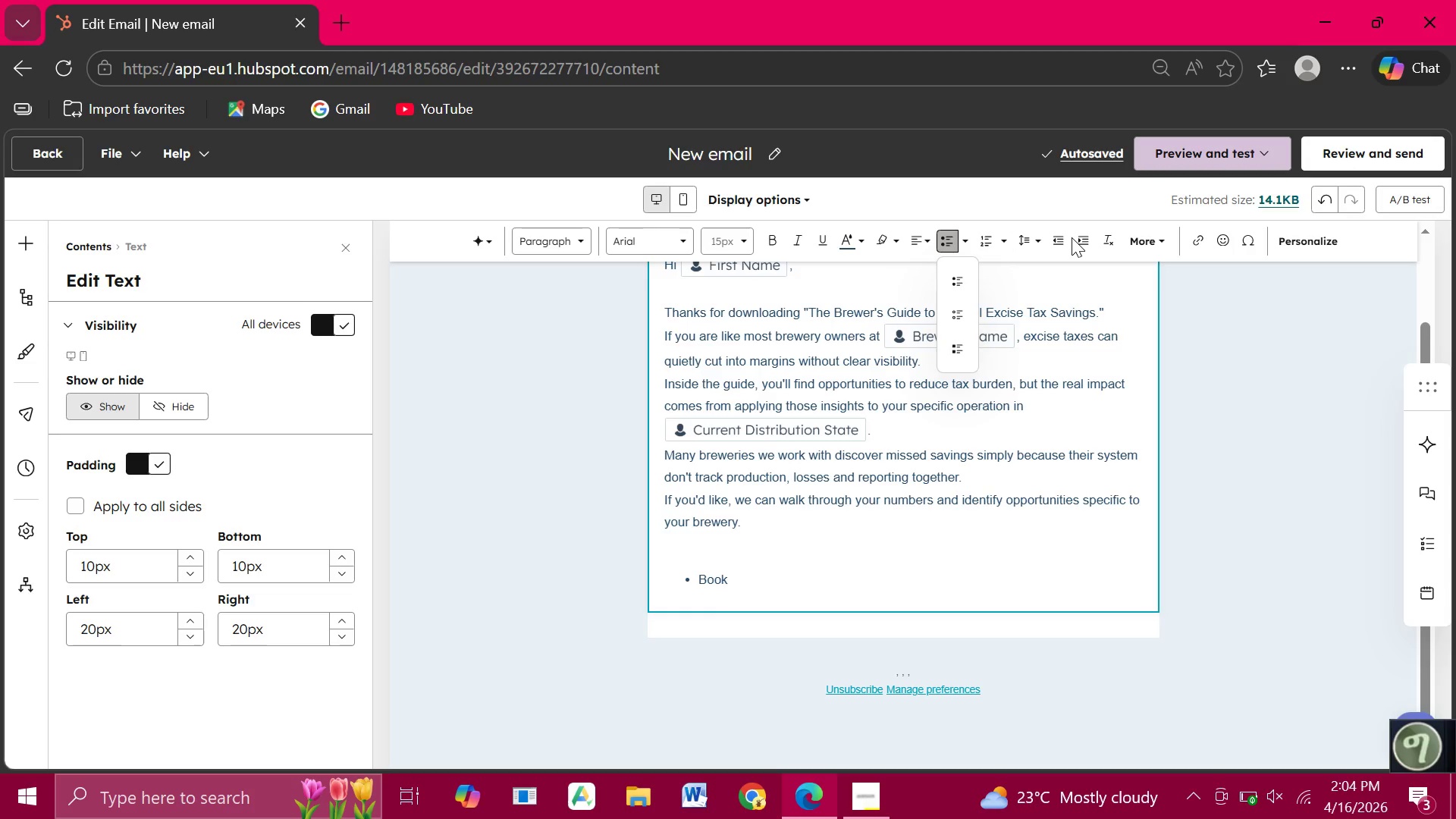 
mouse_move([1039, 239])
 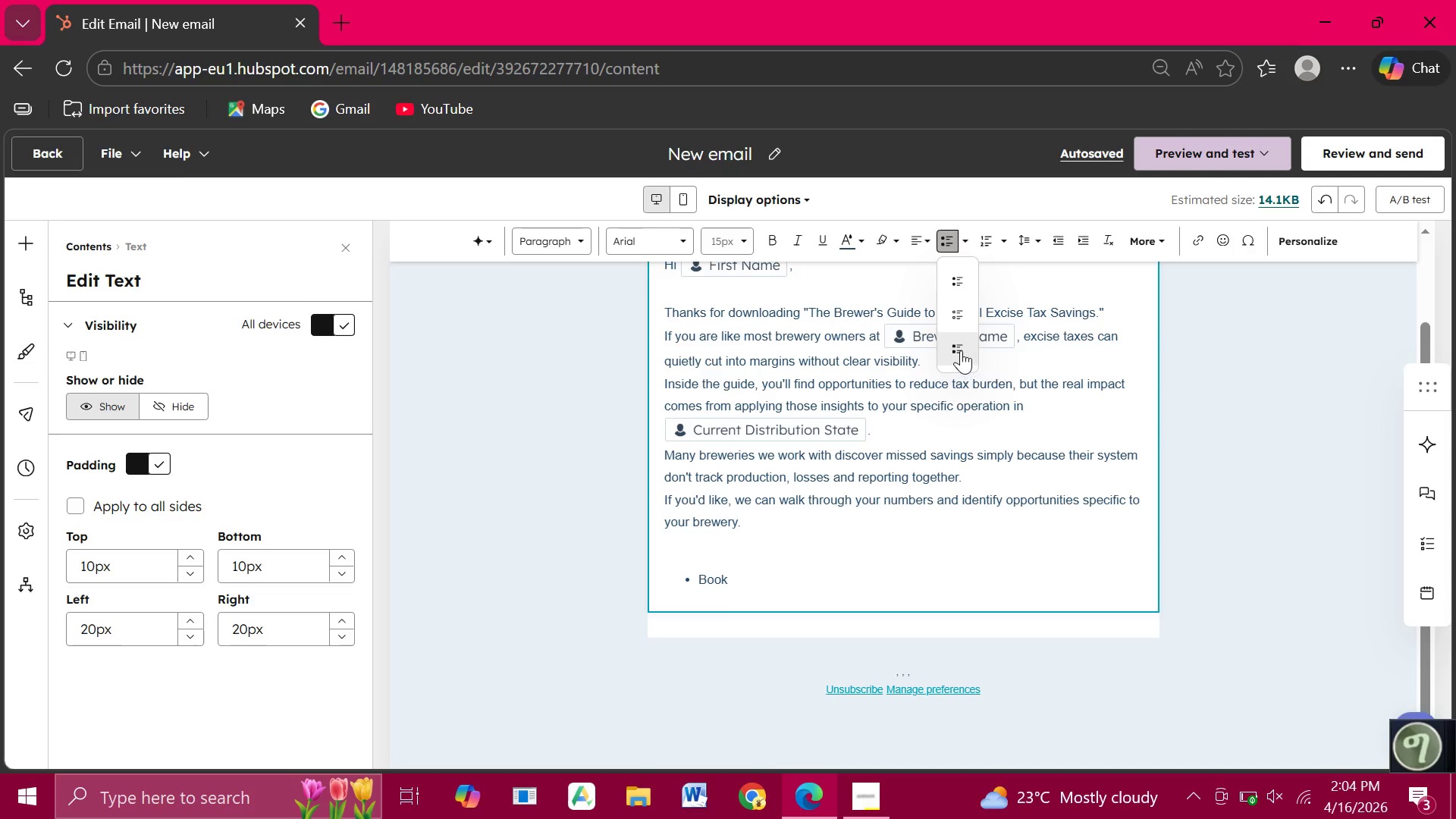 
left_click([959, 344])
 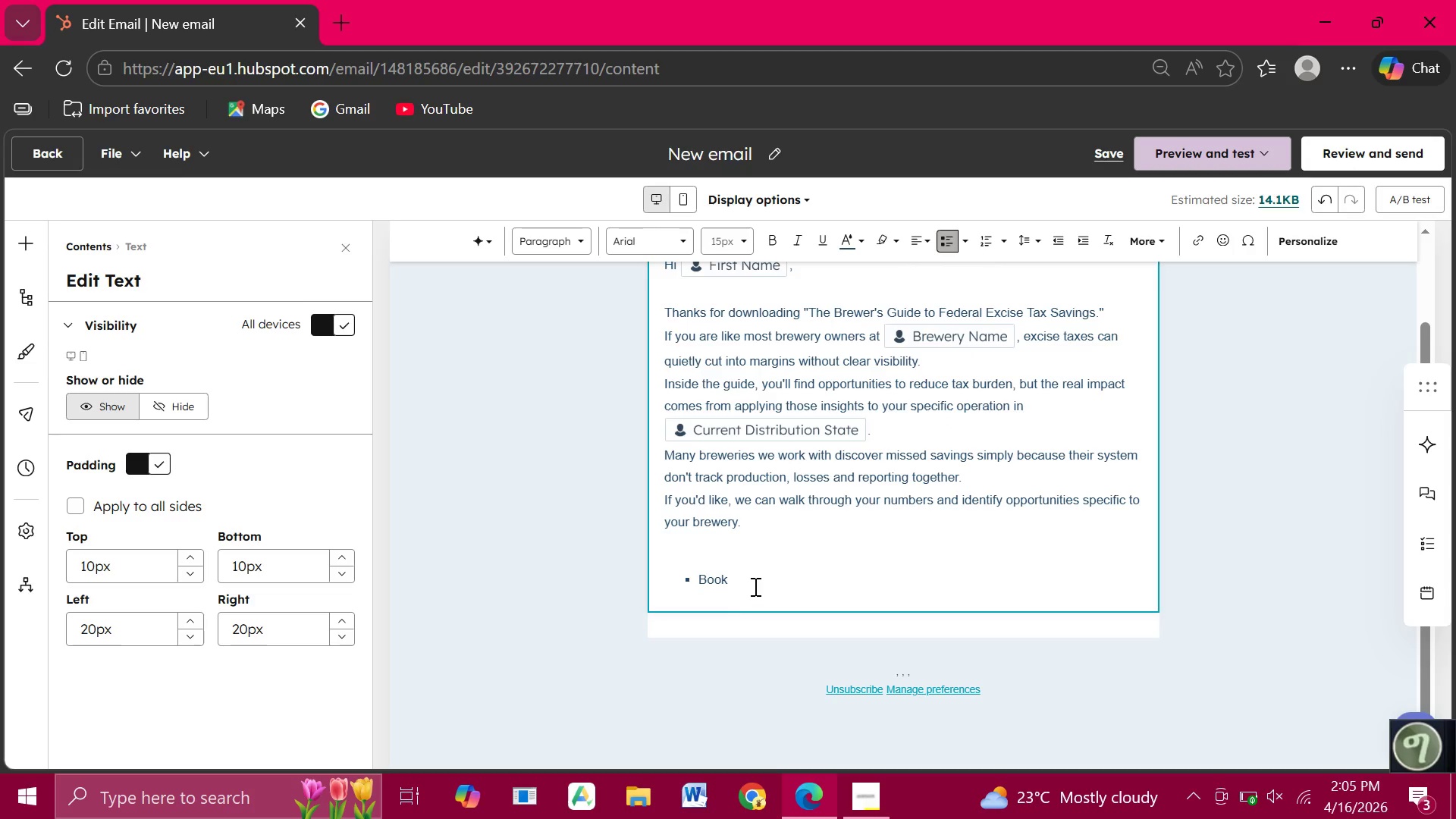 
left_click([739, 575])
 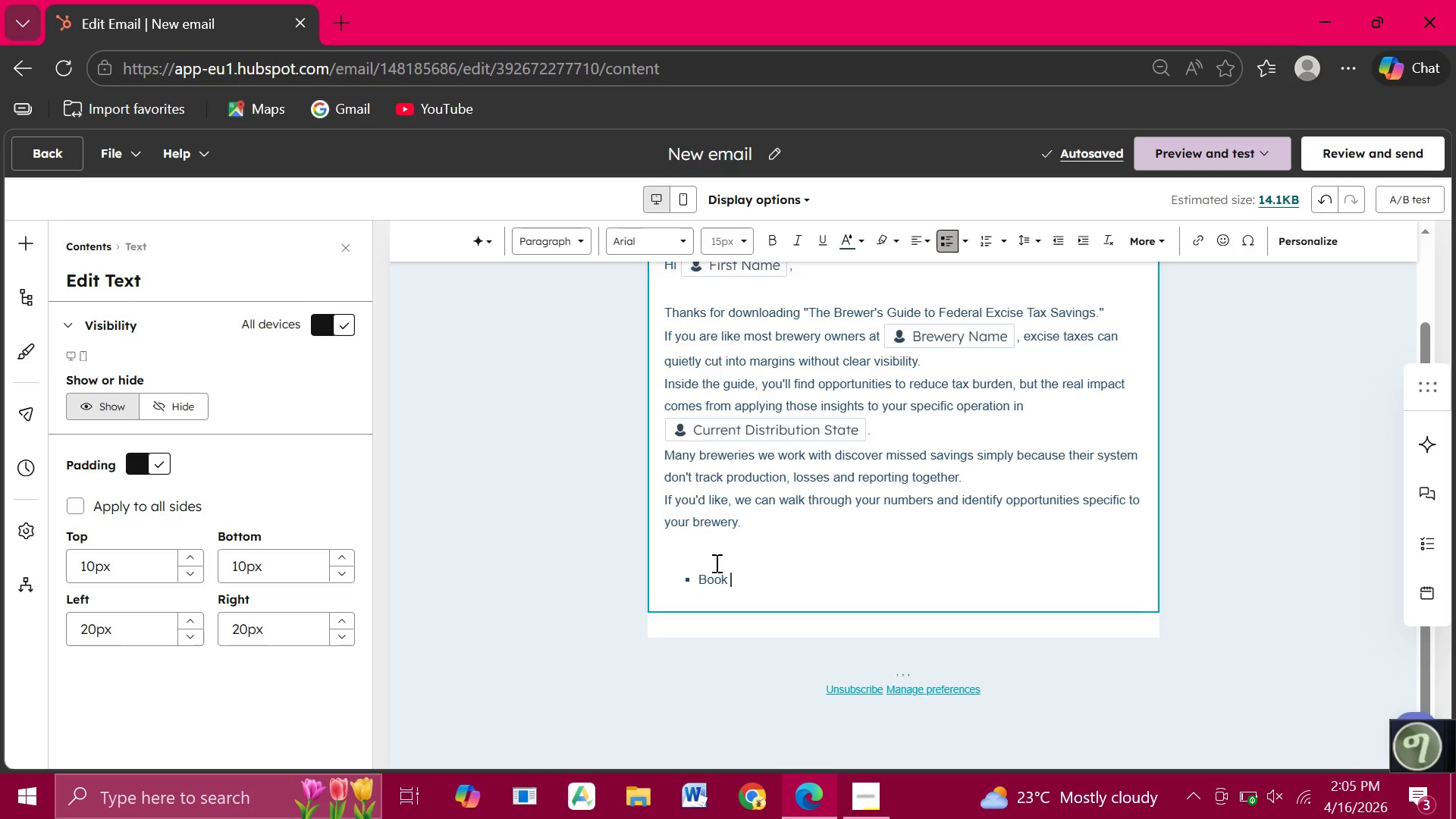 
left_click([692, 556])
 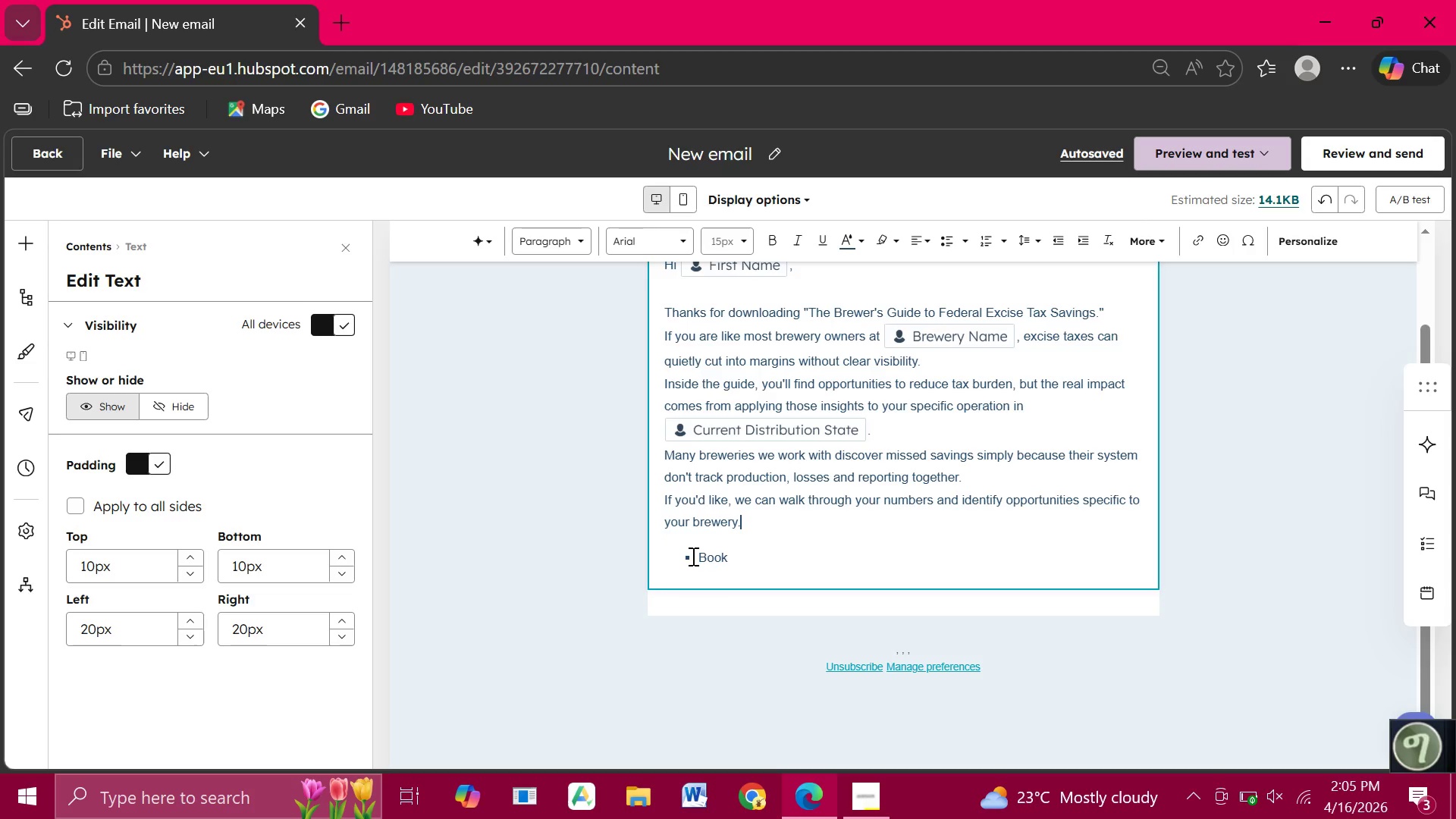 
key(Backspace)
 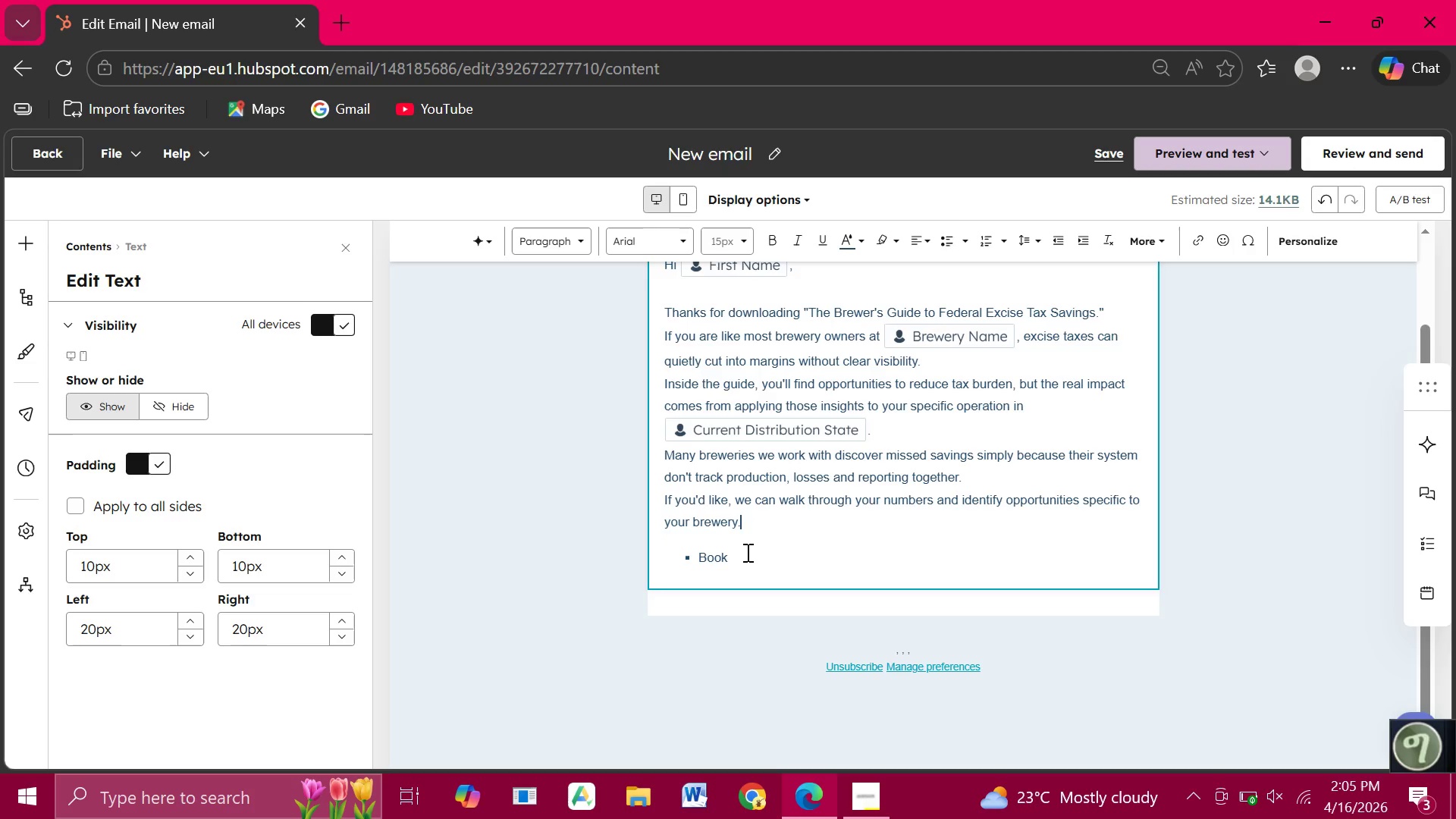 
left_click([746, 552])
 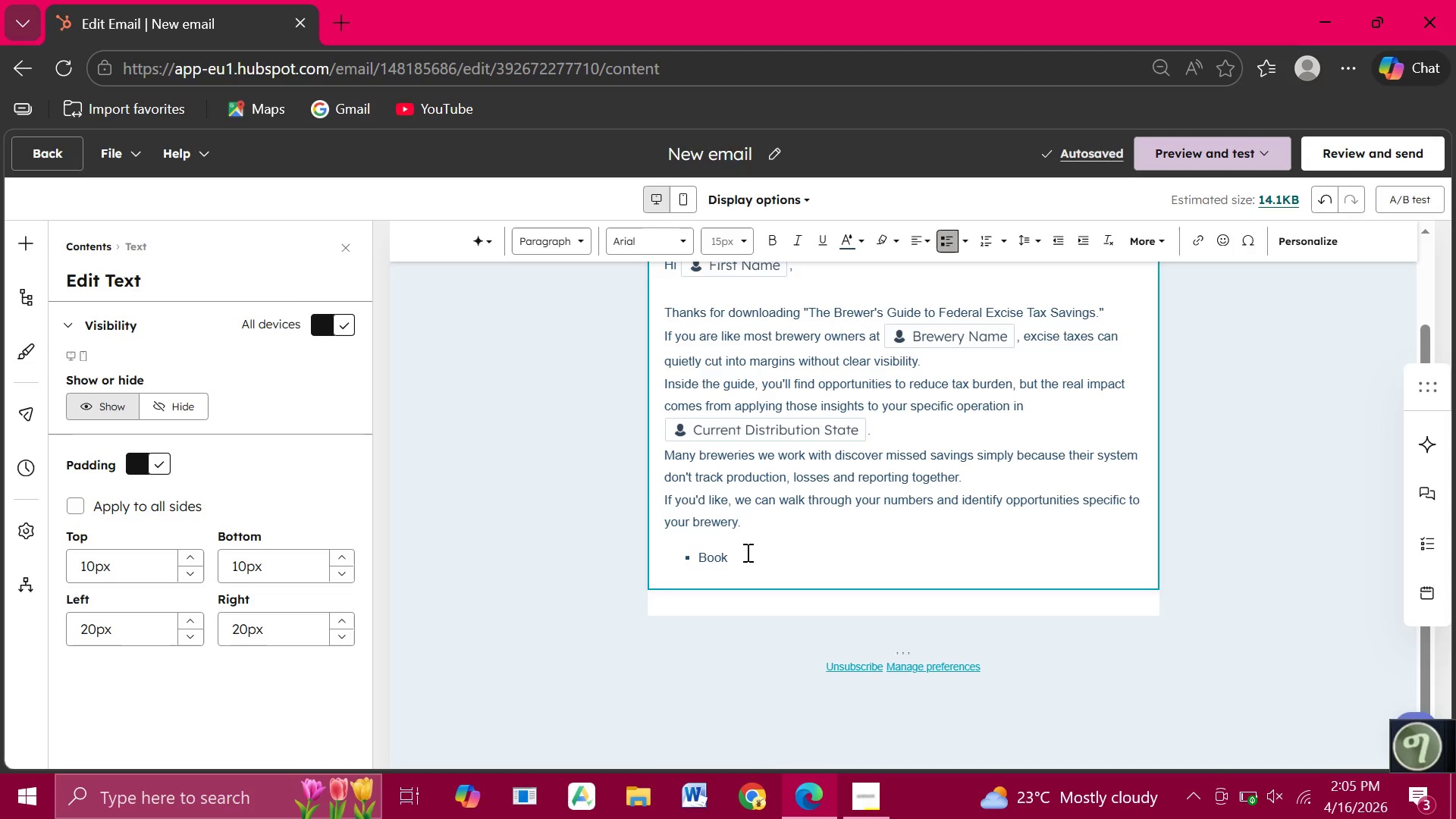 
type(your 15-minute Profit)
 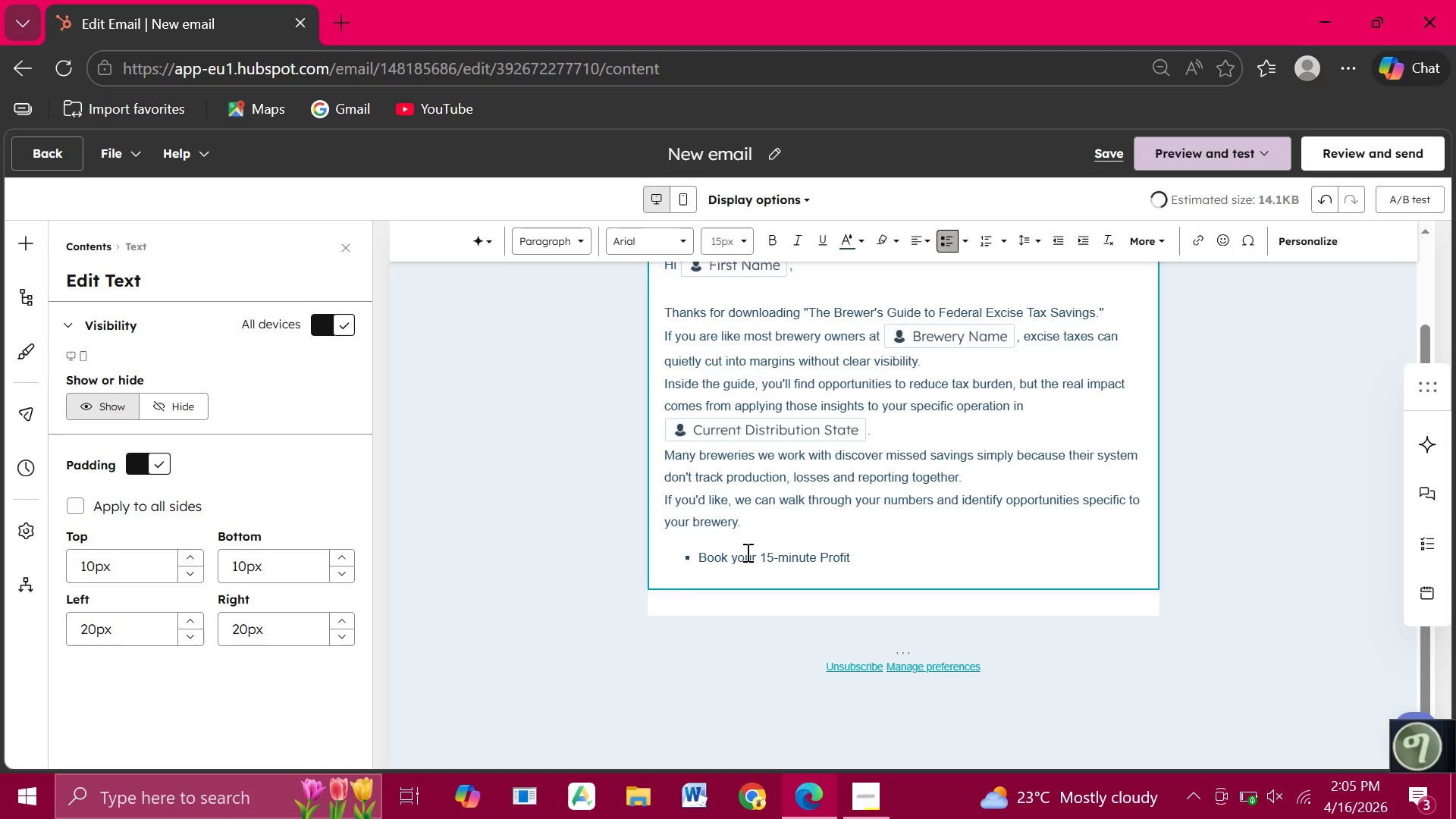 
wait(6.64)
 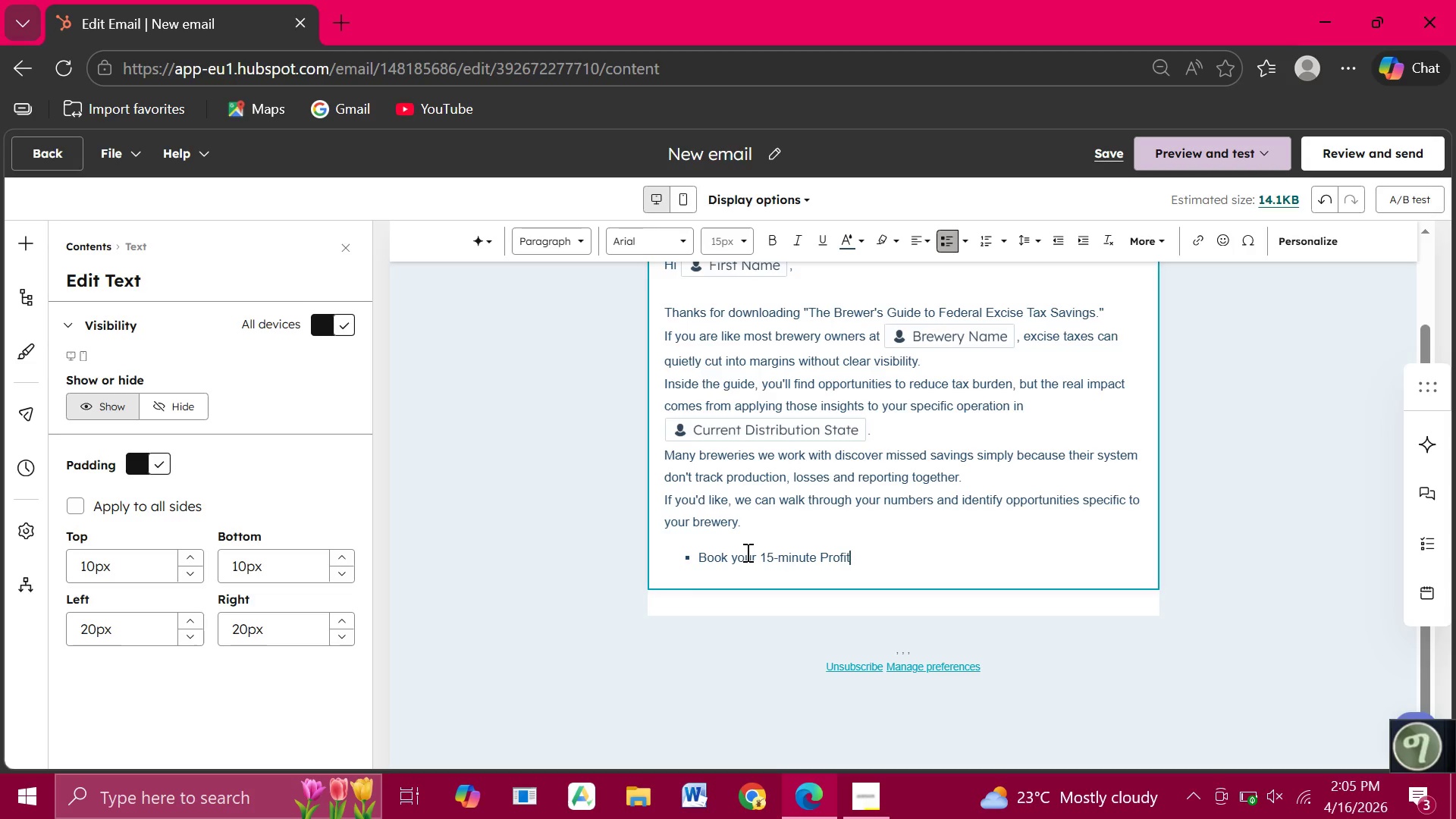 
type(ability Au)
 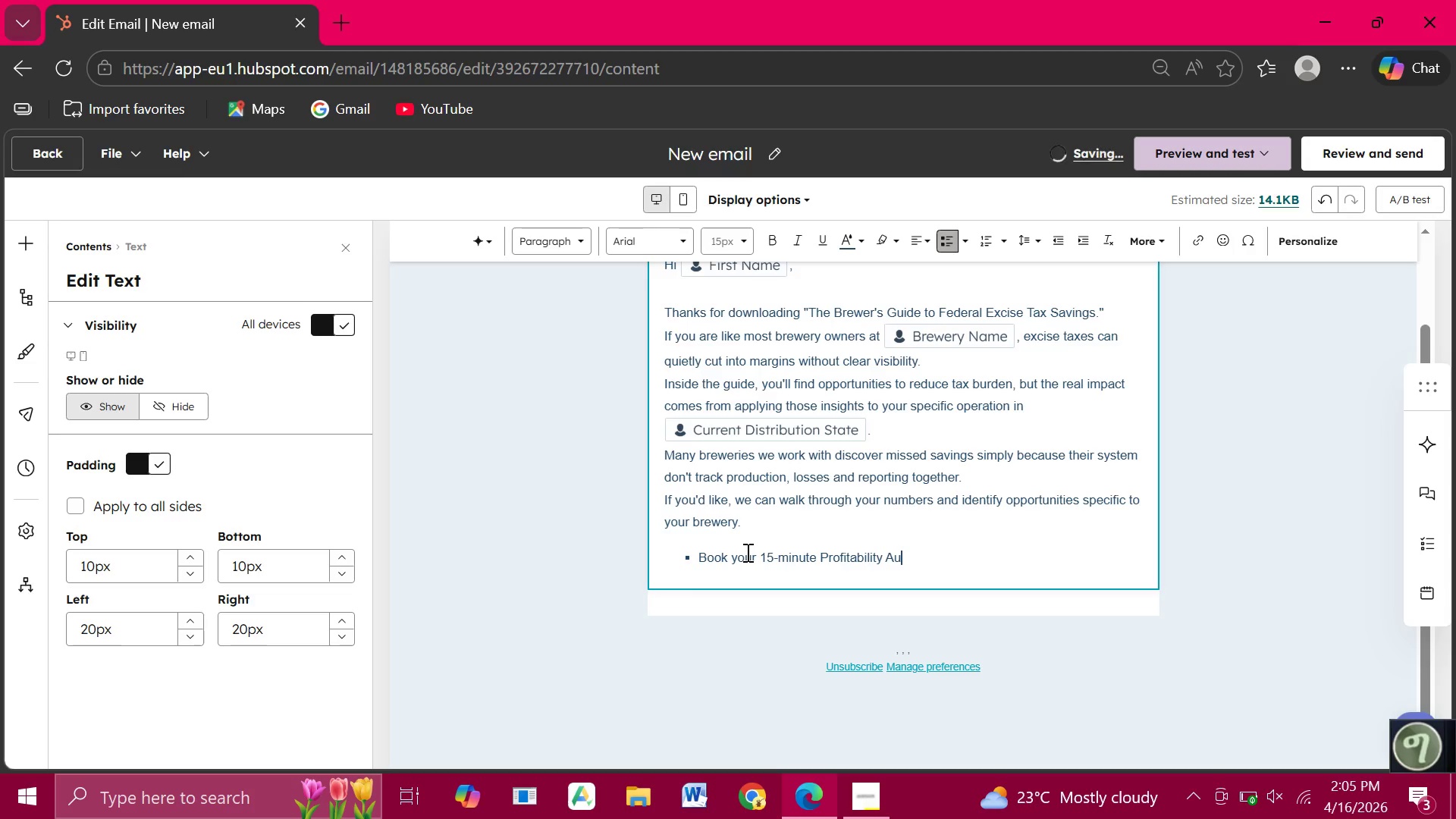 
type(dit:)
 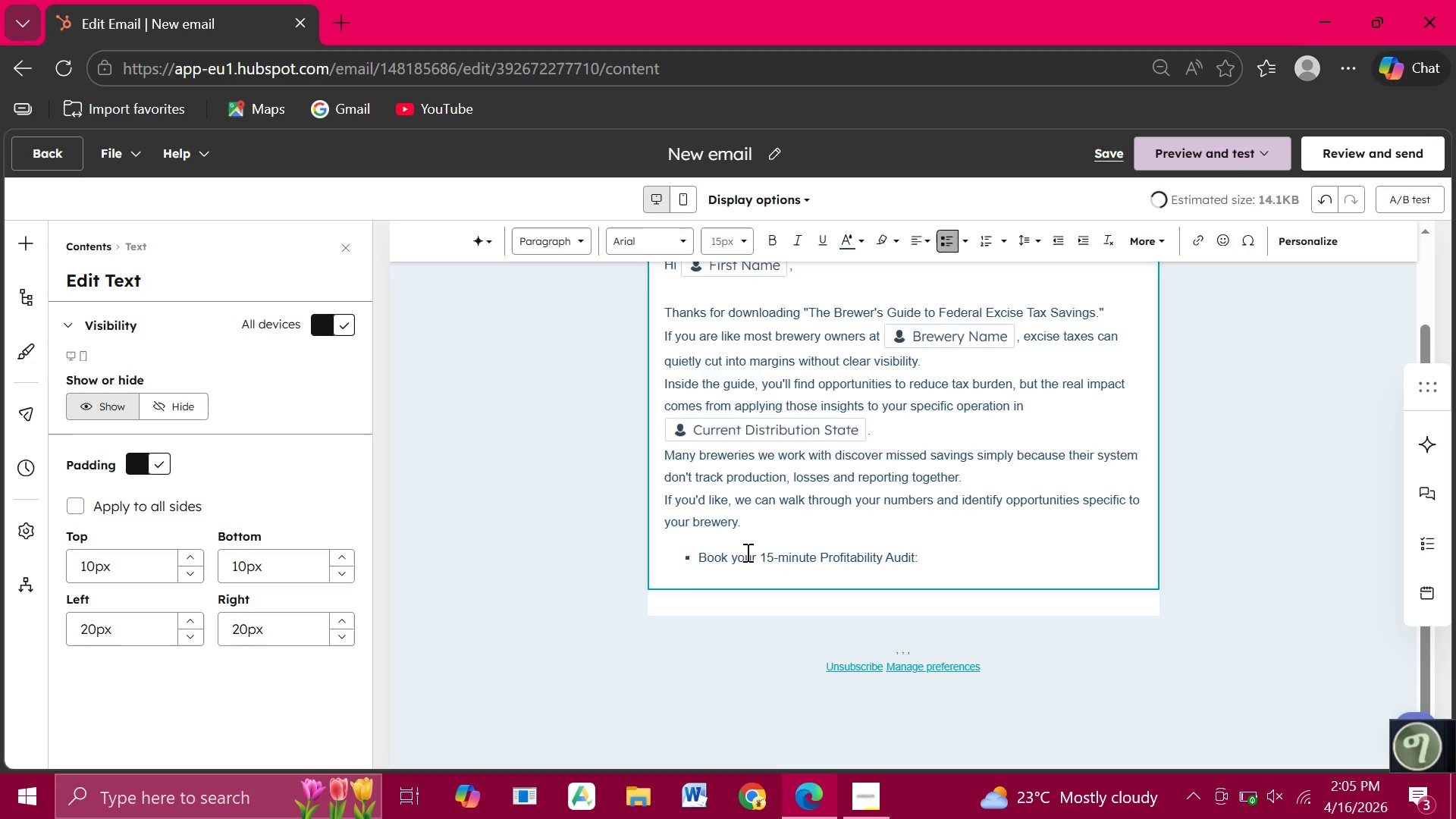 
key(Enter)
 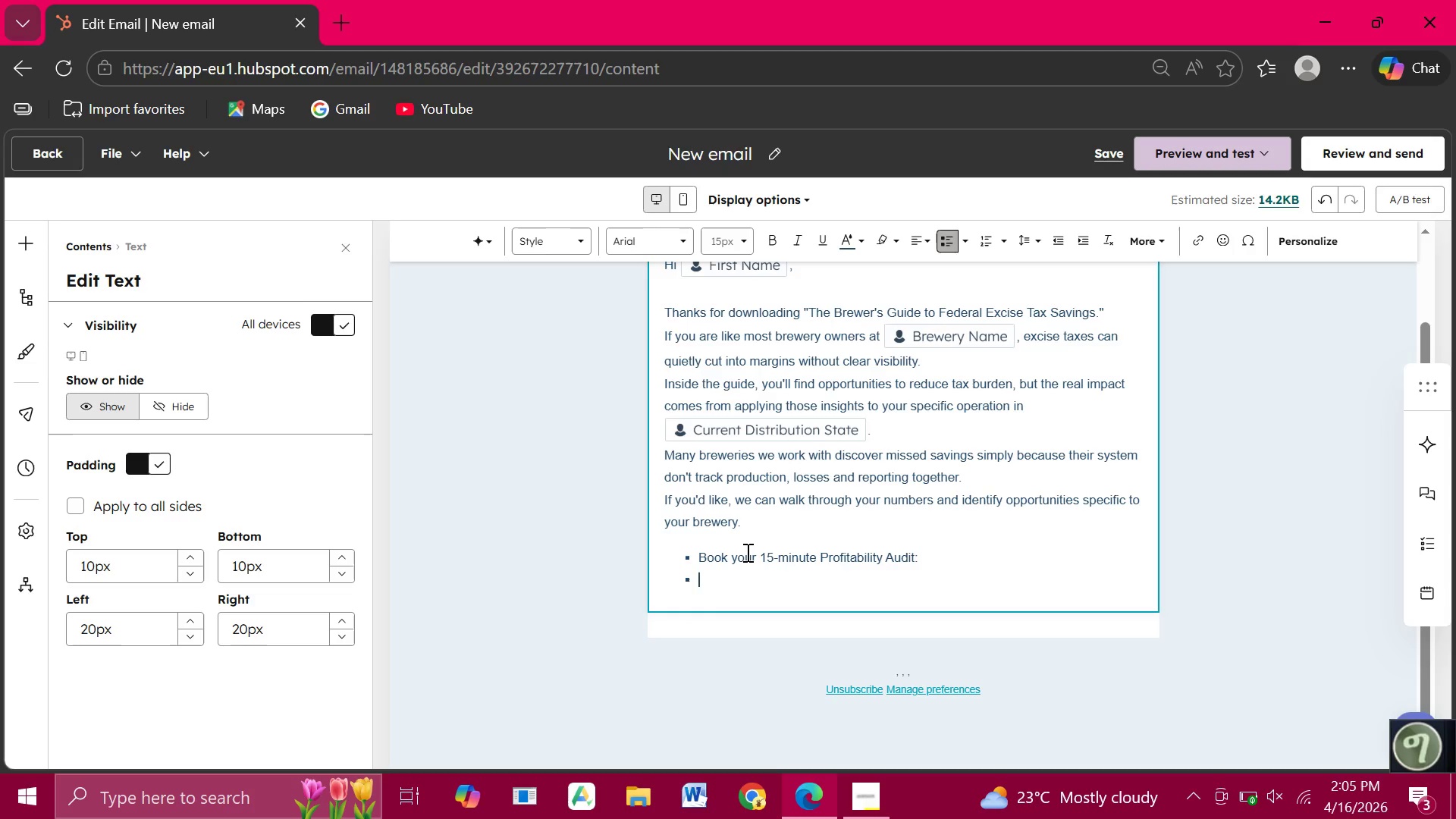 
key(Backspace)
 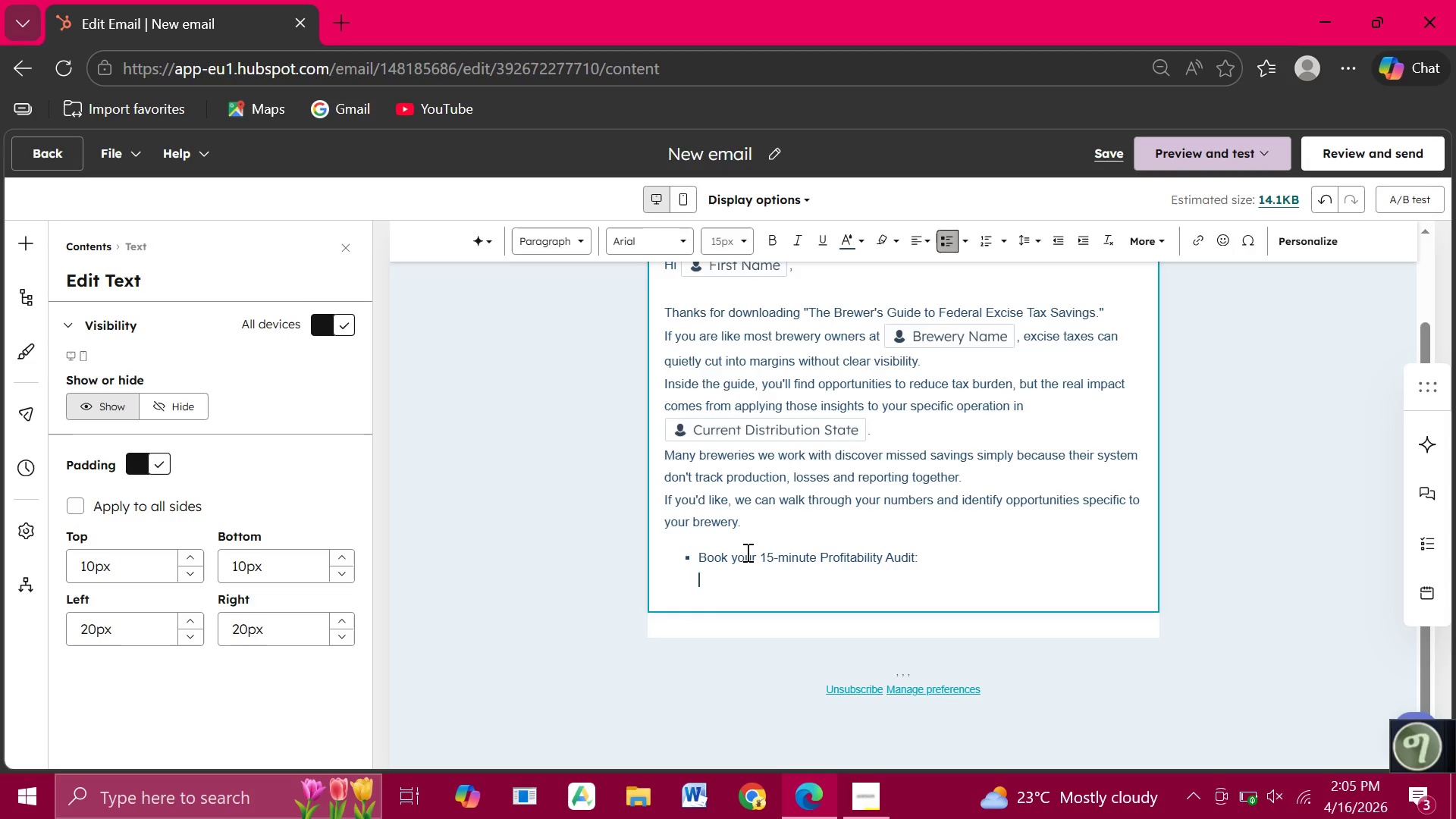 
key(Backspace)
 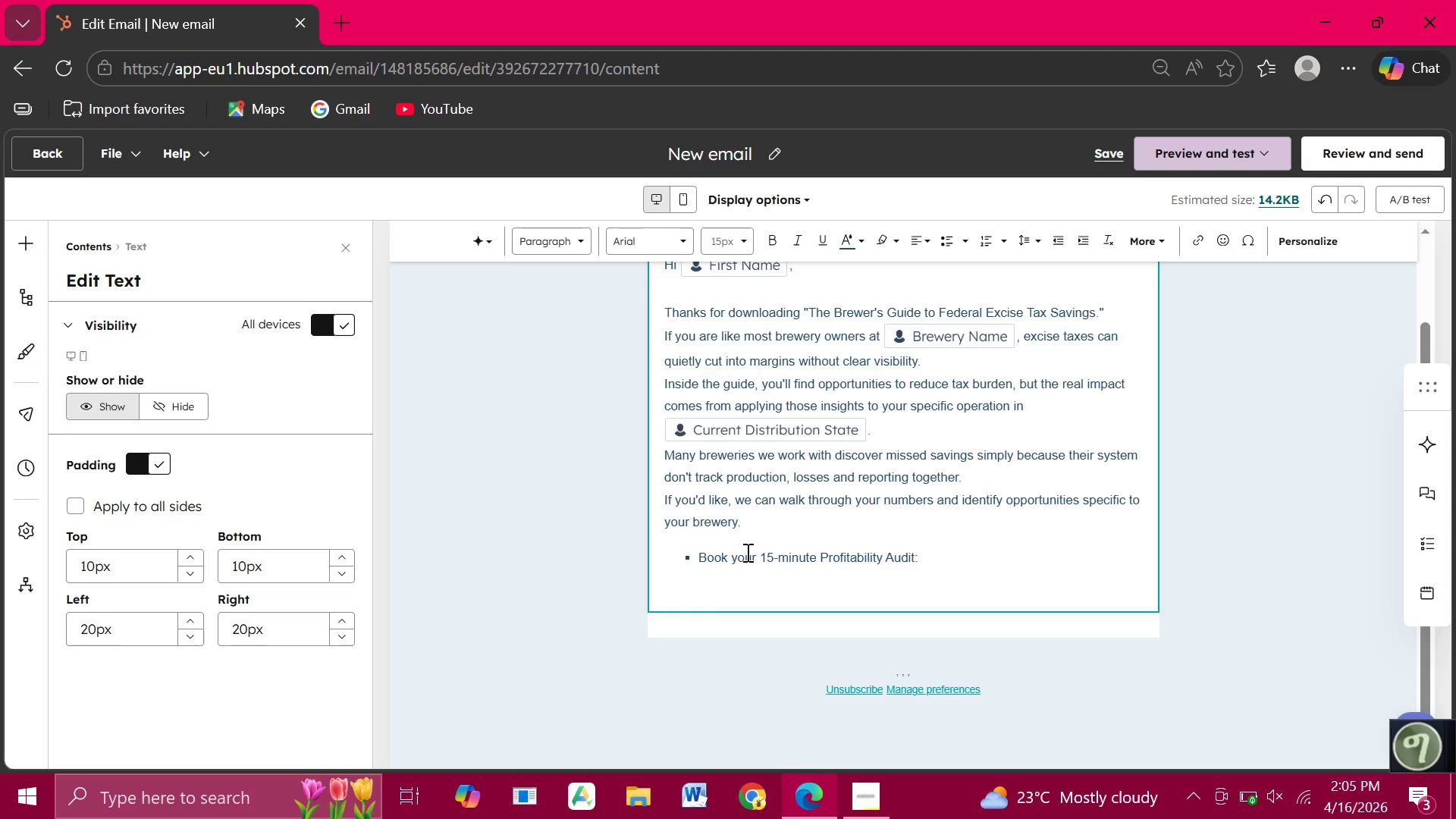 
key(Control+V)
 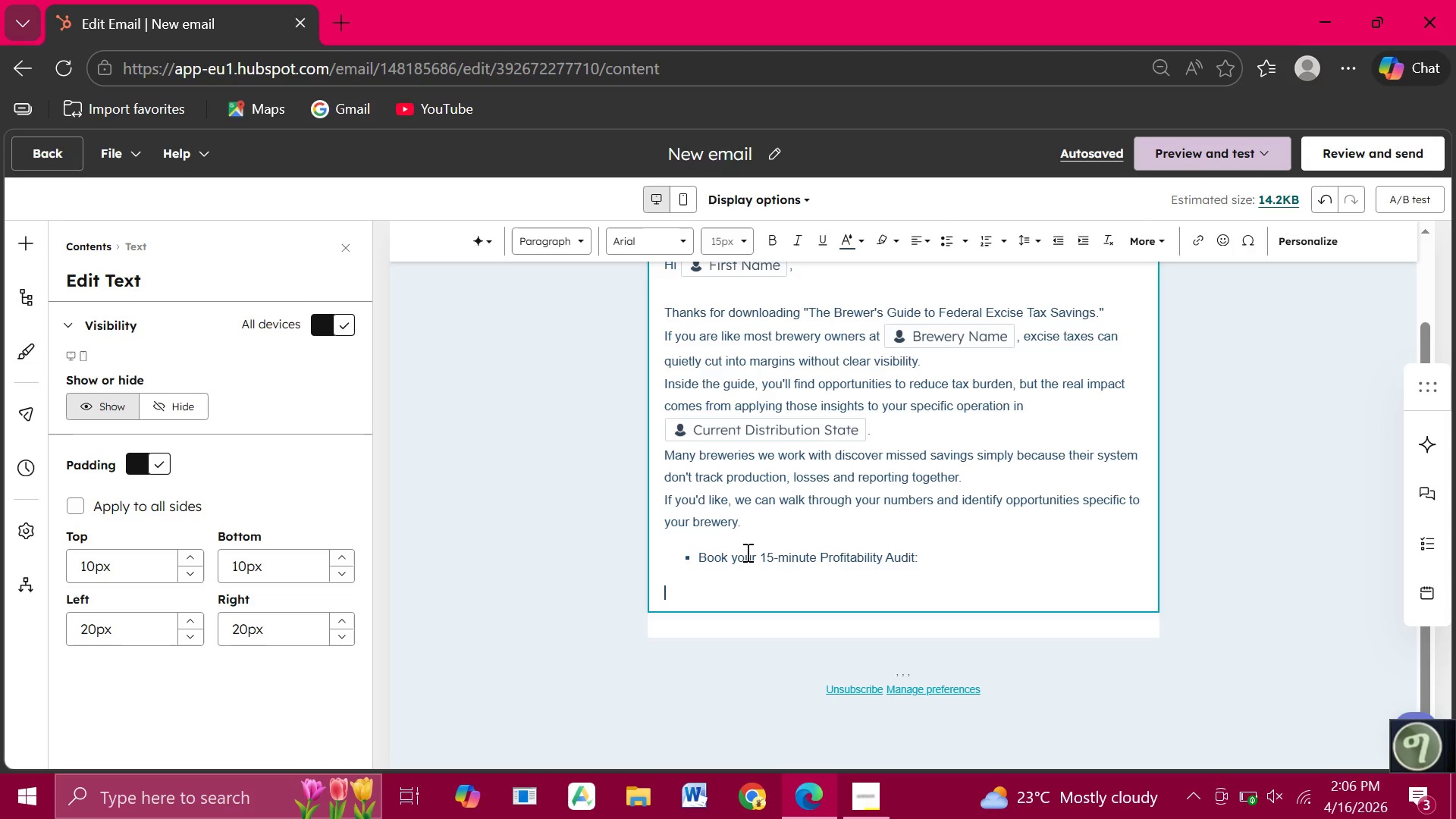 
wait(14.86)
 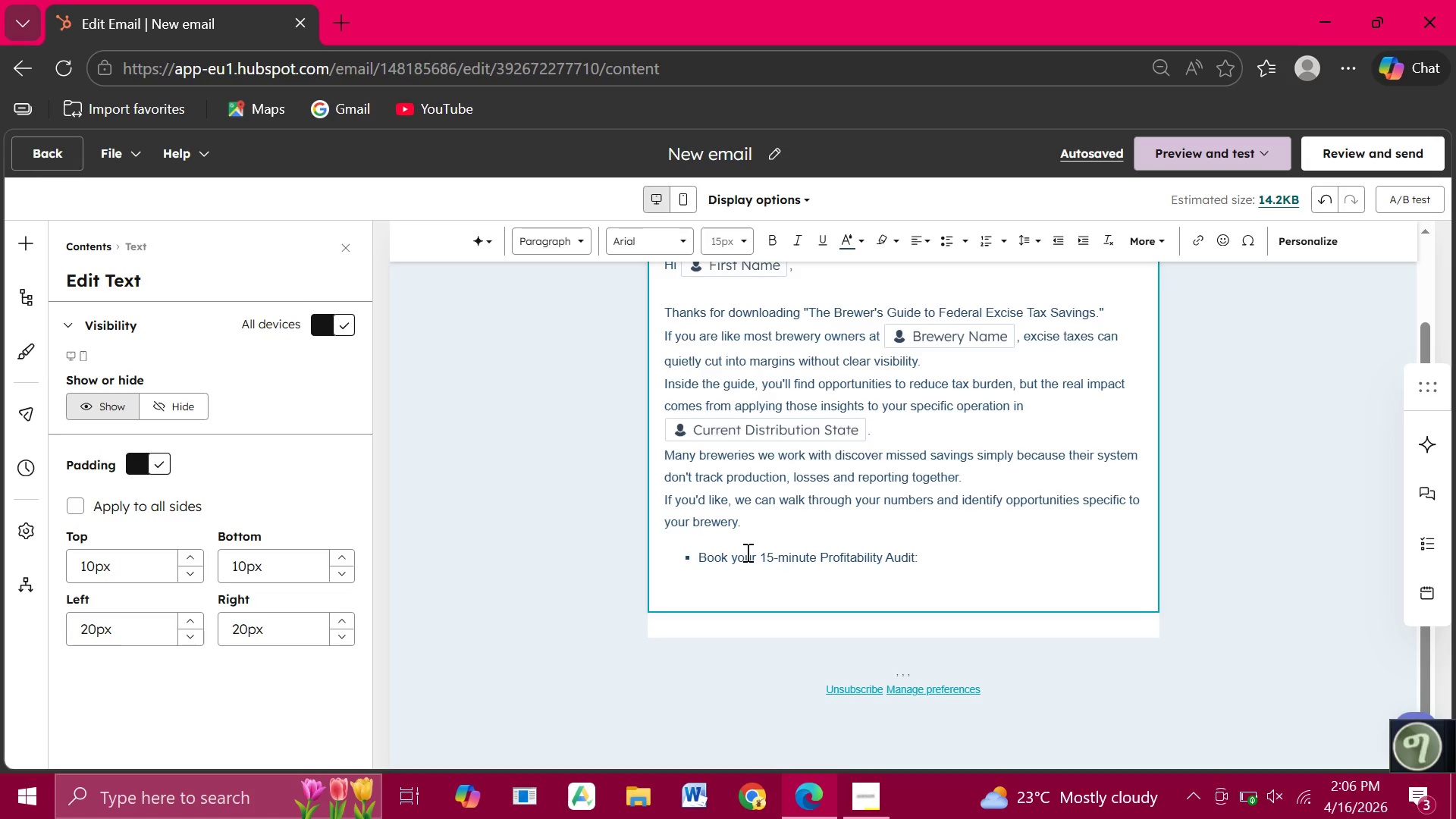 
key(Shift+H)
 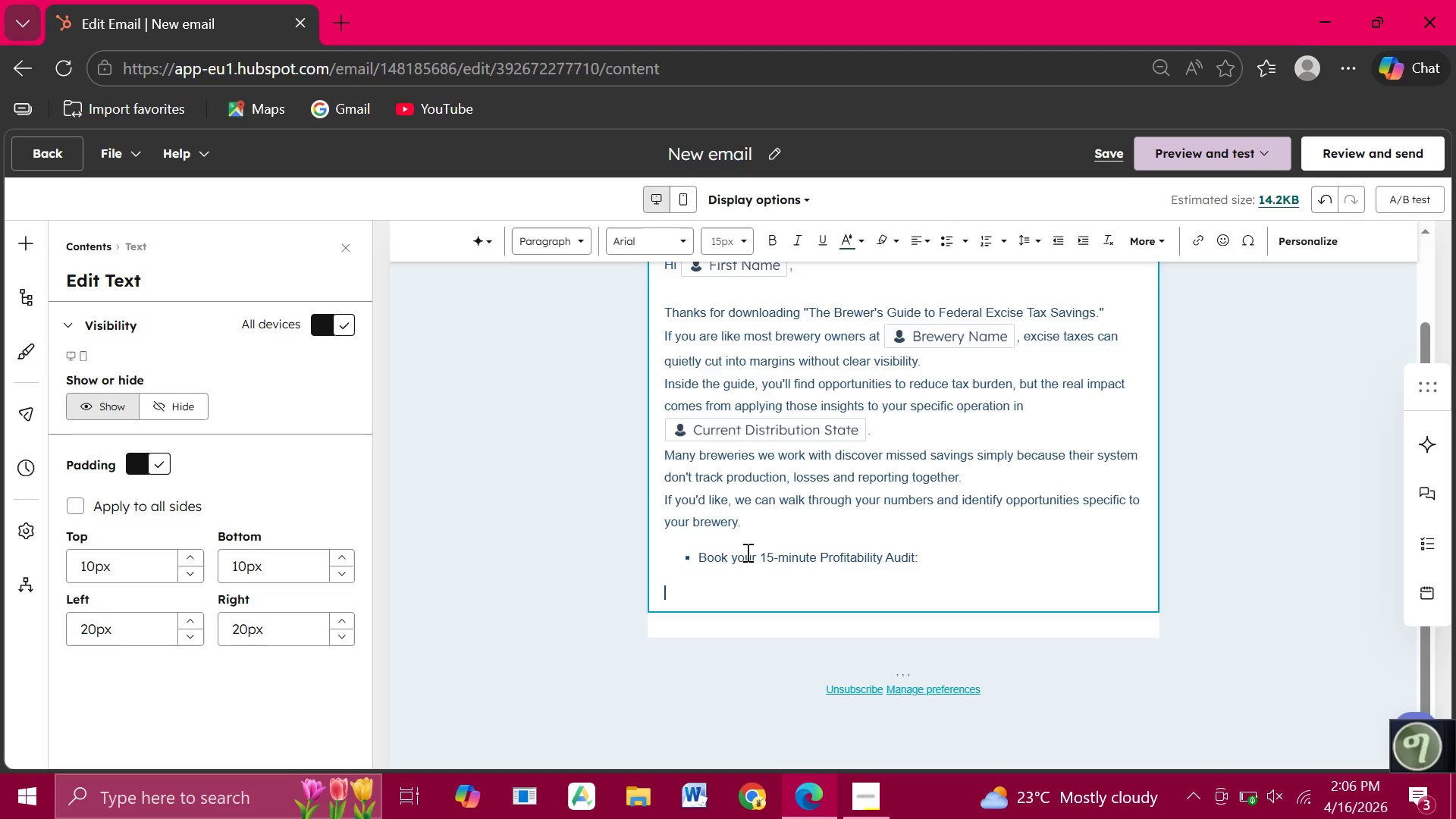 
key(Backspace)
 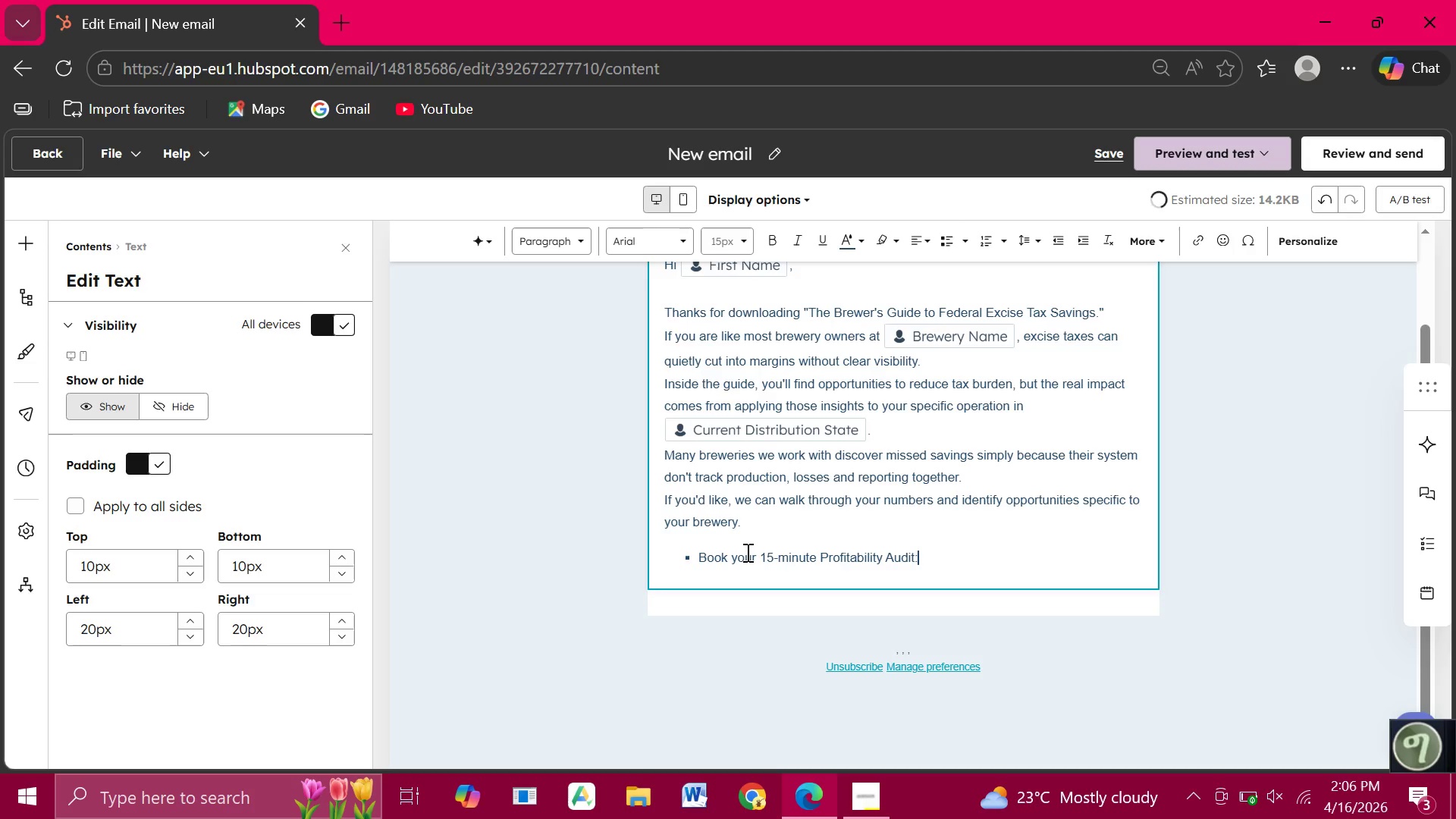 
key(Backspace)
 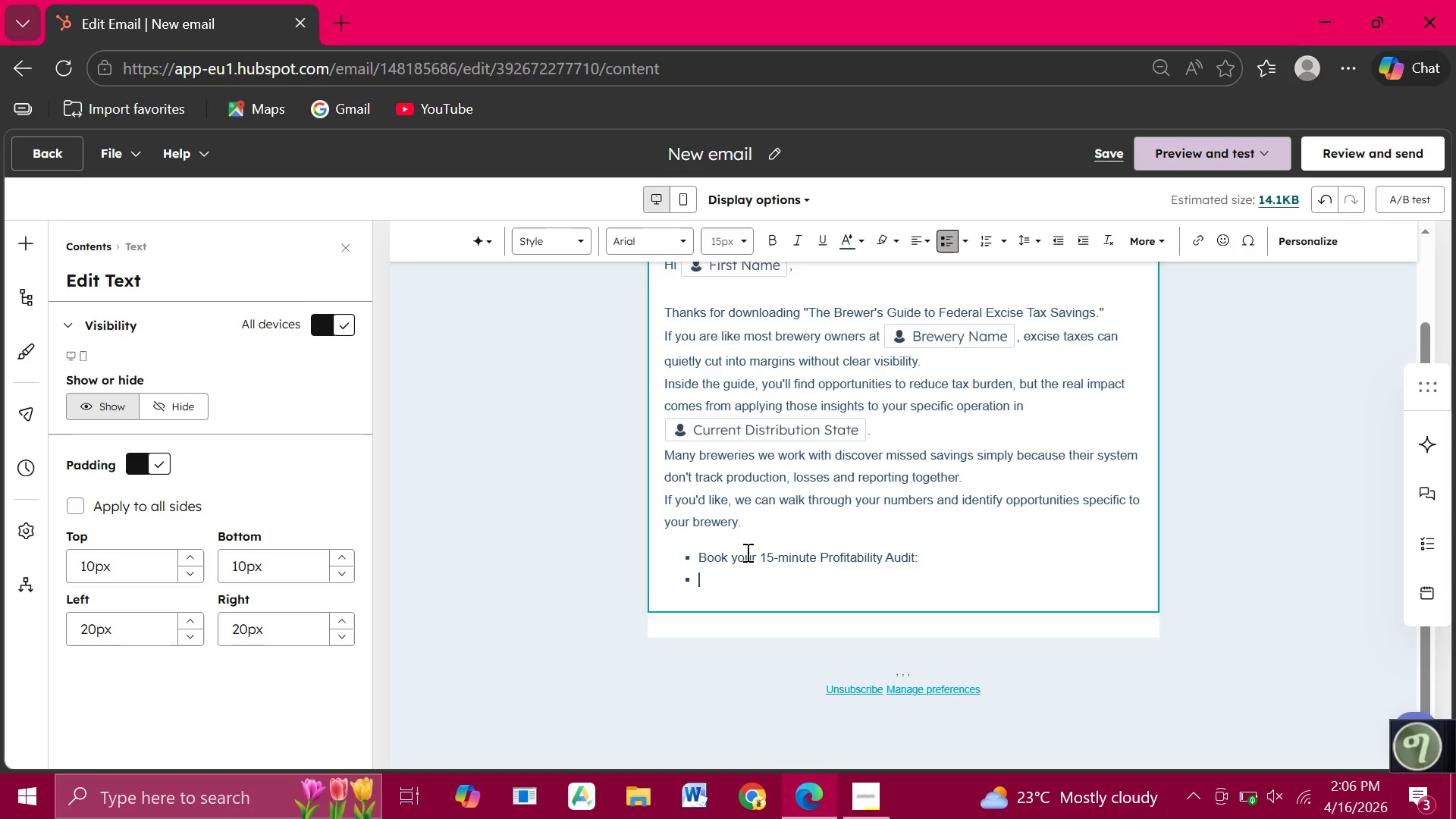 
key(Enter)
 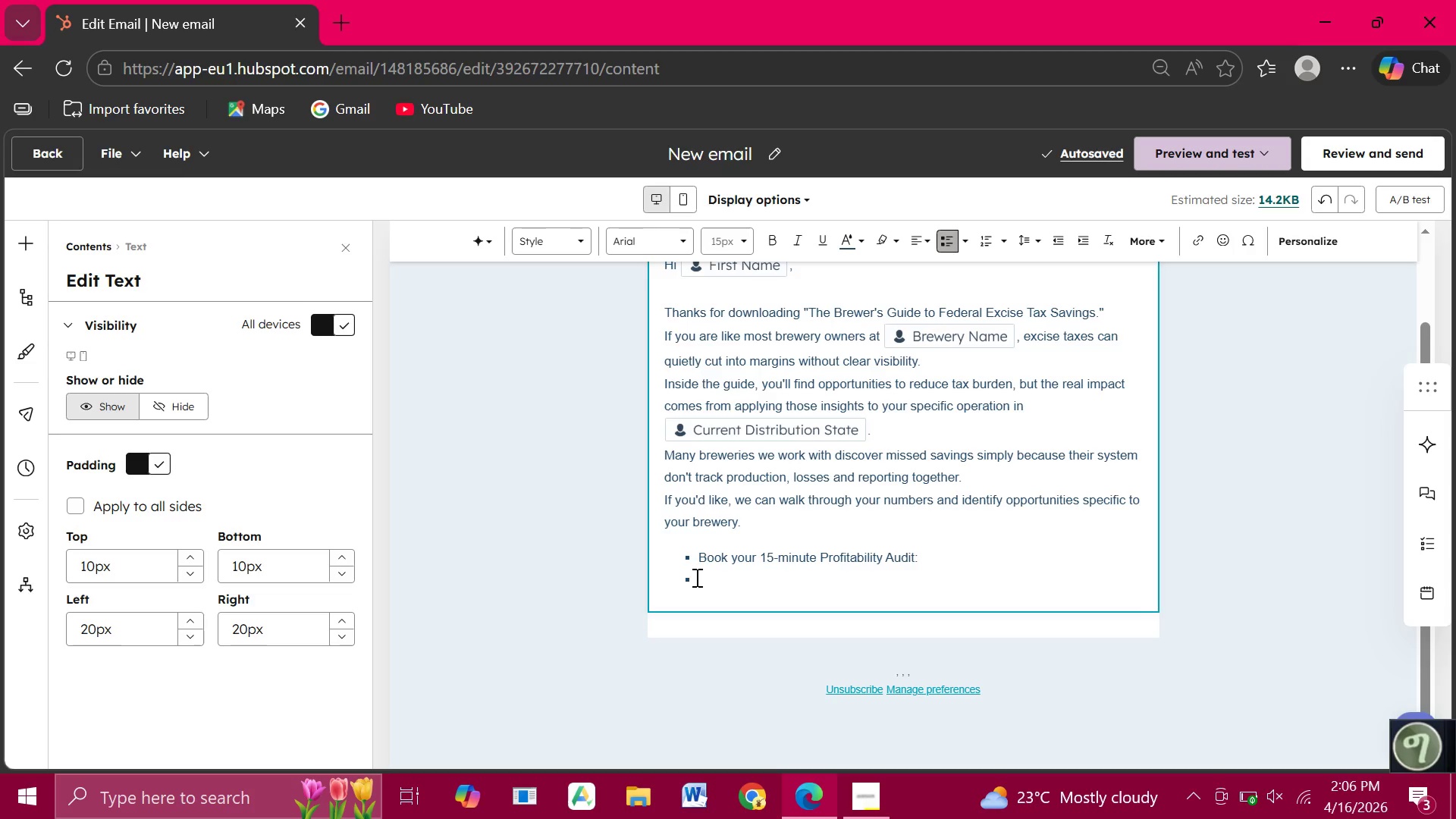 
wait(7.27)
 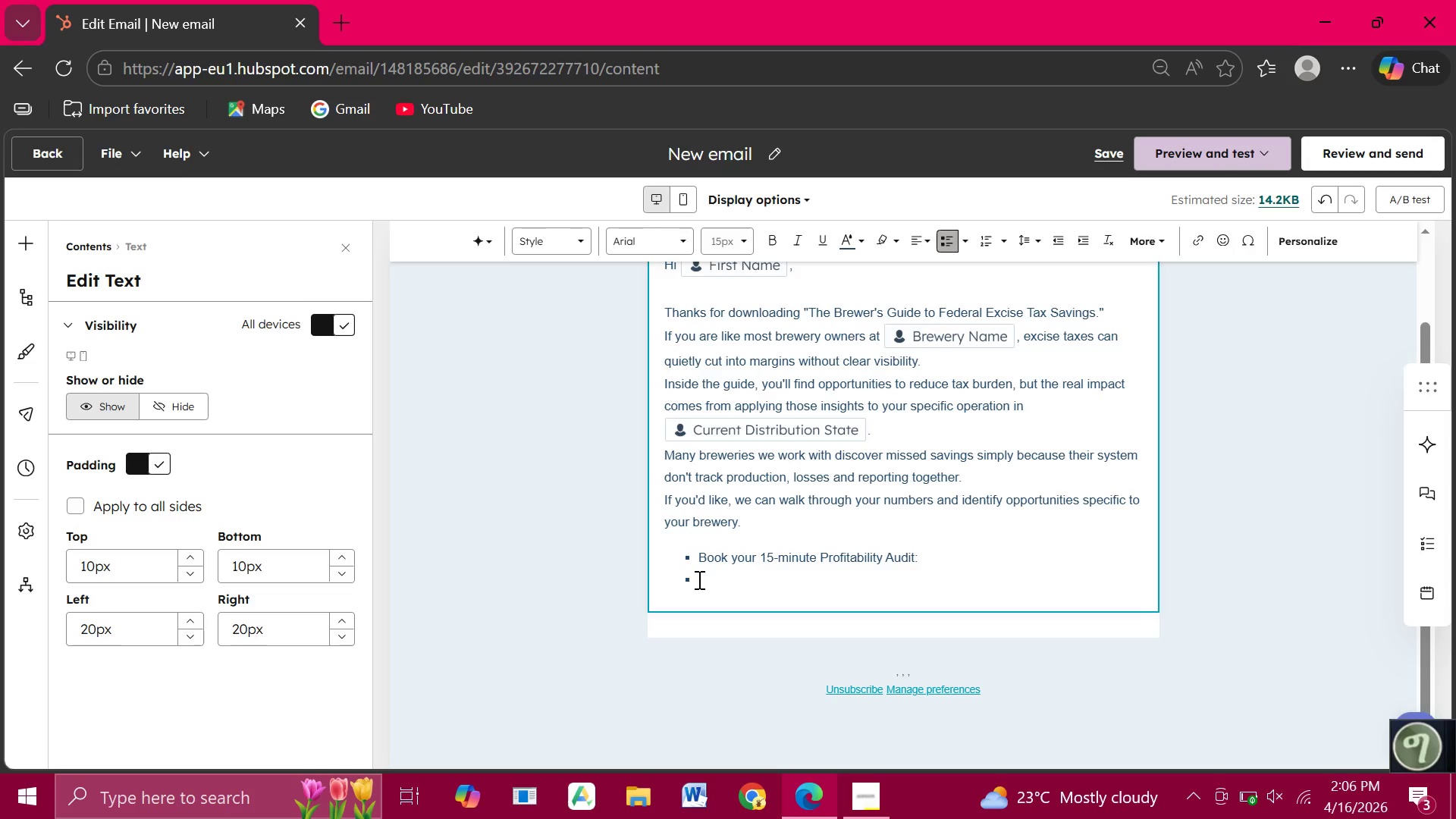 
left_click([691, 558])
 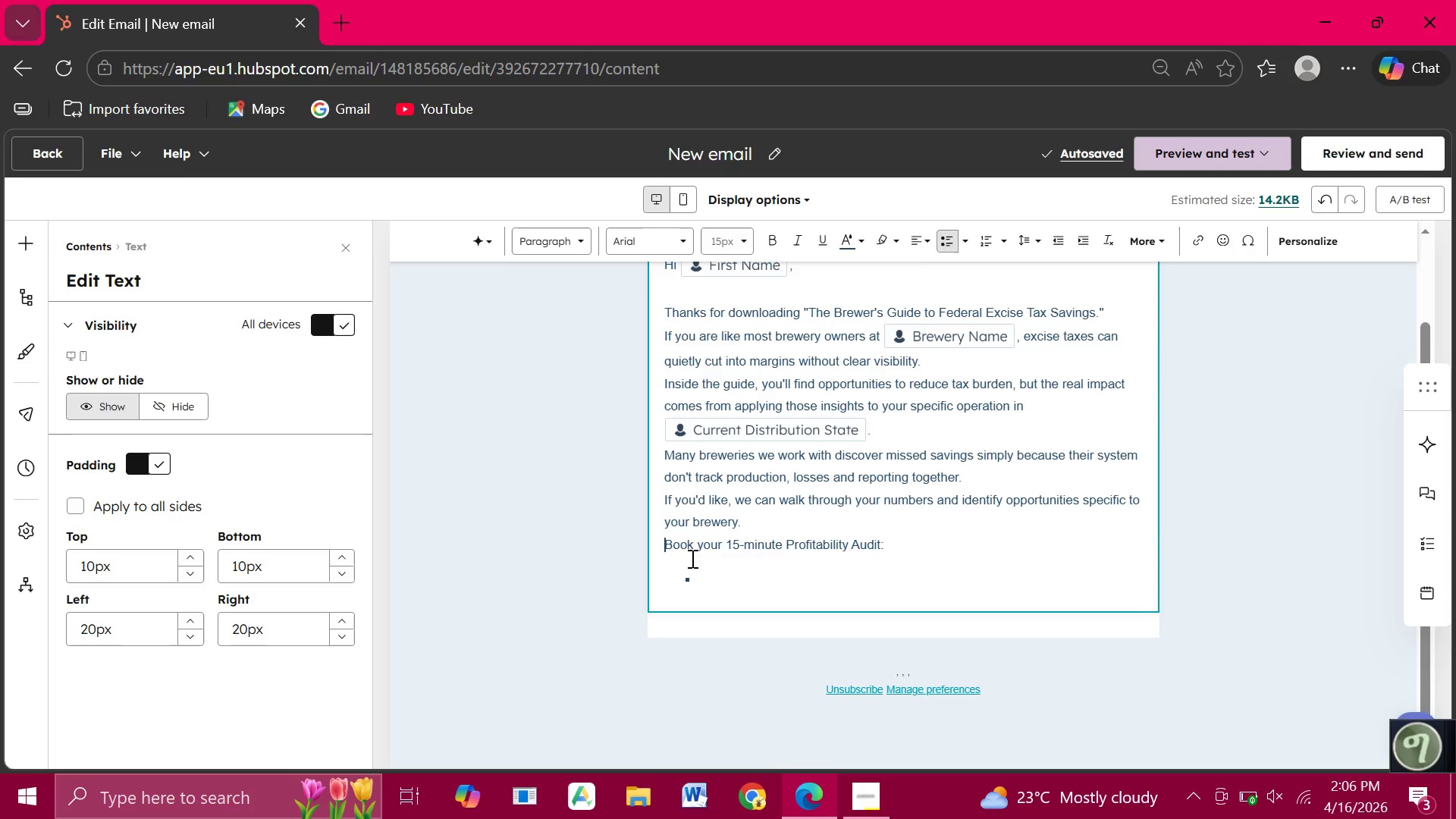 
key(Backspace)
 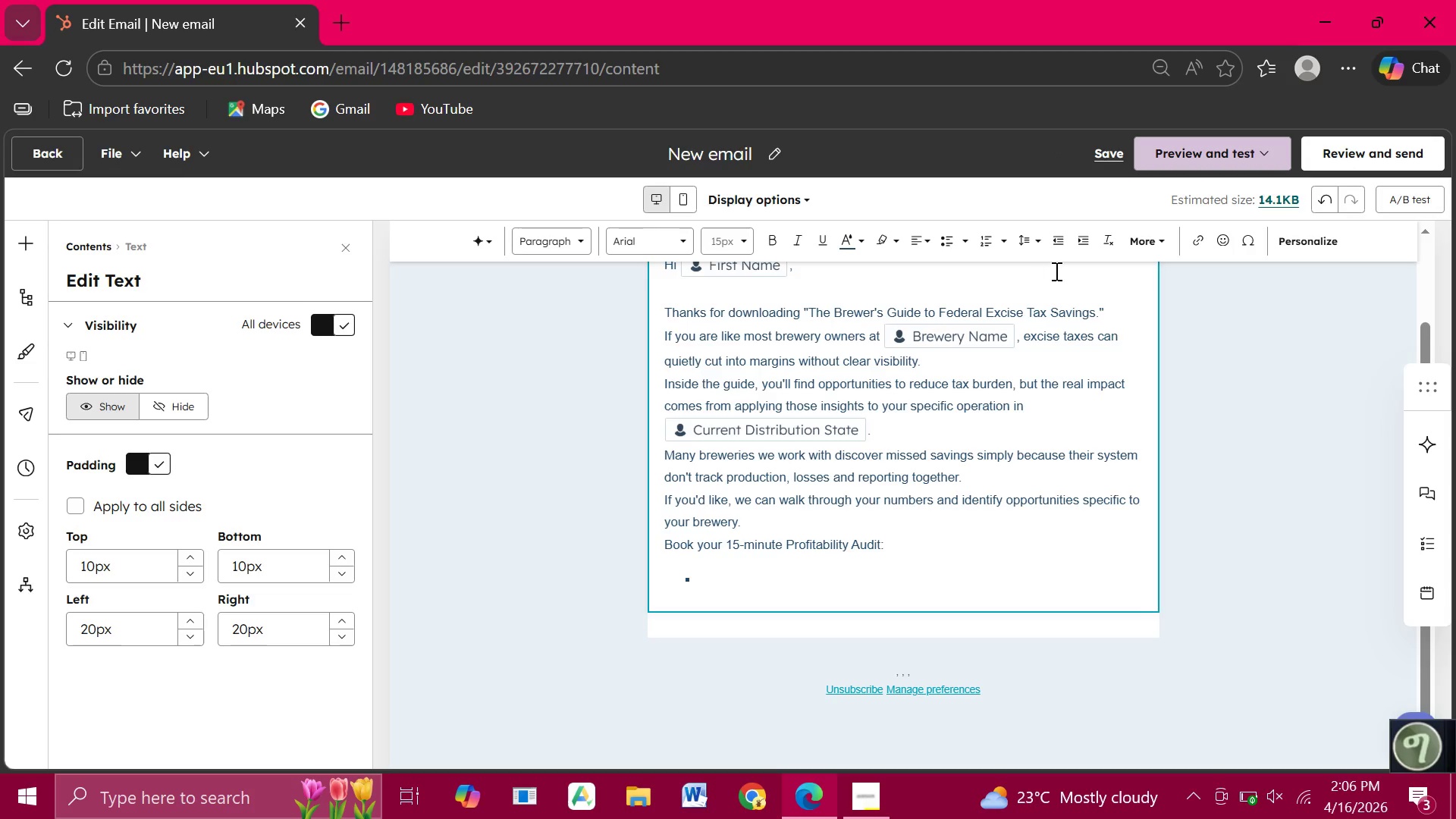 
mouse_move([1068, 244])
 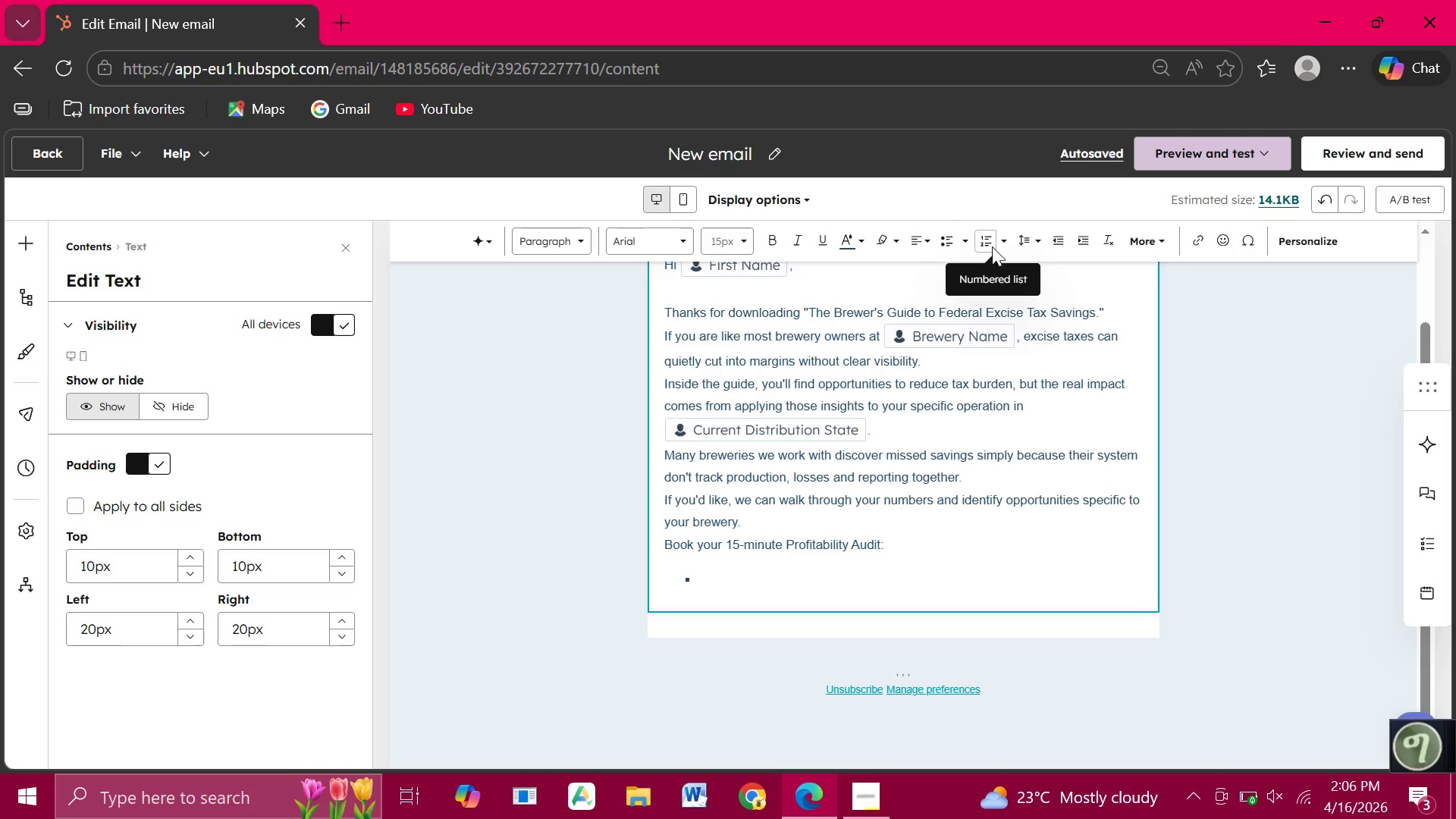 
wait(9.39)
 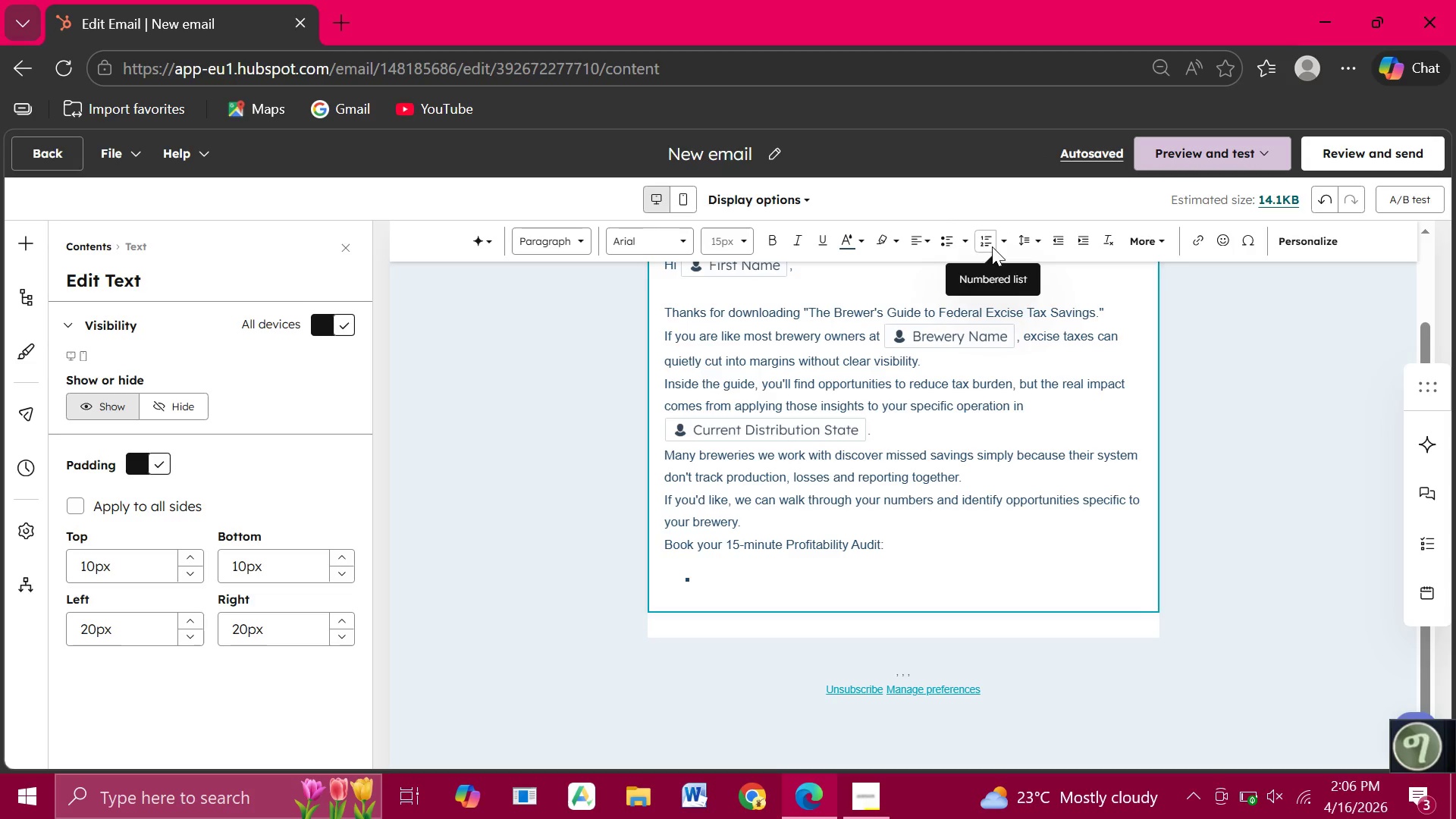 
mouse_move([827, 242])
 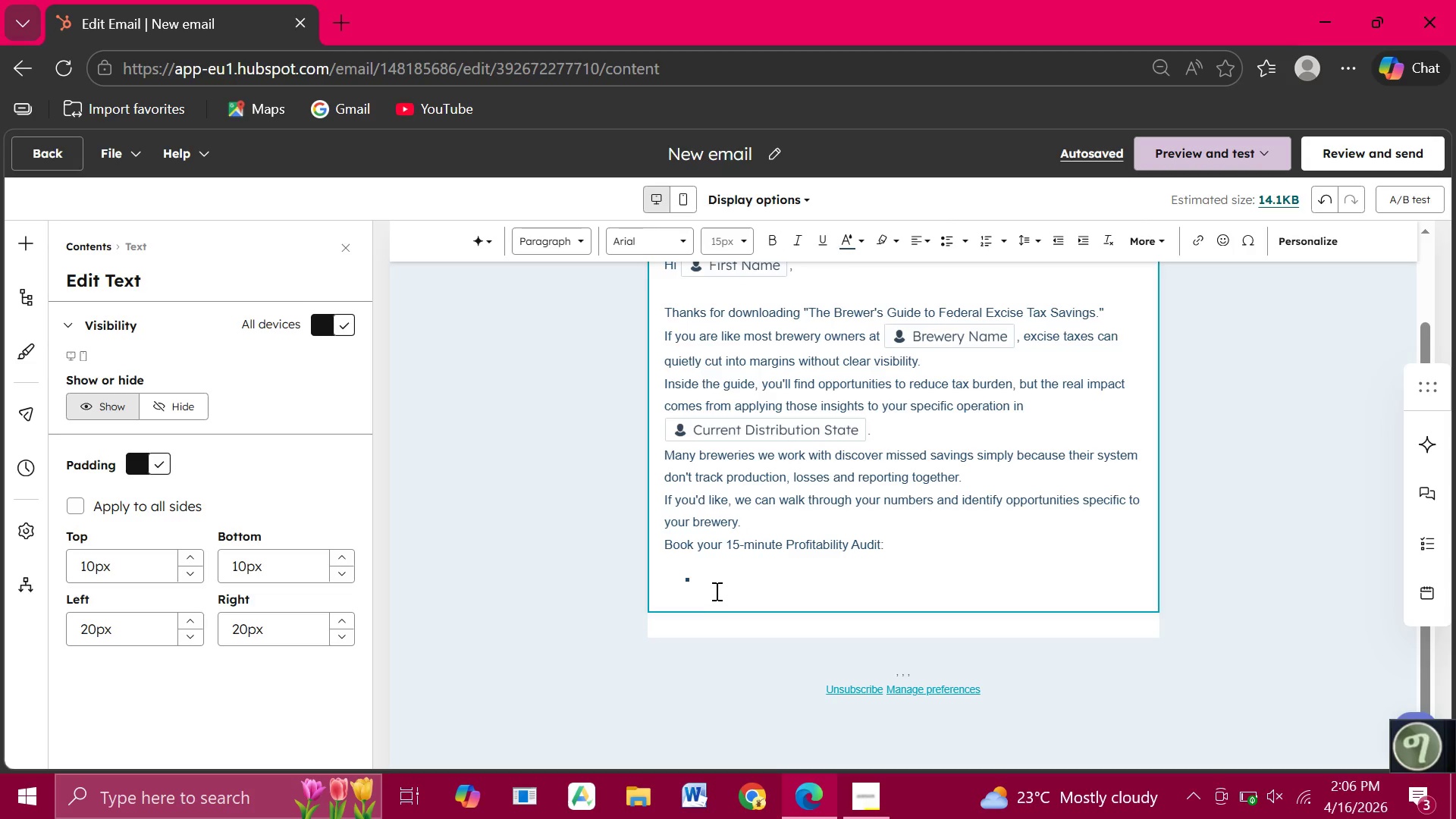 
left_click([698, 585])
 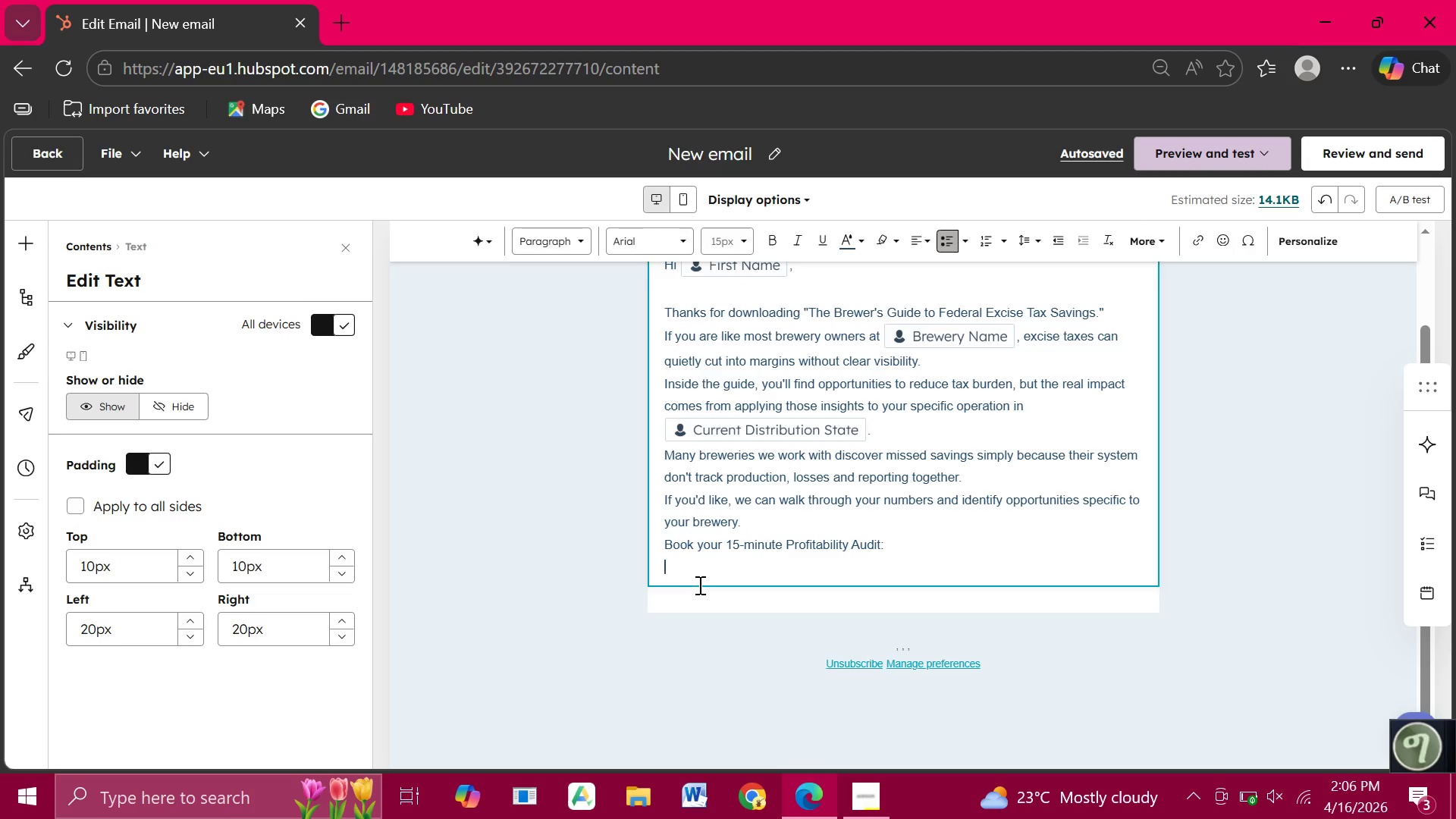 
key(Backspace)
 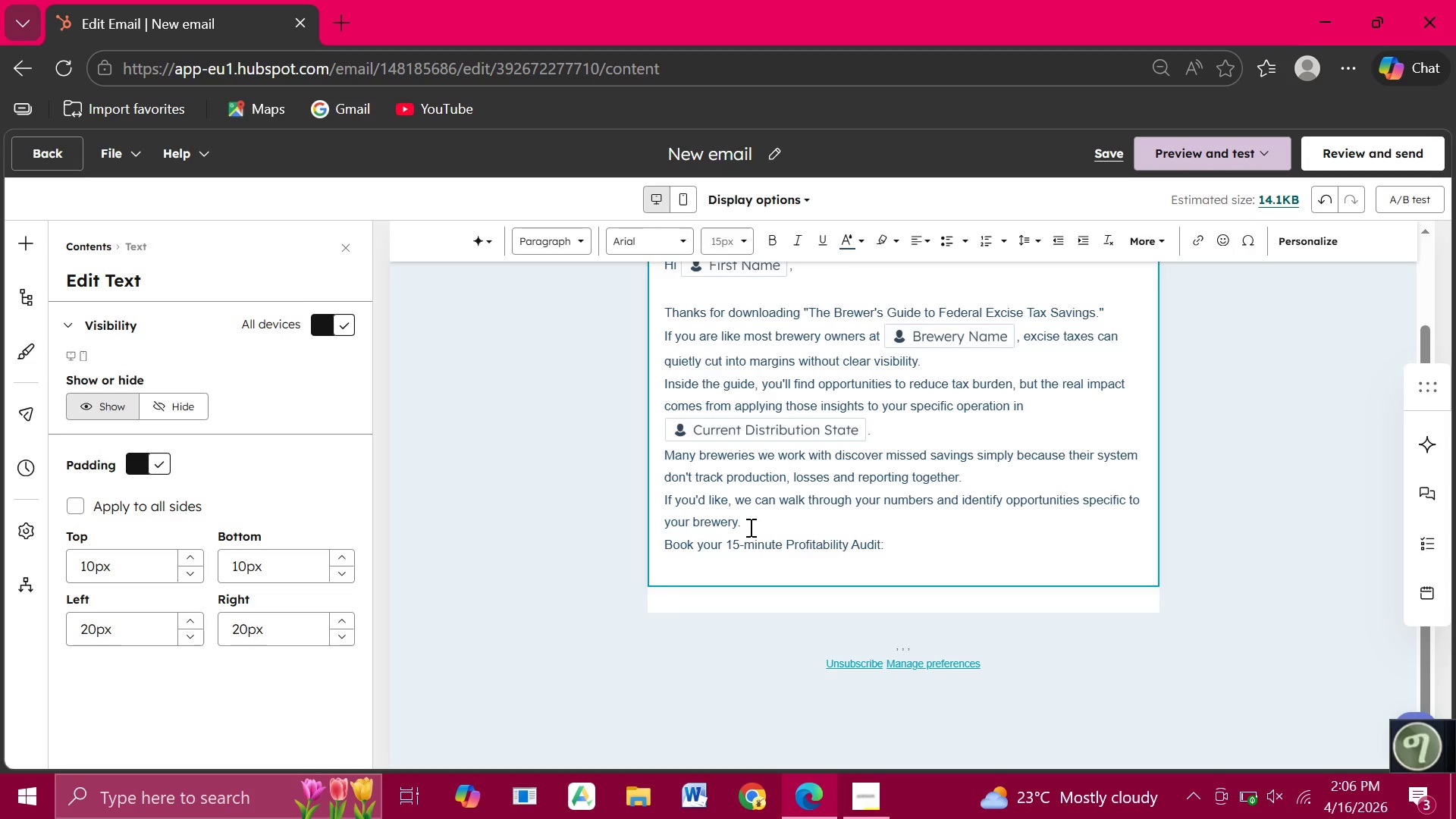 
left_click([749, 527])
 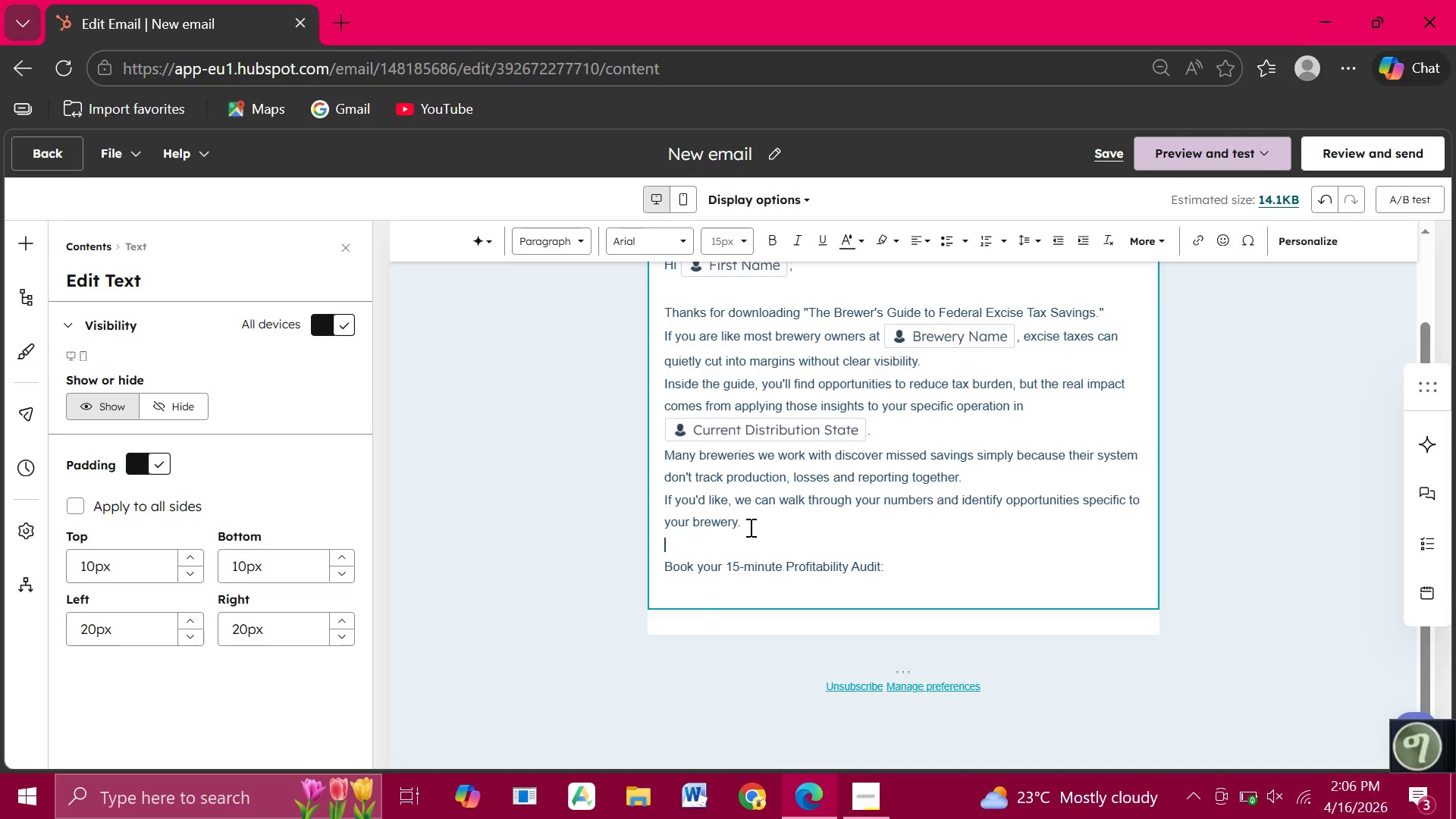 
key(Enter)
 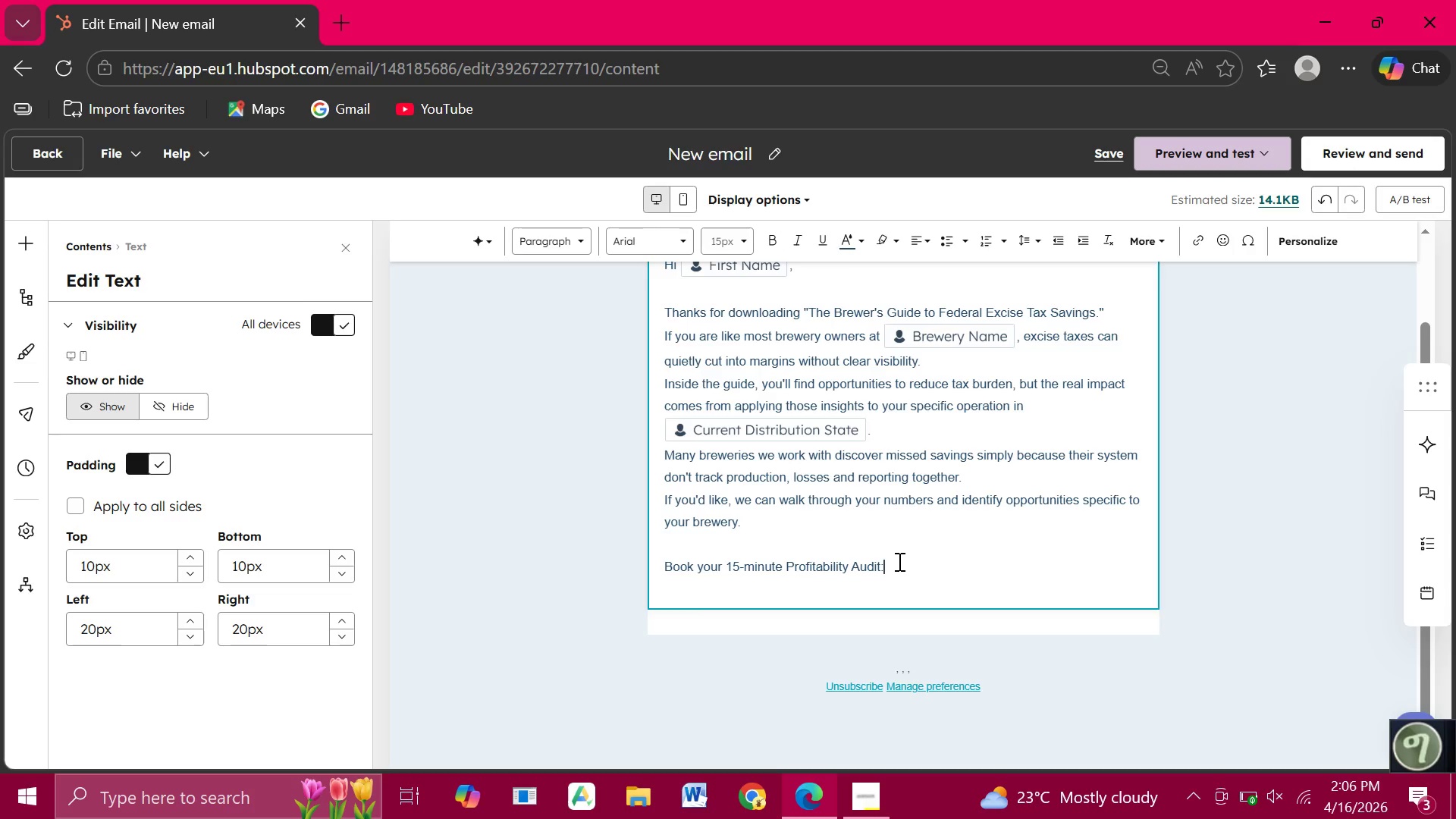 
left_click([898, 561])
 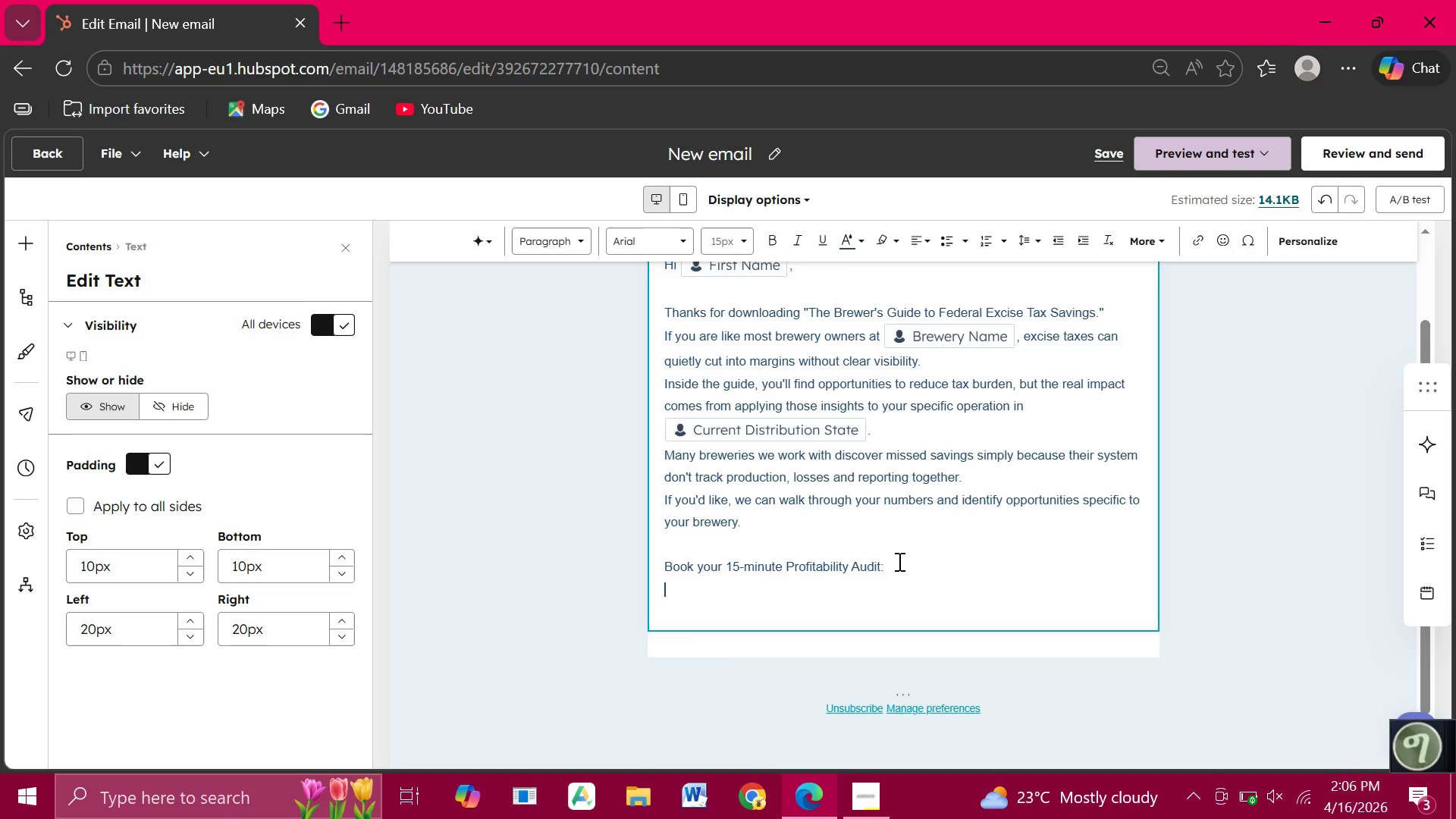 
key(Enter)
 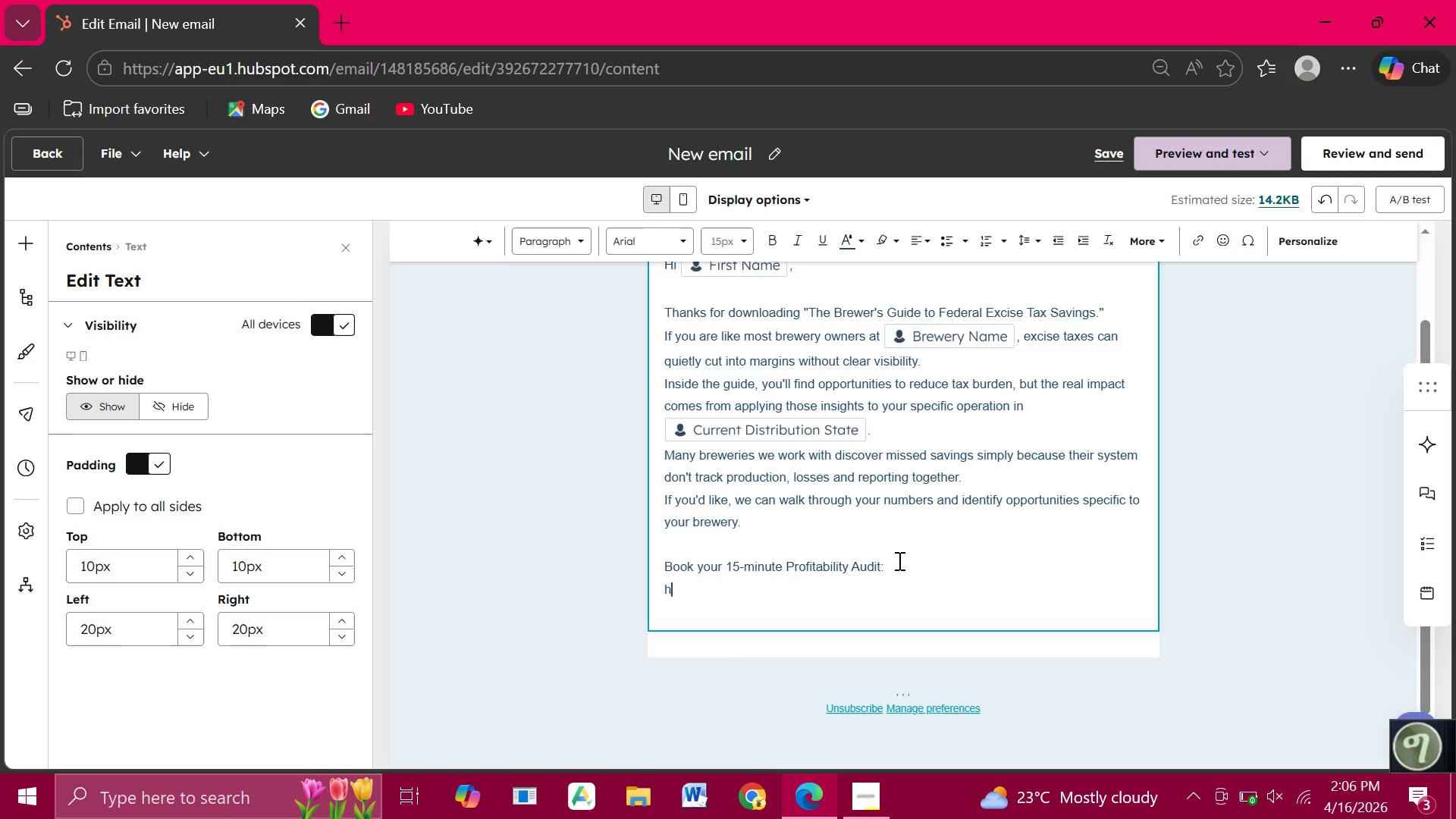 
type(https://)
 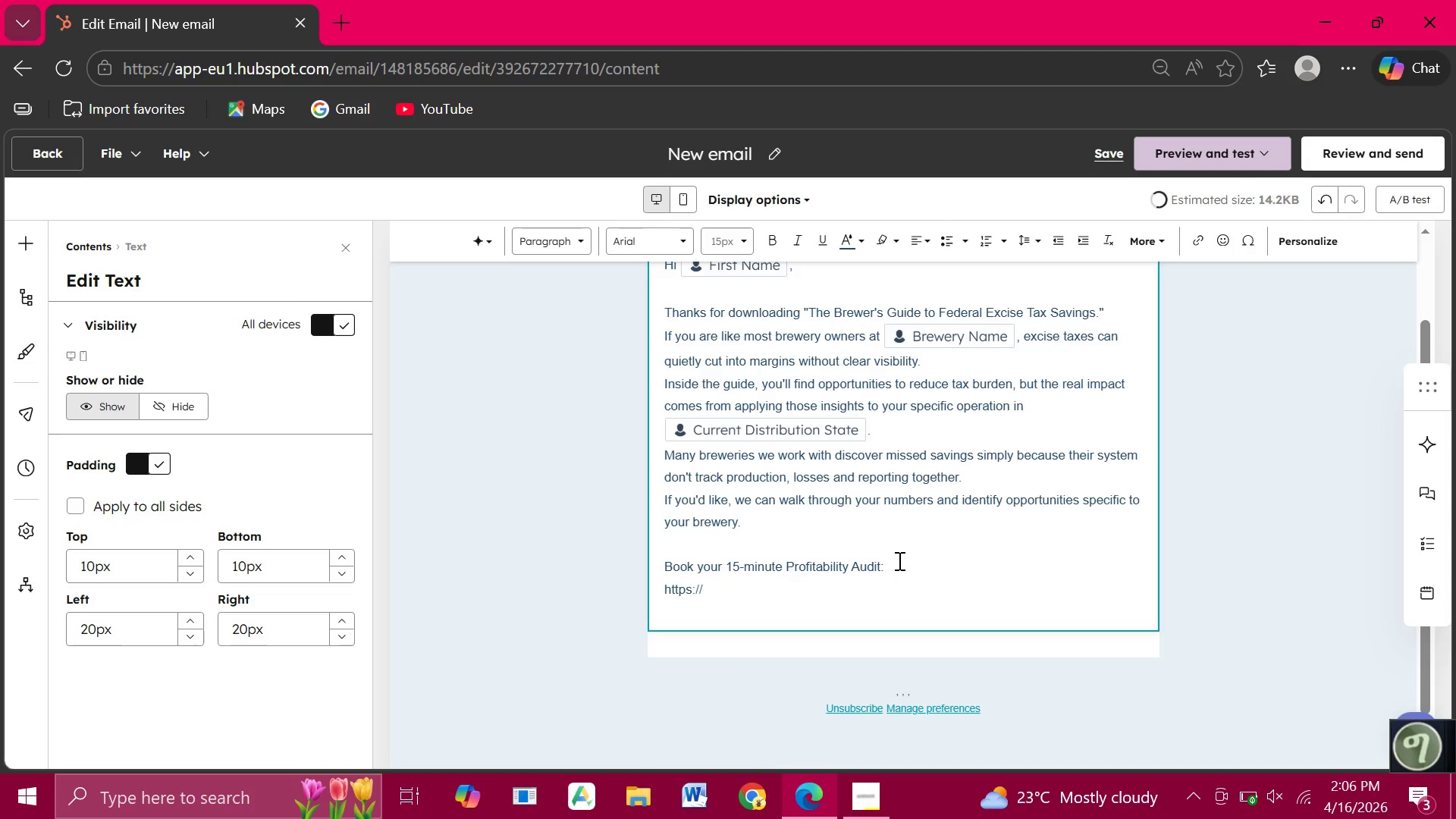 
wait(6.77)
 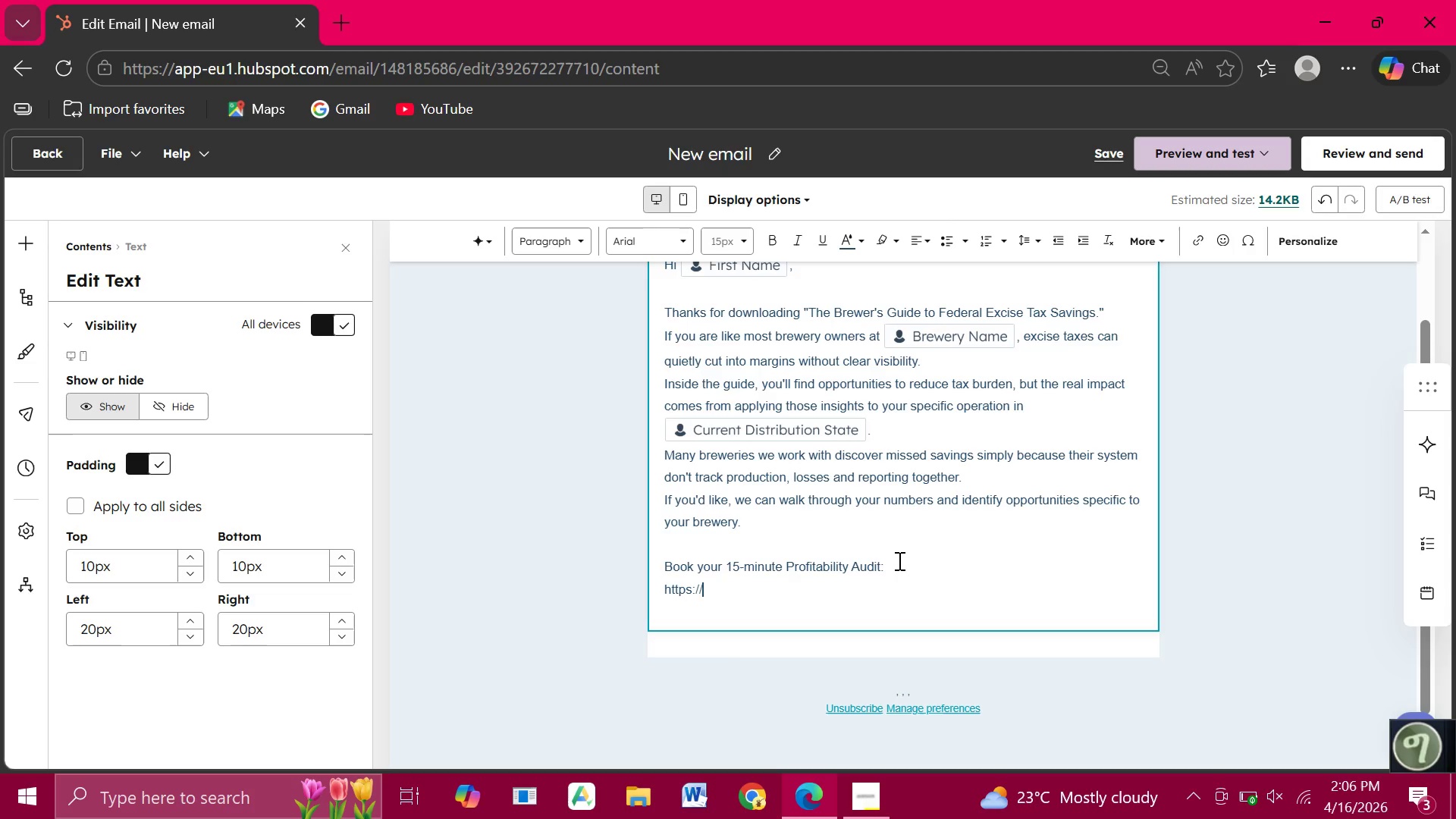 
type(dongtang.com/book-v)
key(Backspace)
type(call?utm_)
 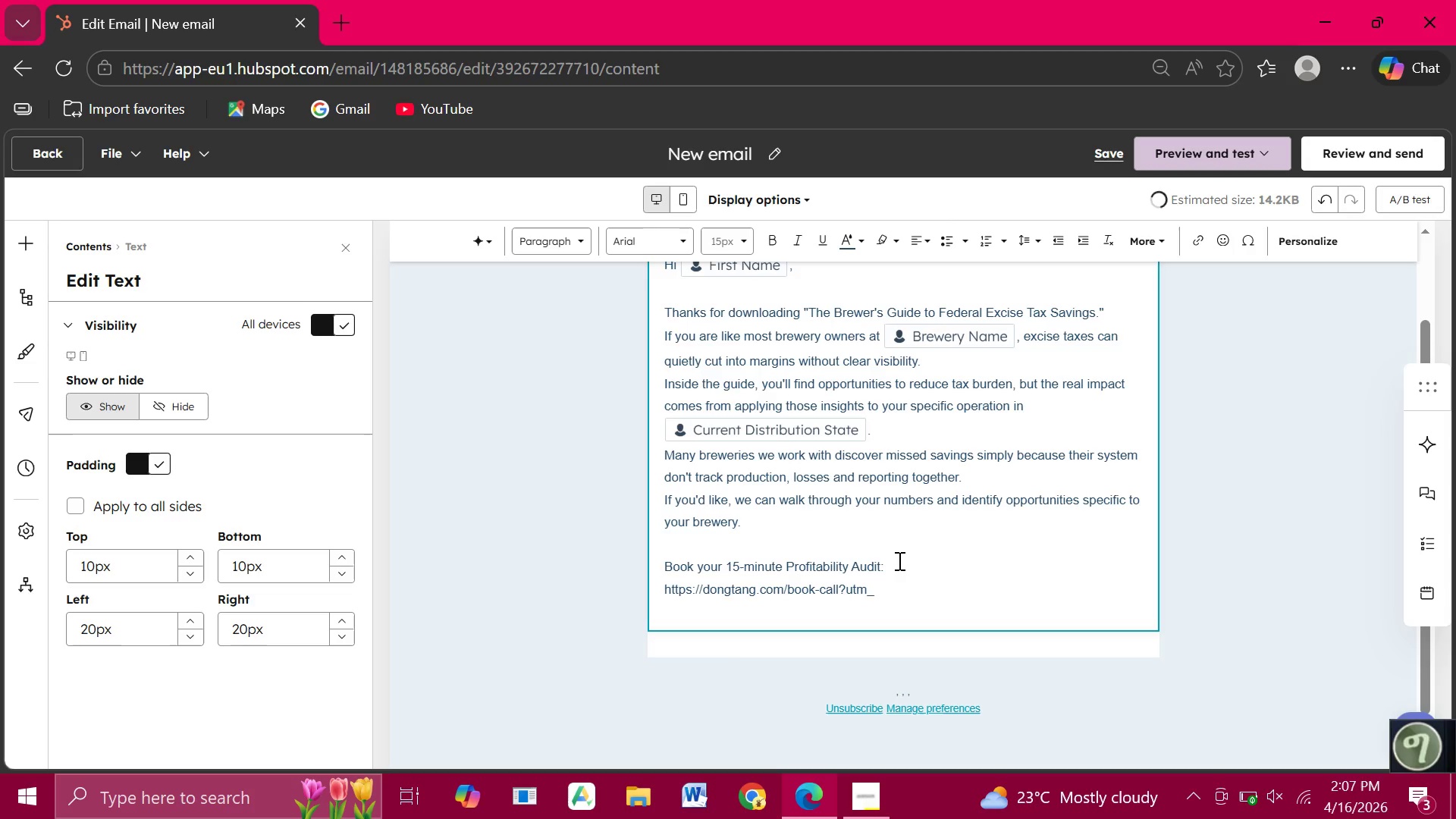 
type(source=email)
 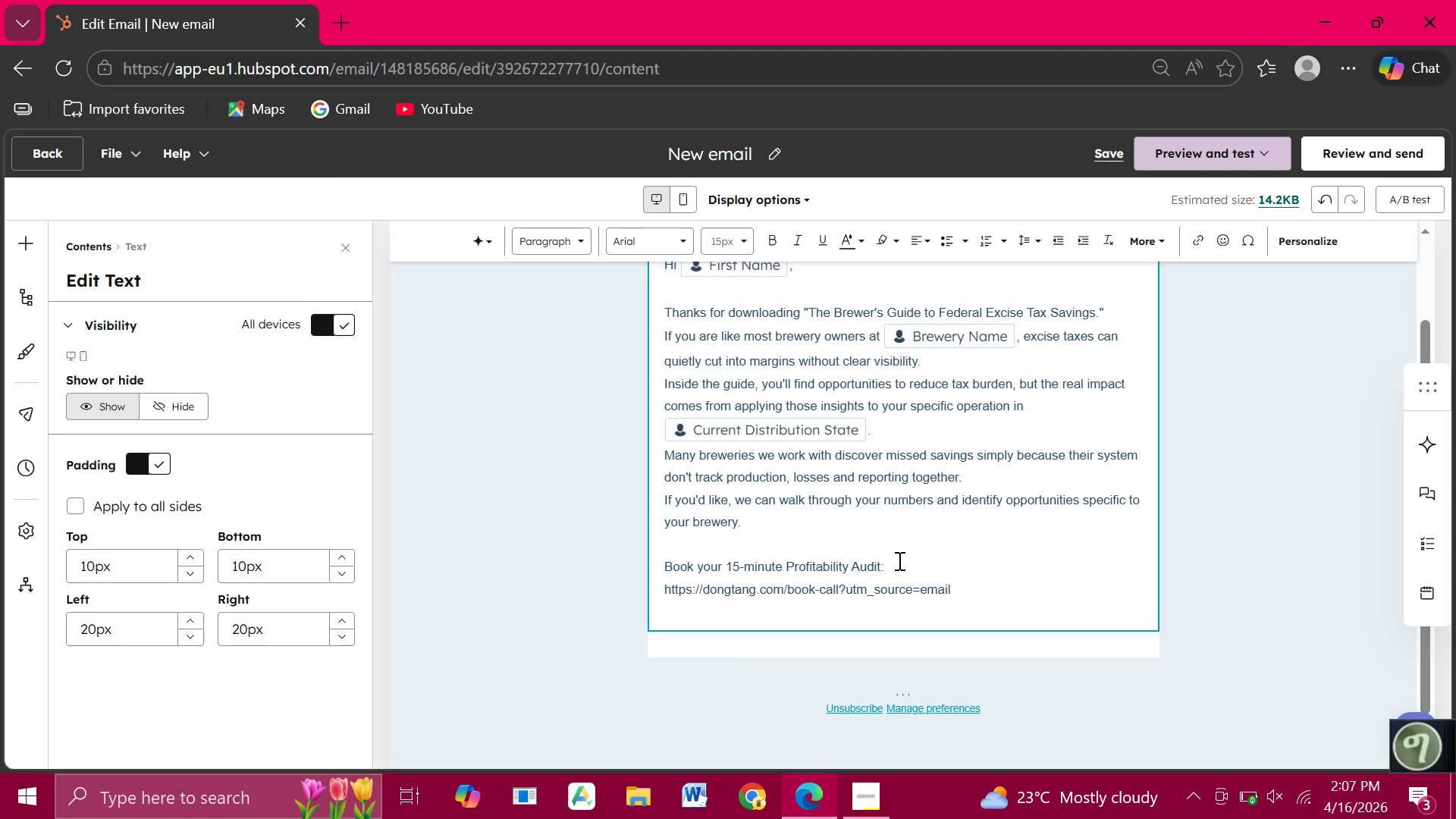 
hold_key(key=ShiftRight, duration=1.51)
 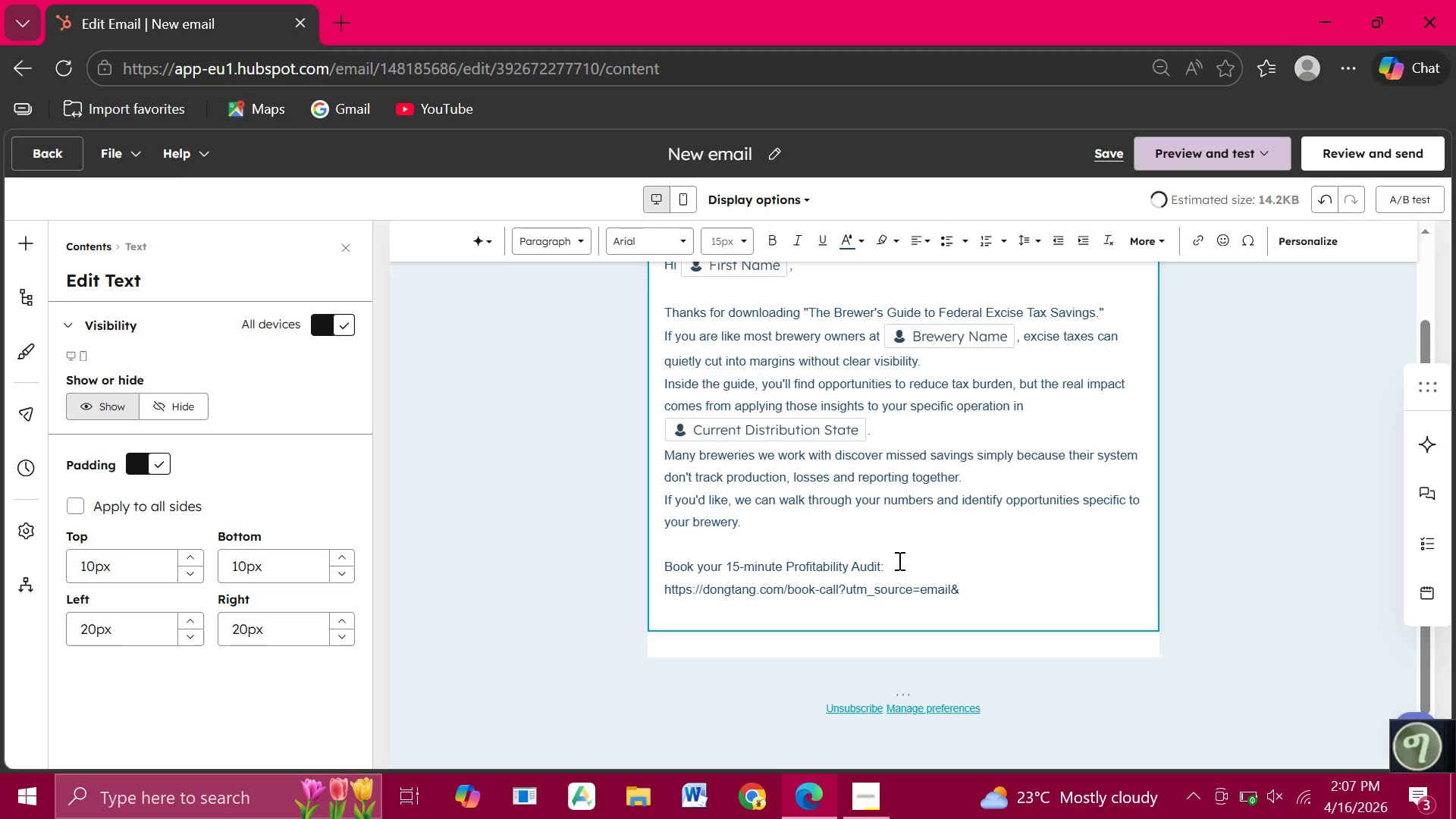 
type(&utm)
 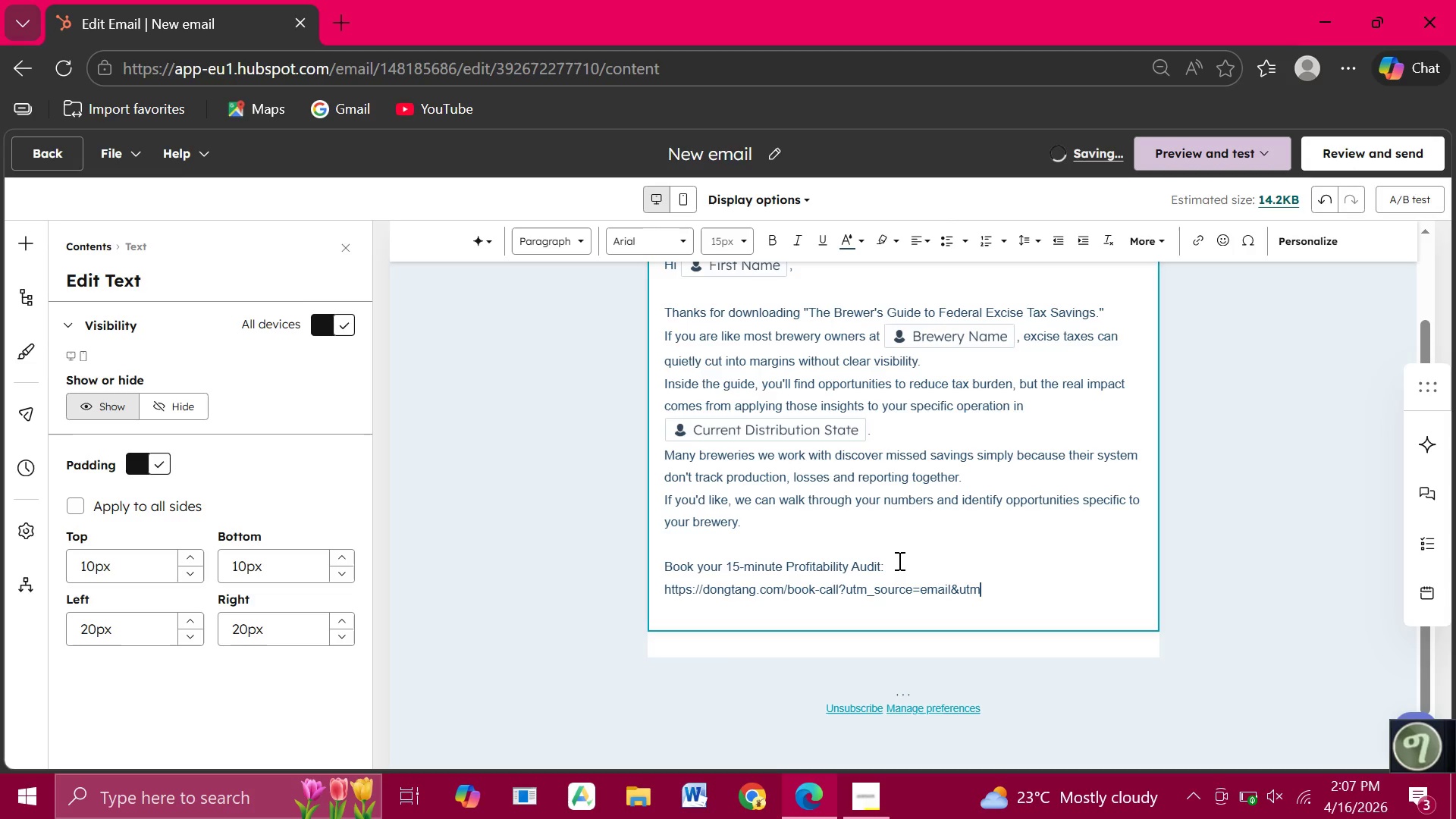 
type(_medium=drip&utm-campaign=brewery)
 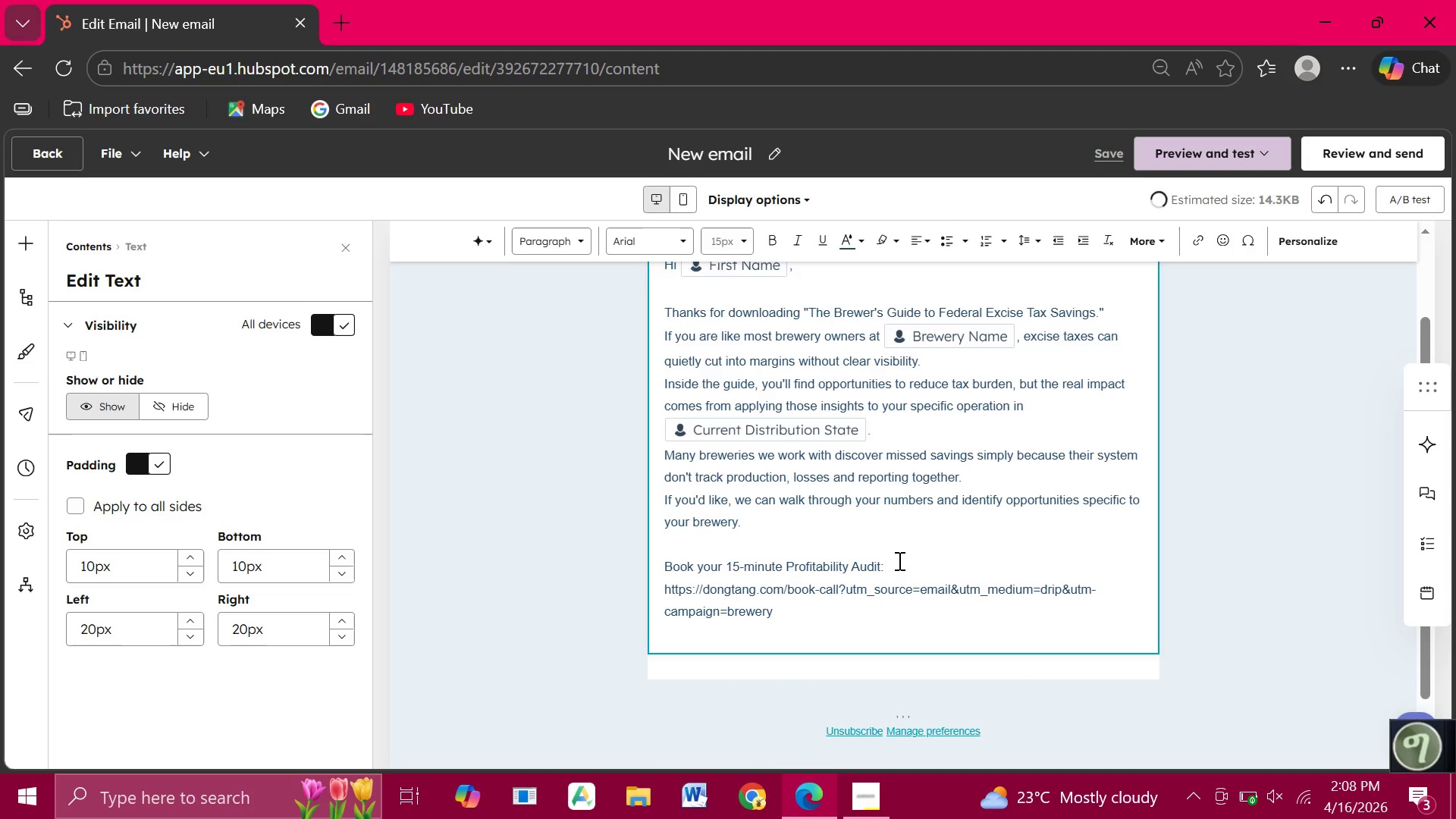 
key(Backspace)
 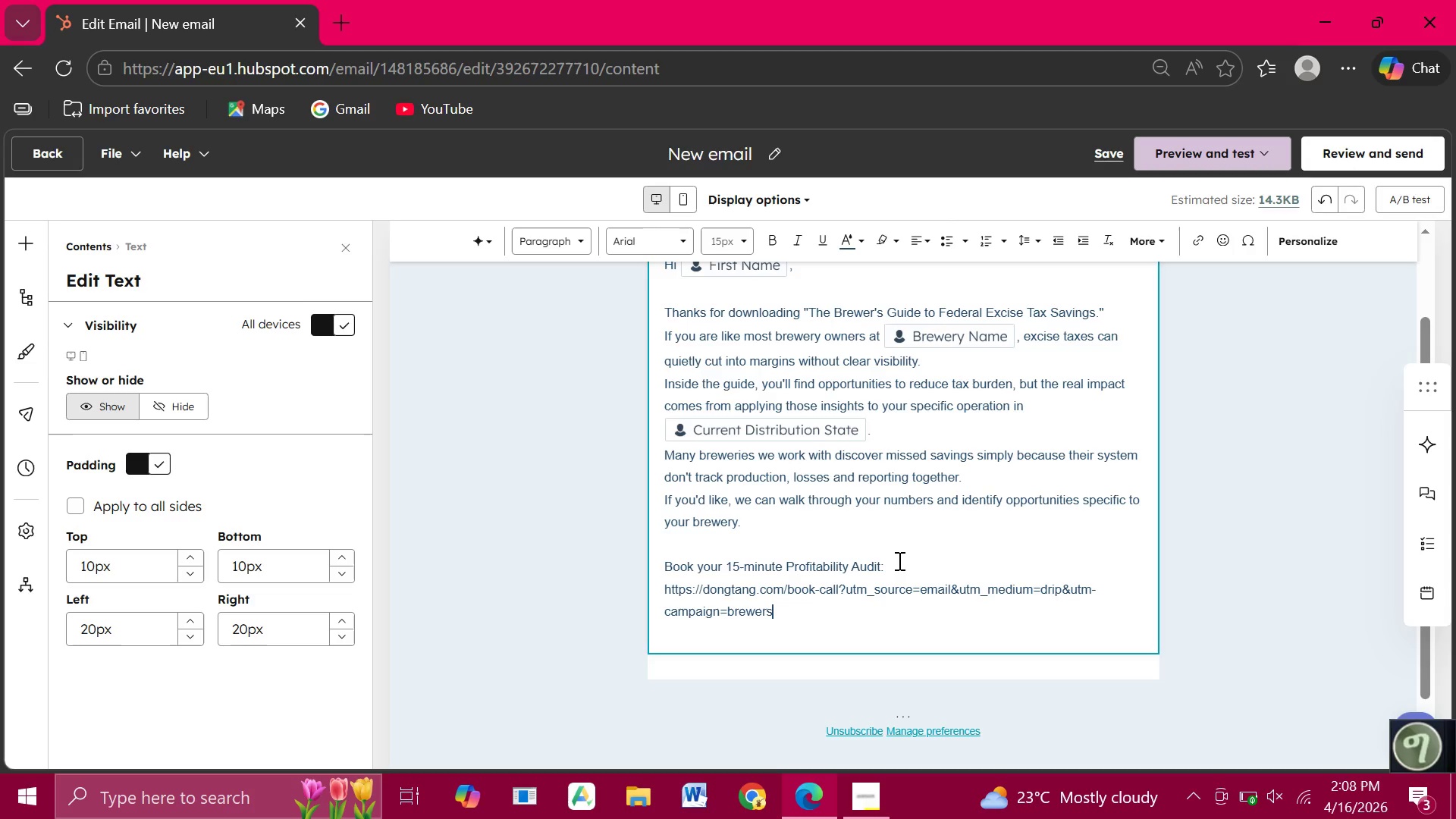 
key(S)
 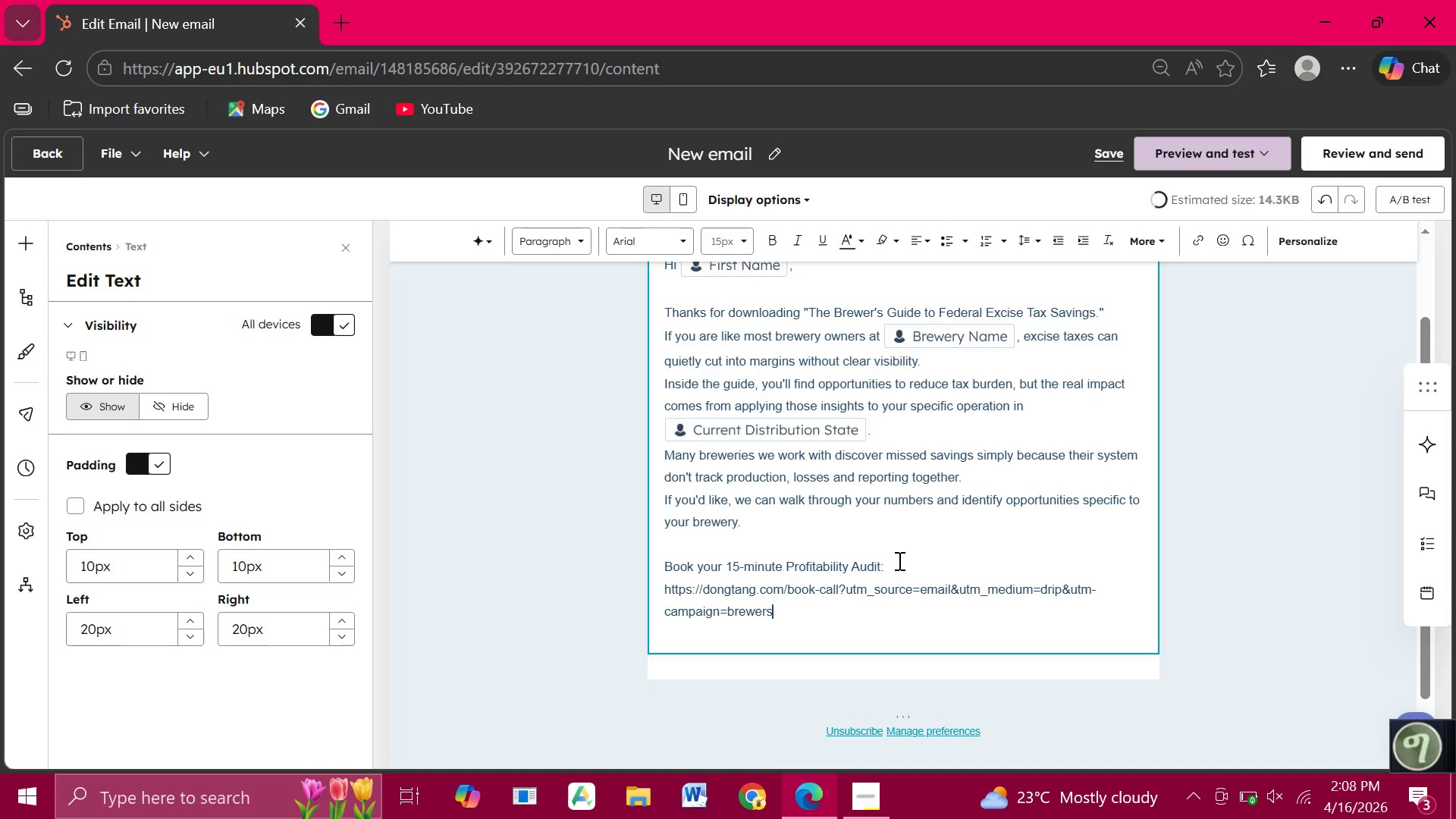 
key(Shift+Minus)
 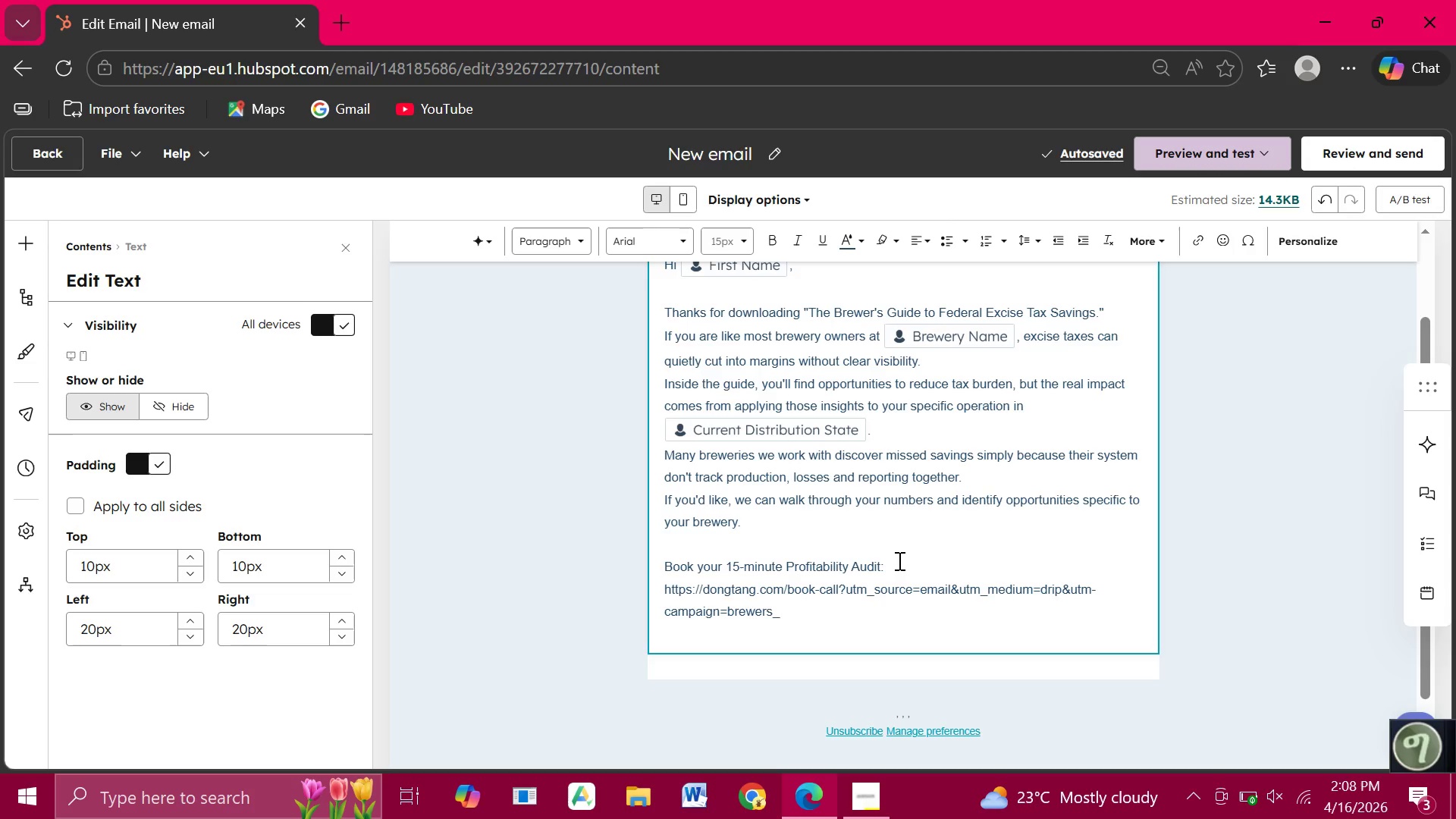 
wait(5.14)
 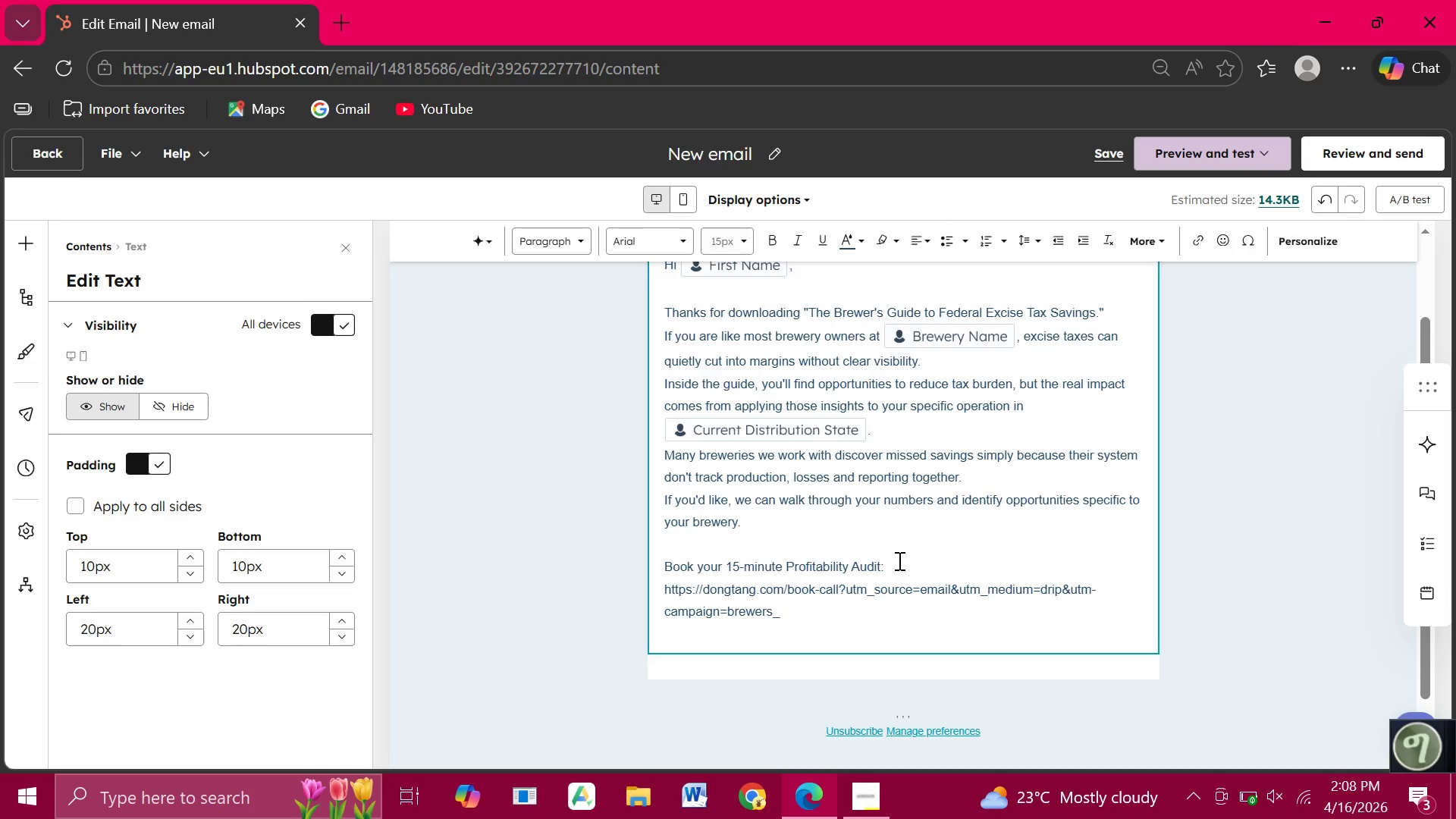 
type(ledger&utm)
 